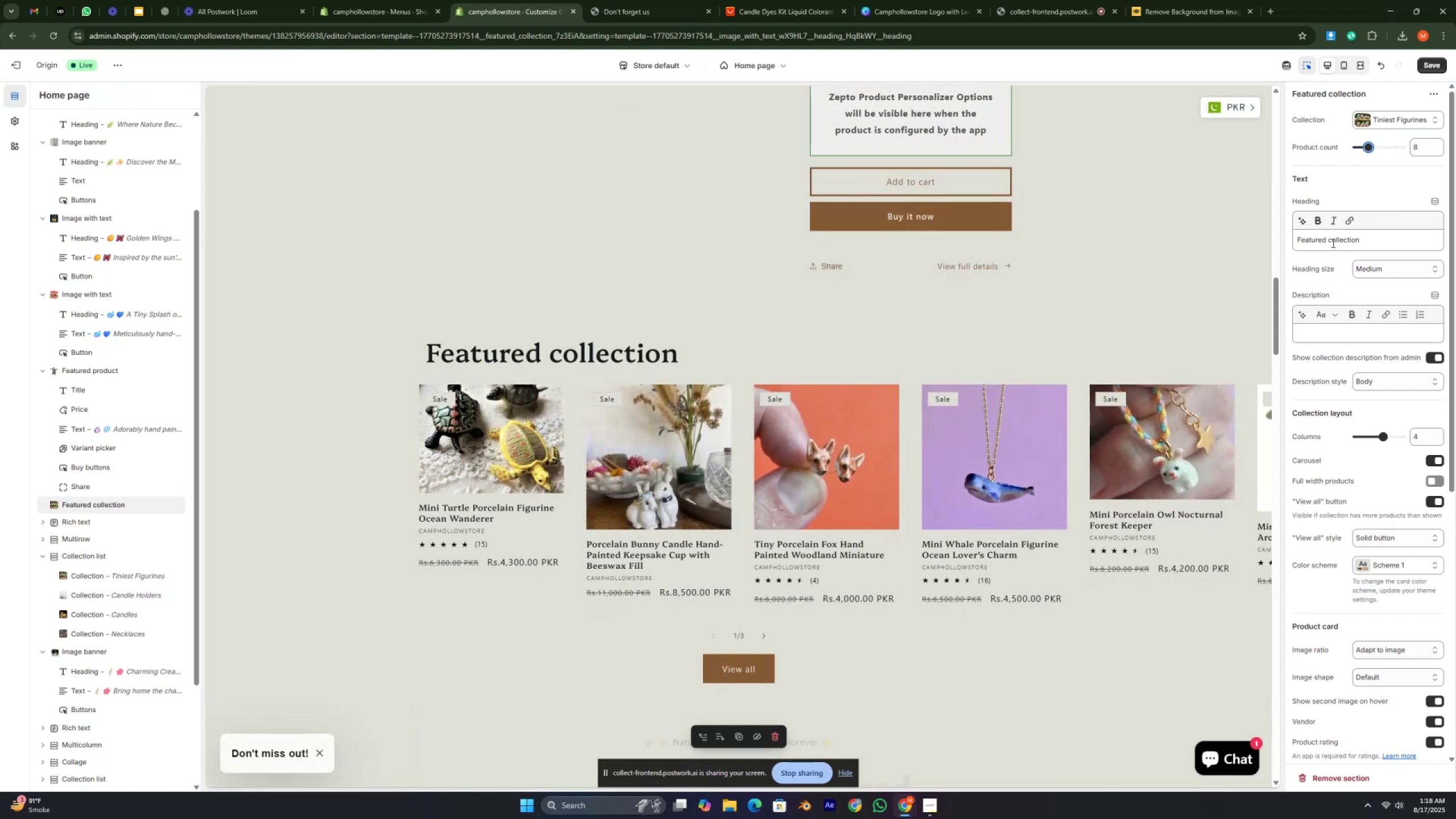 
wait(7.74)
 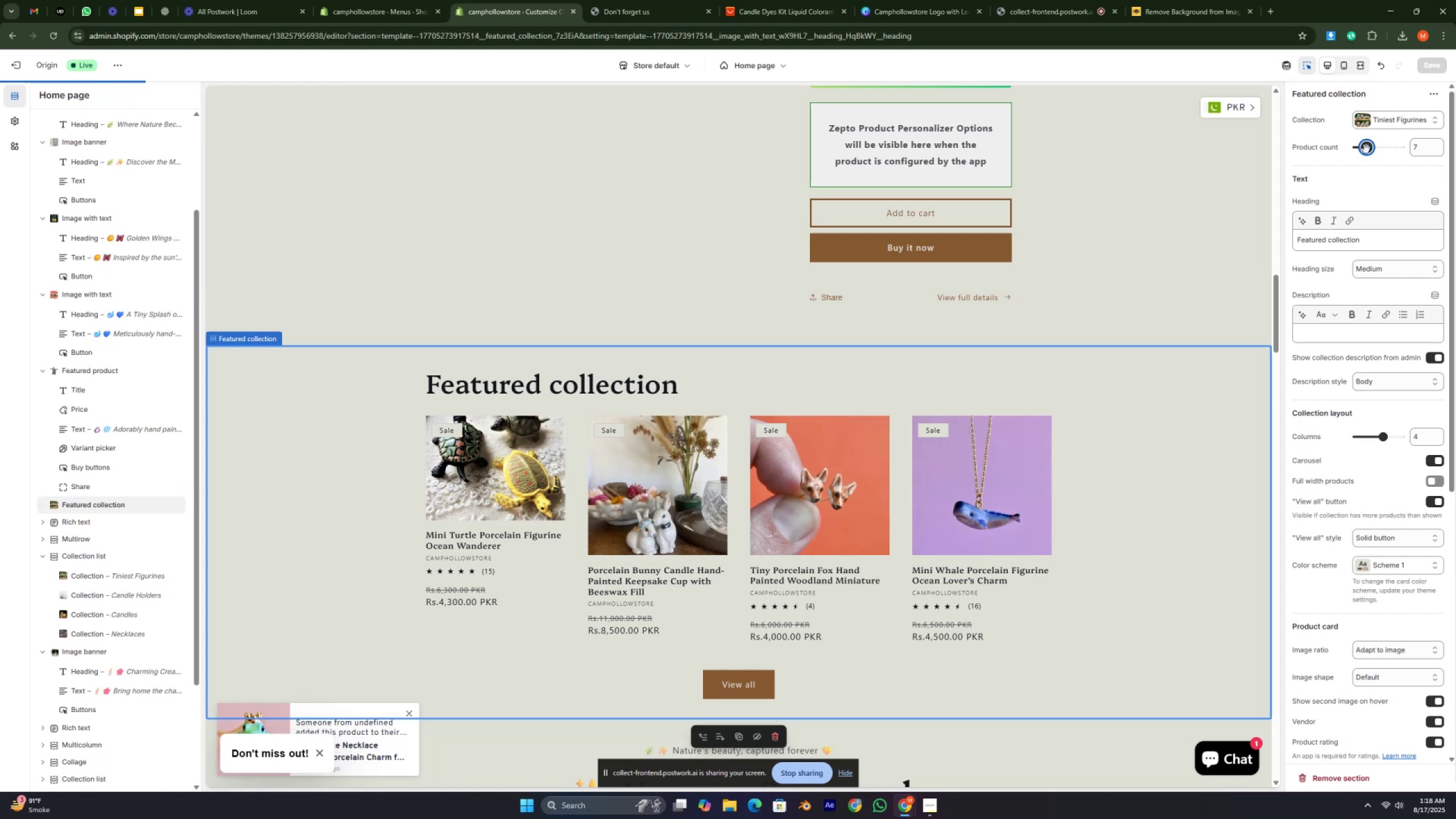 
double_click([1345, 246])
 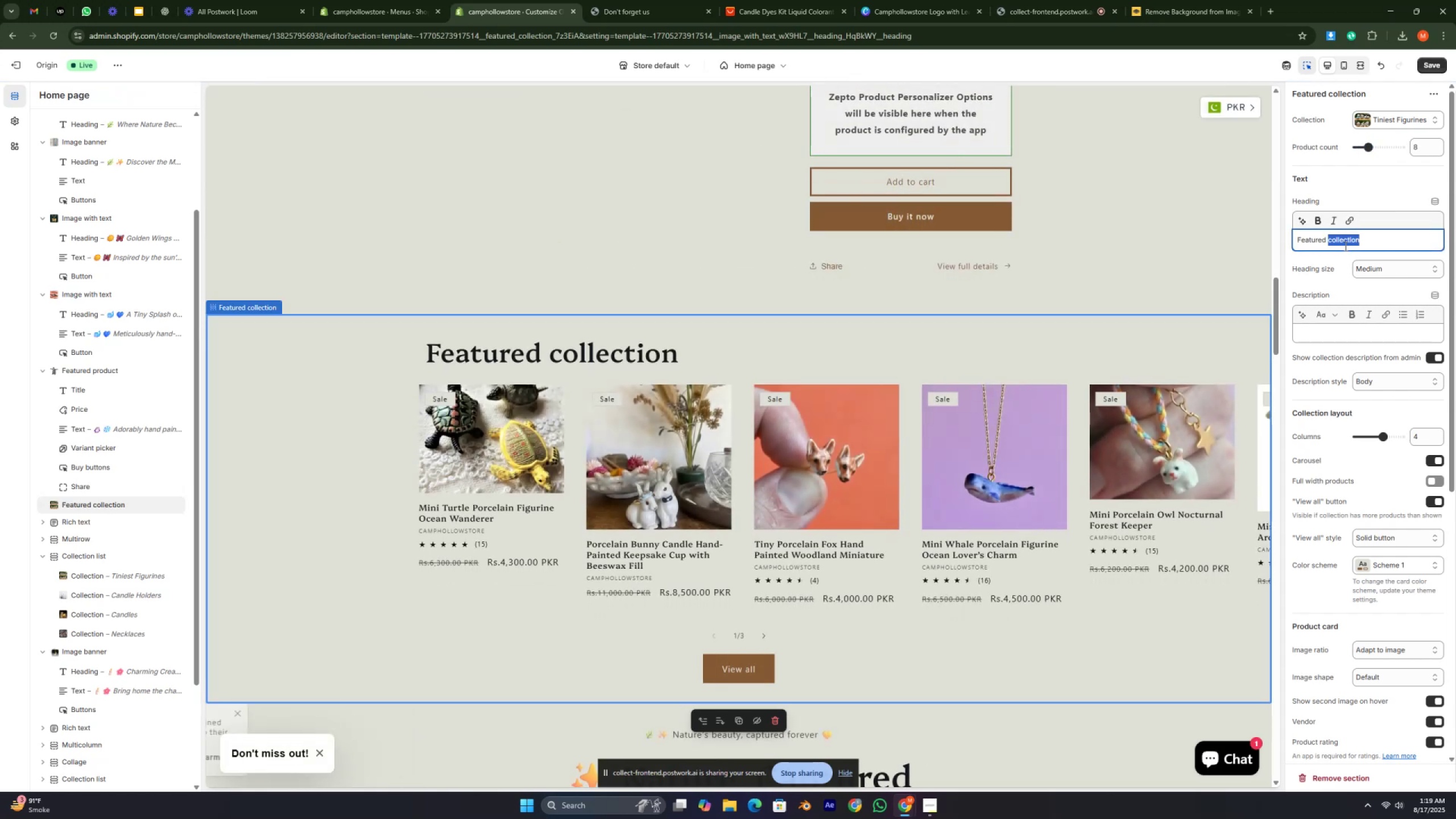 
triple_click([1345, 246])
 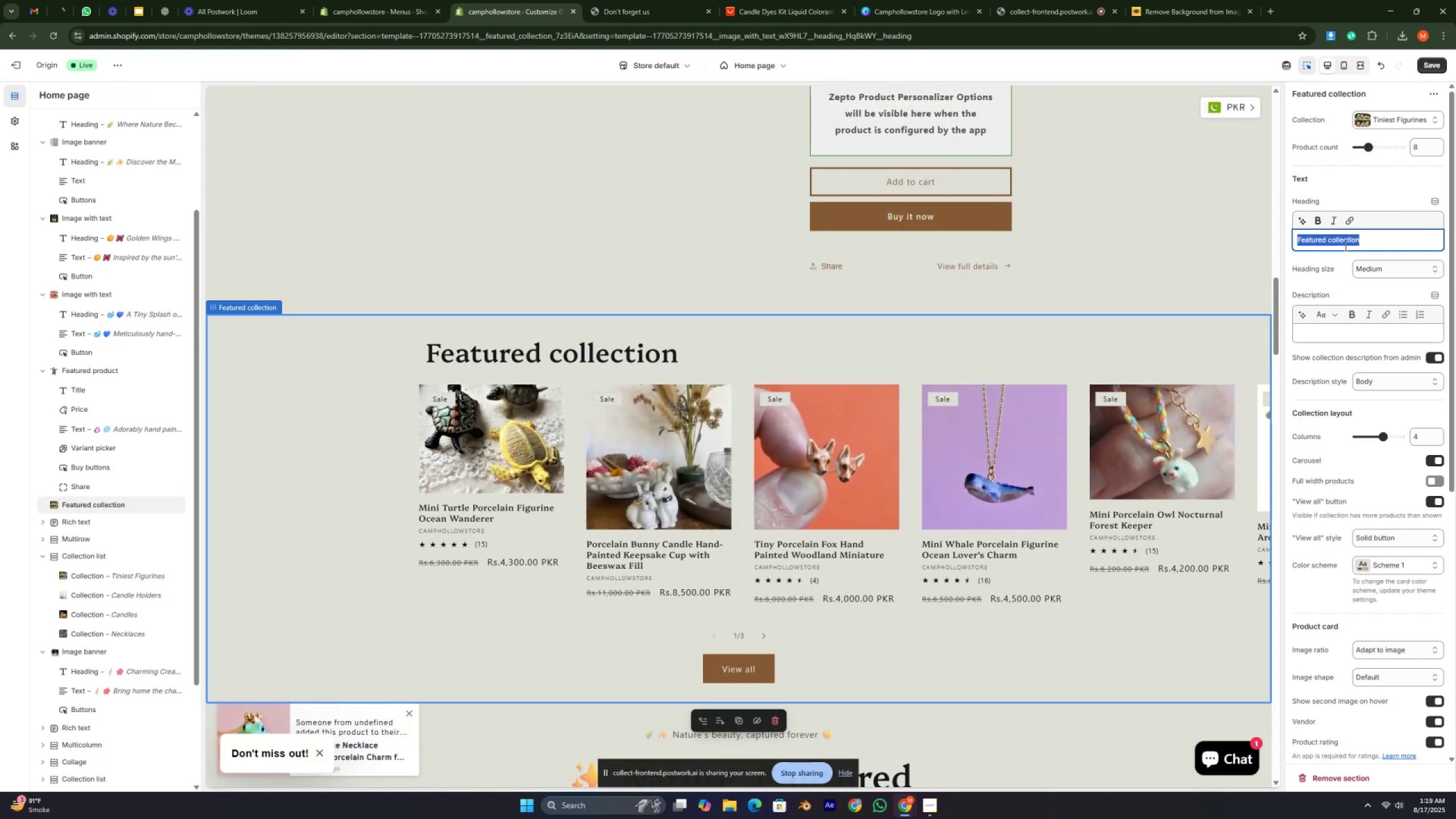 
type(Hoytn Selling )
 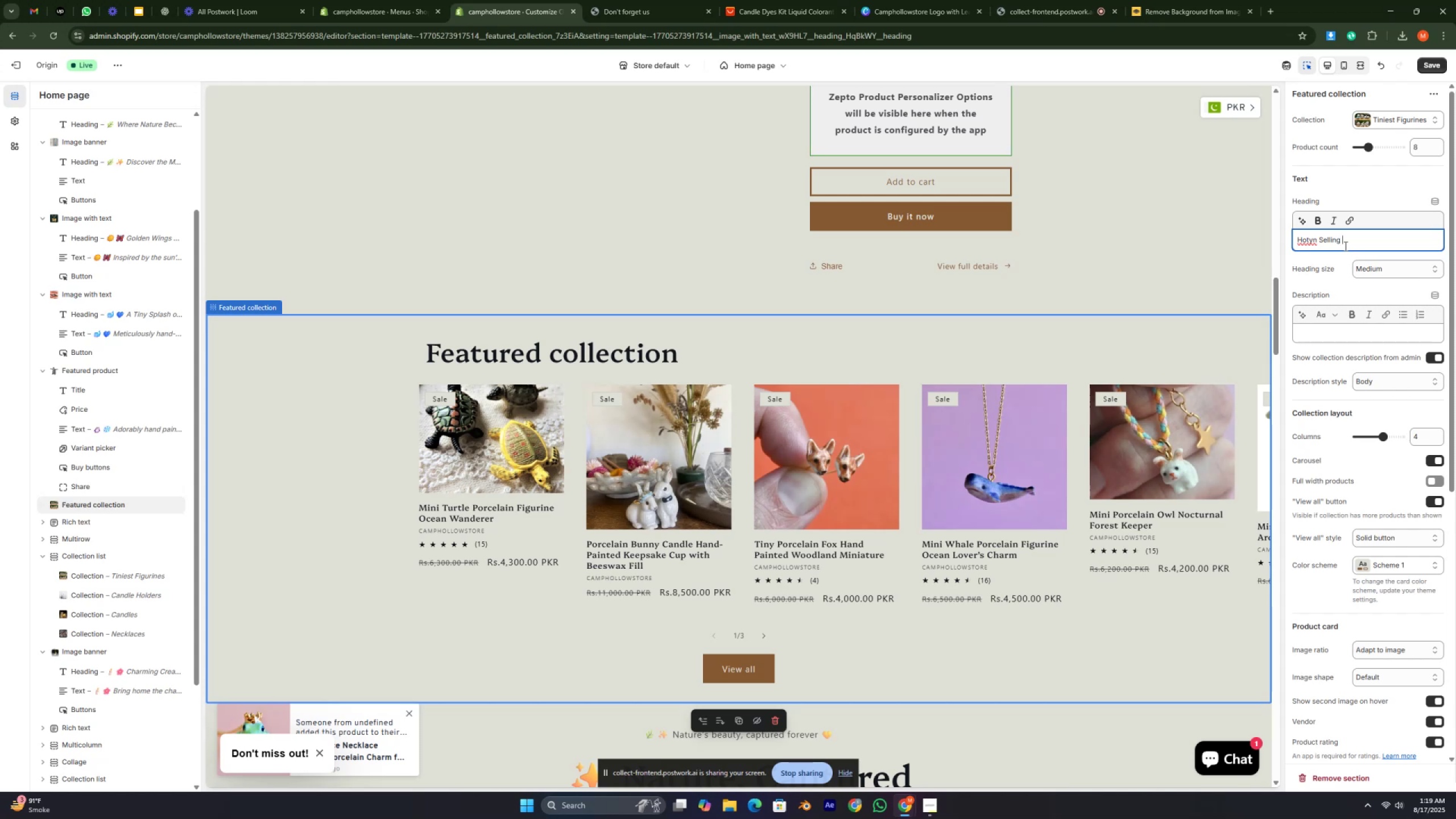 
right_click([1308, 237])
 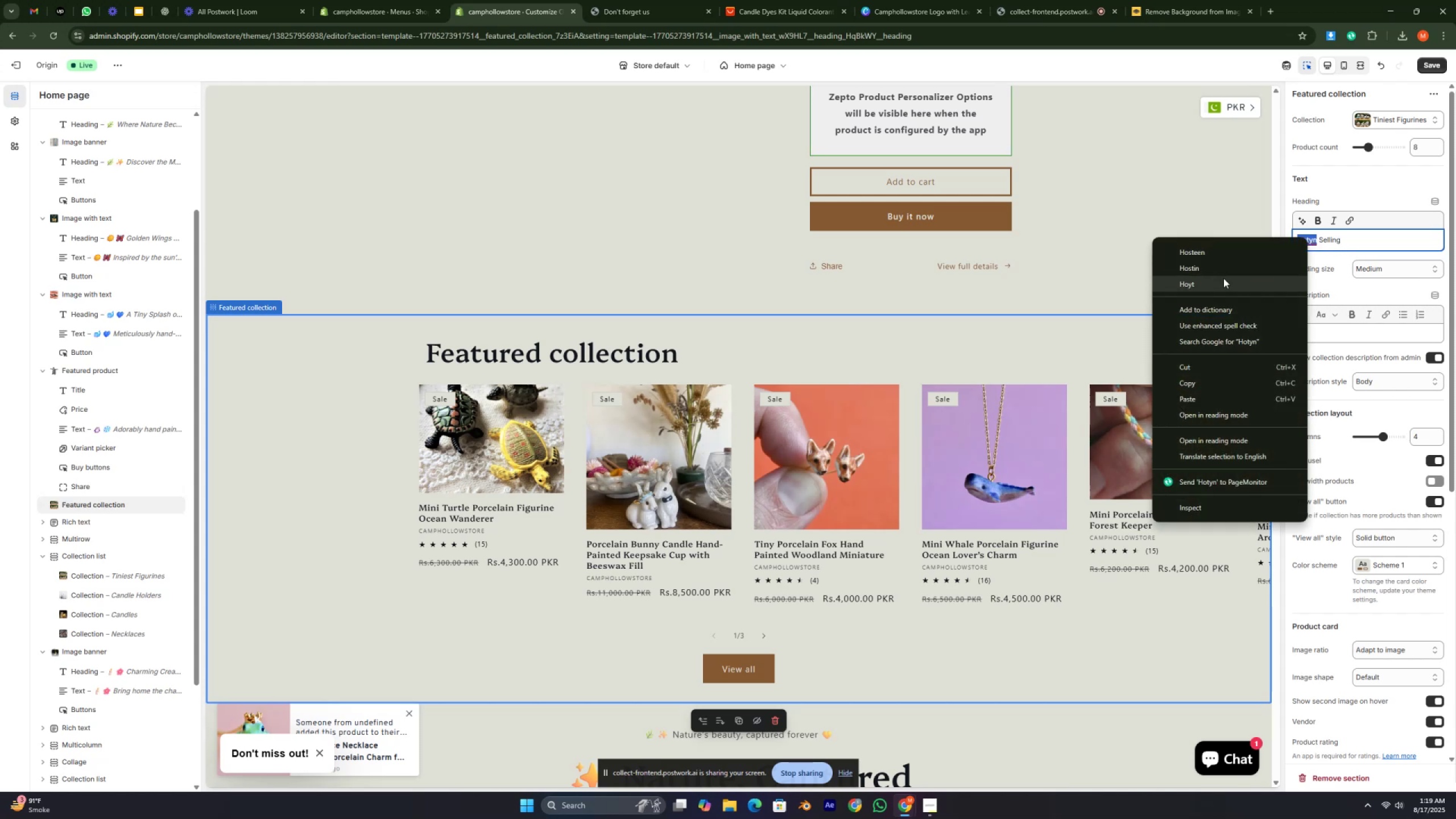 
left_click([1219, 286])
 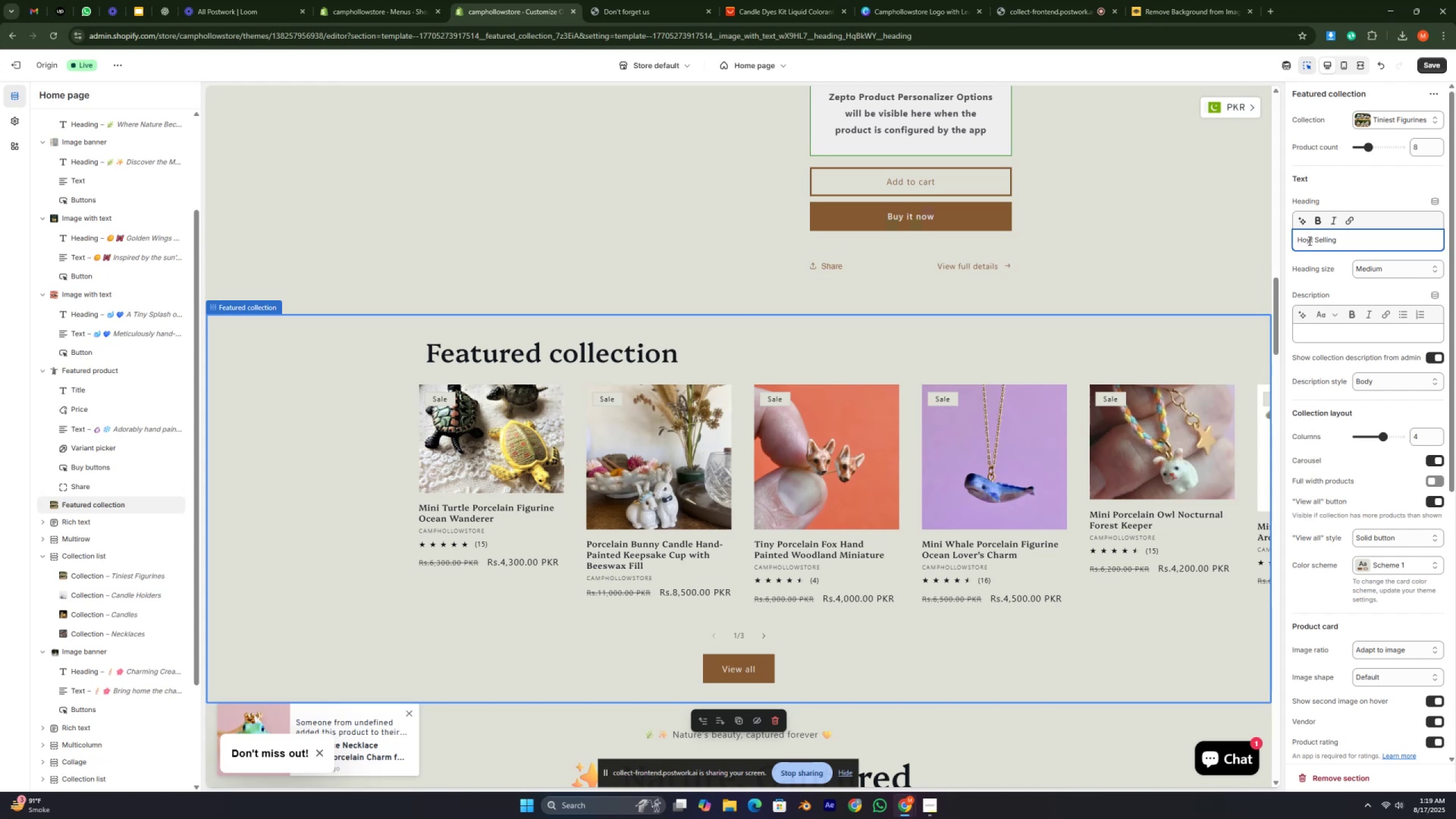 
left_click([1310, 241])
 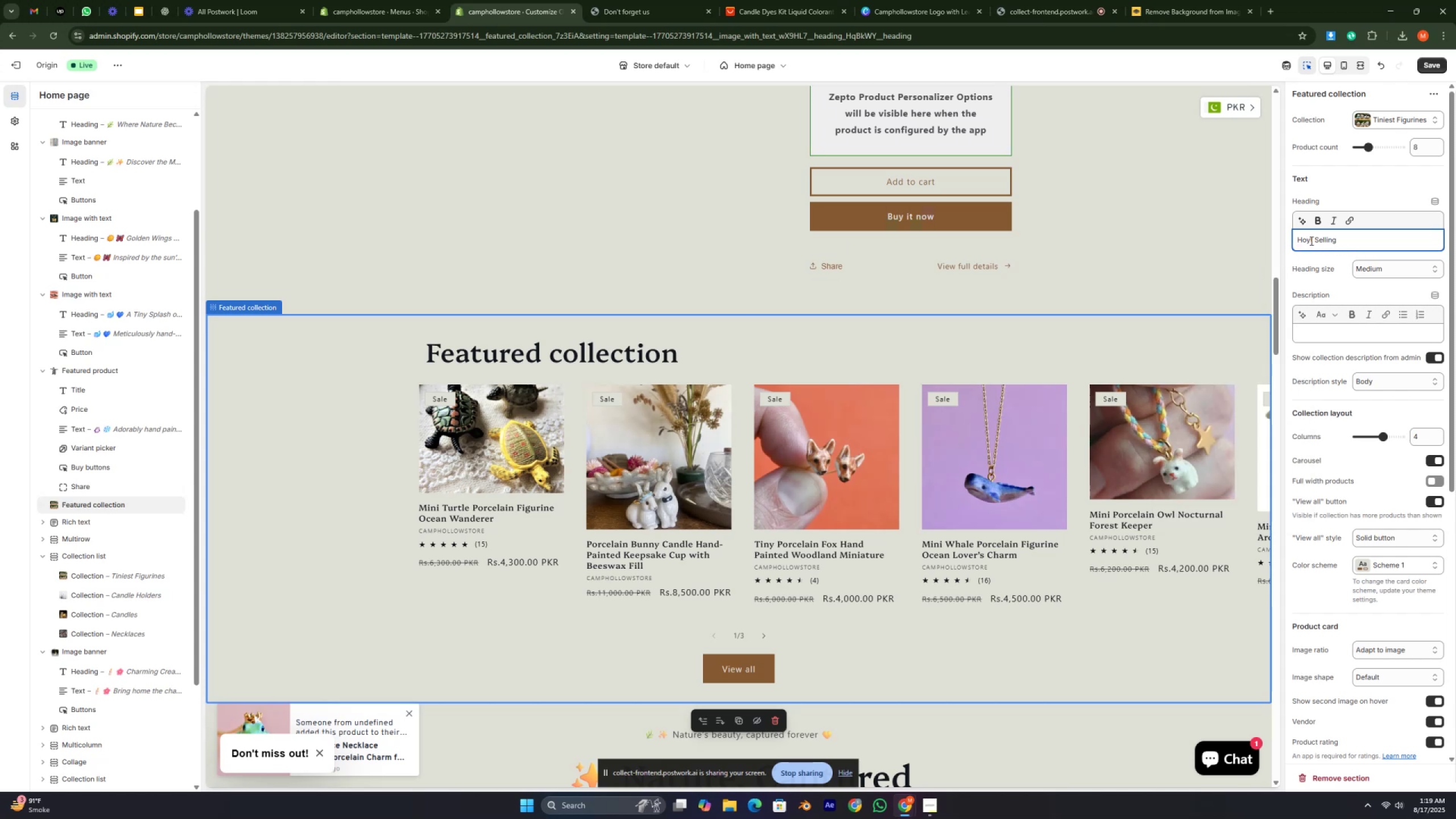 
key(Backspace)
 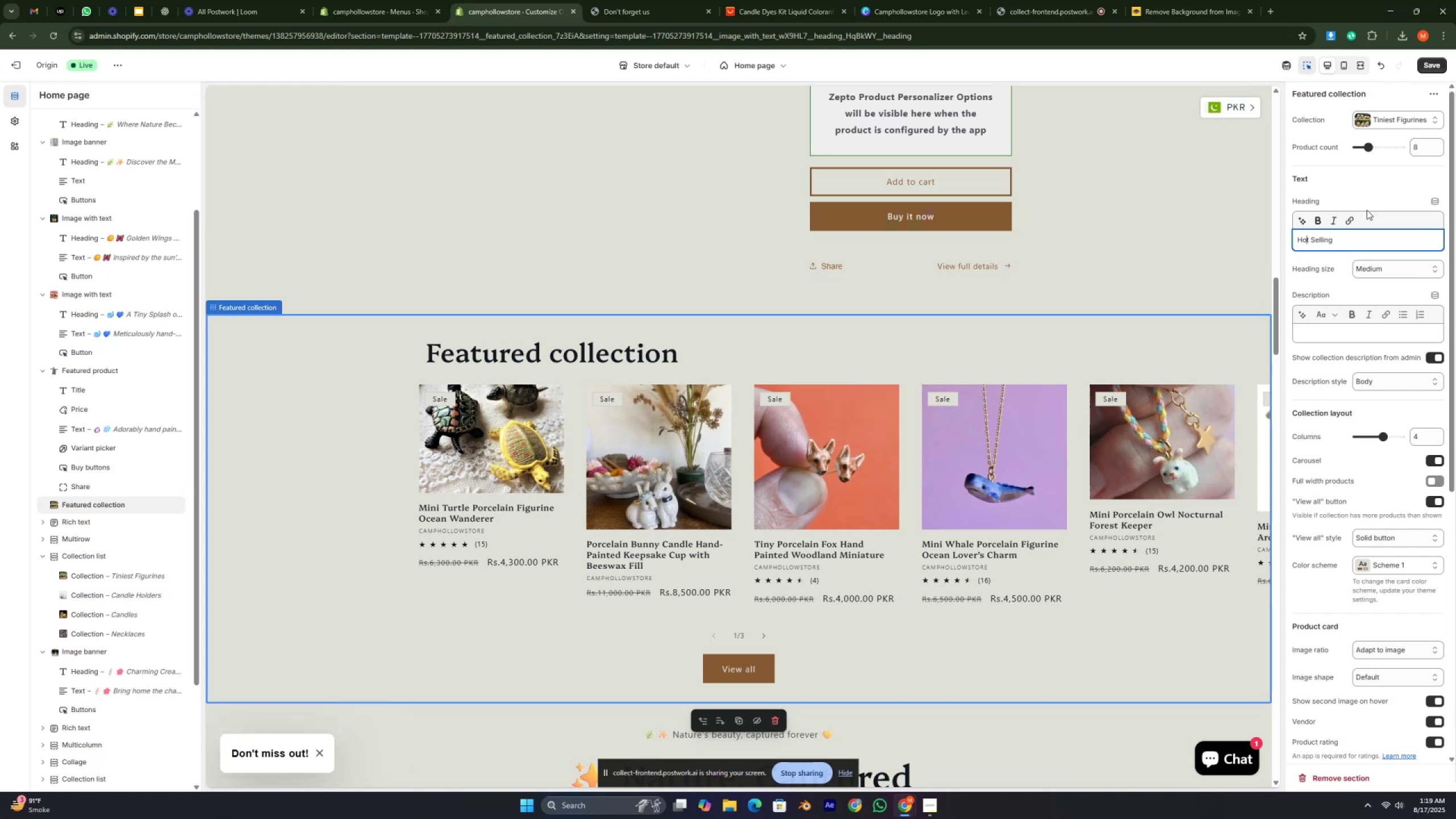 
left_click([1387, 195])
 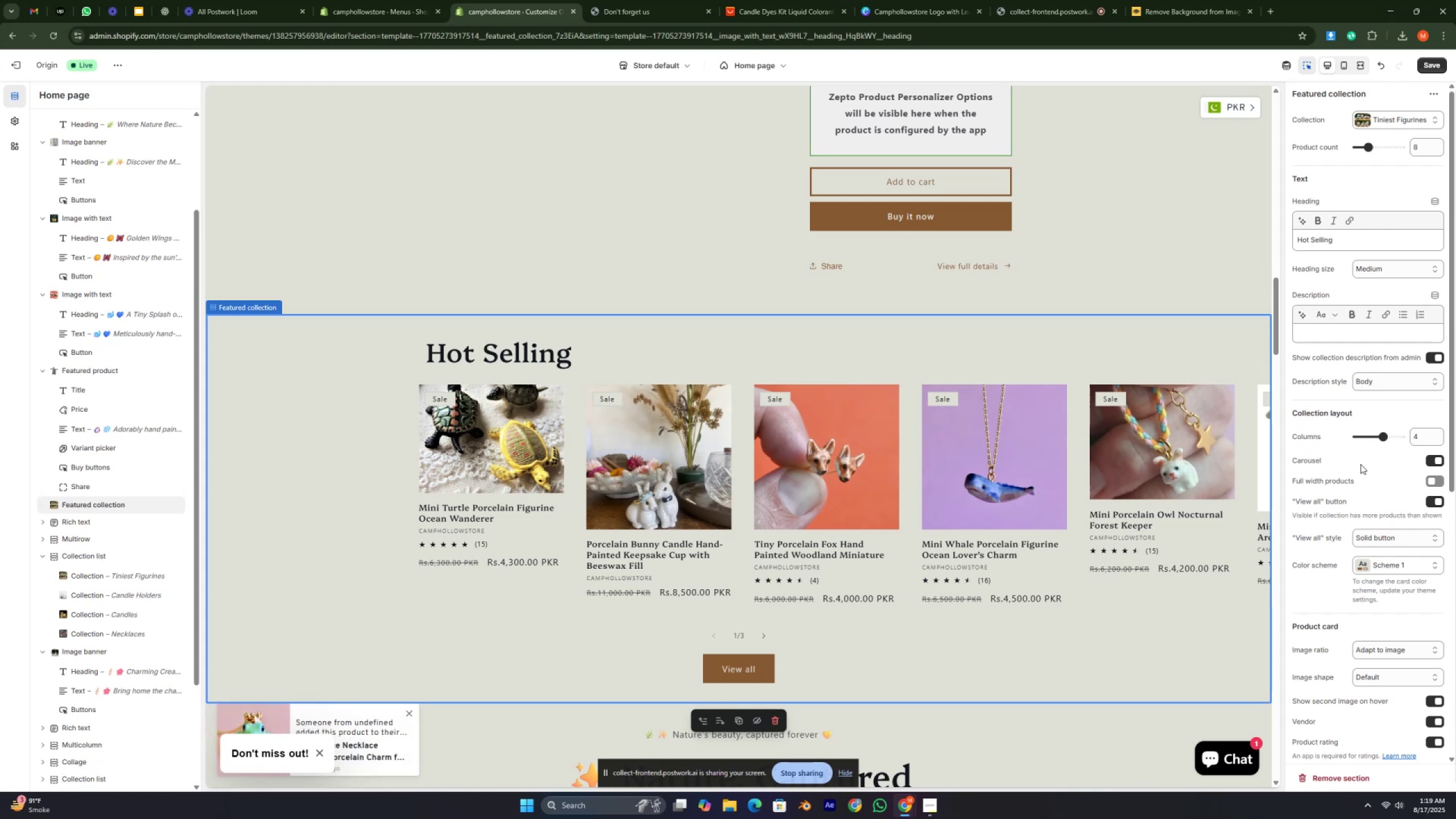 
wait(7.14)
 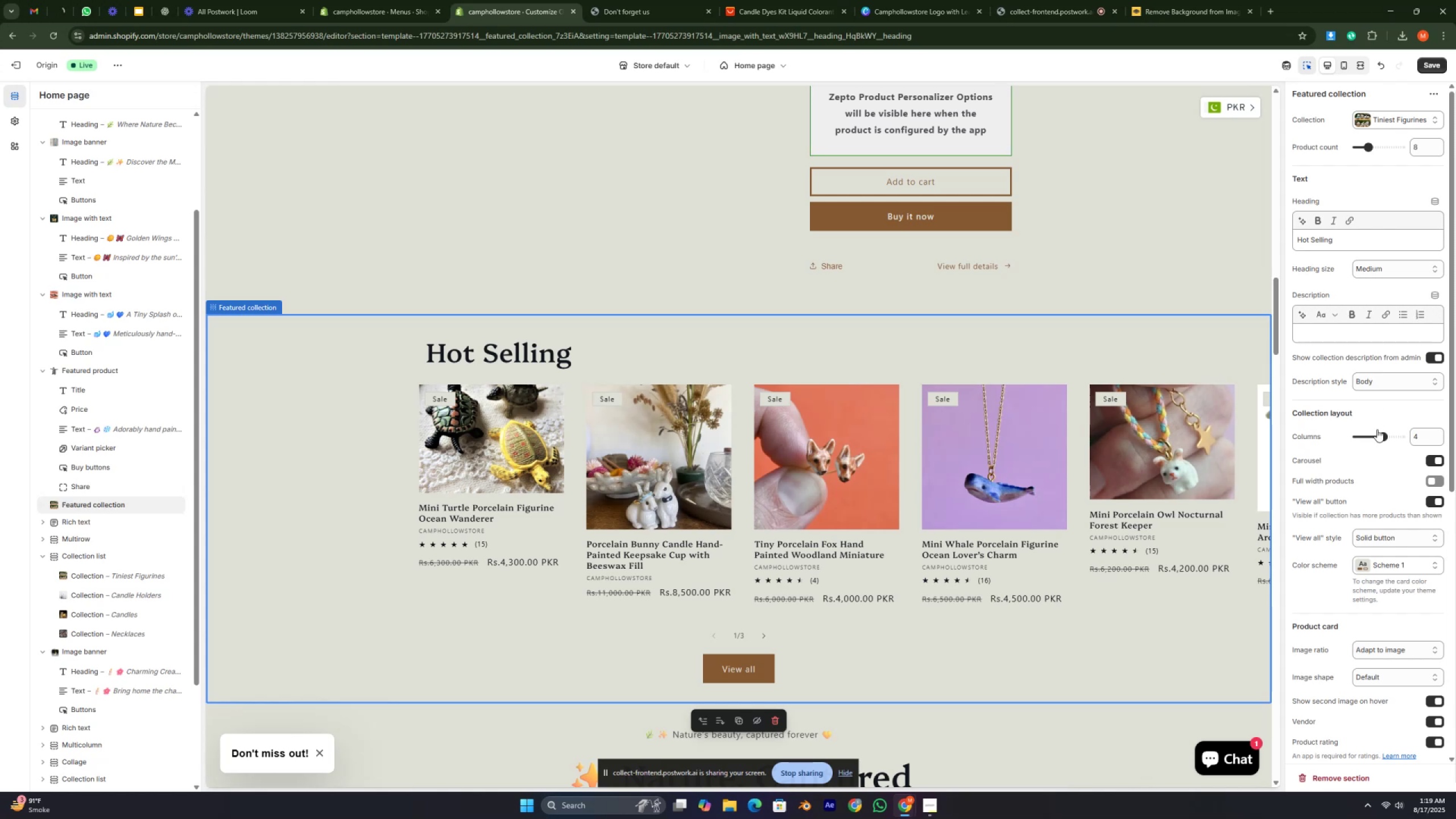 
left_click([1436, 458])
 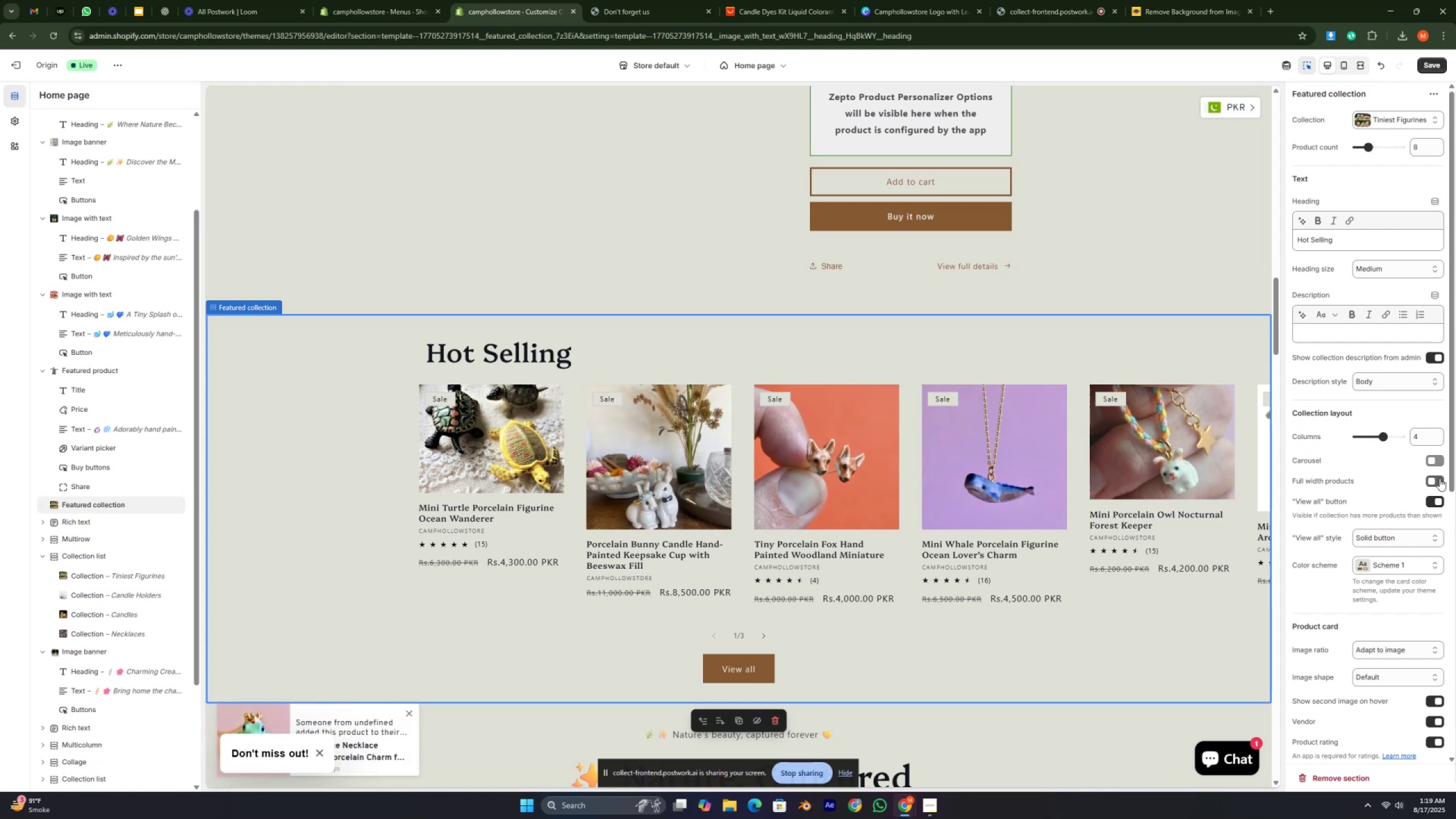 
left_click([1440, 478])
 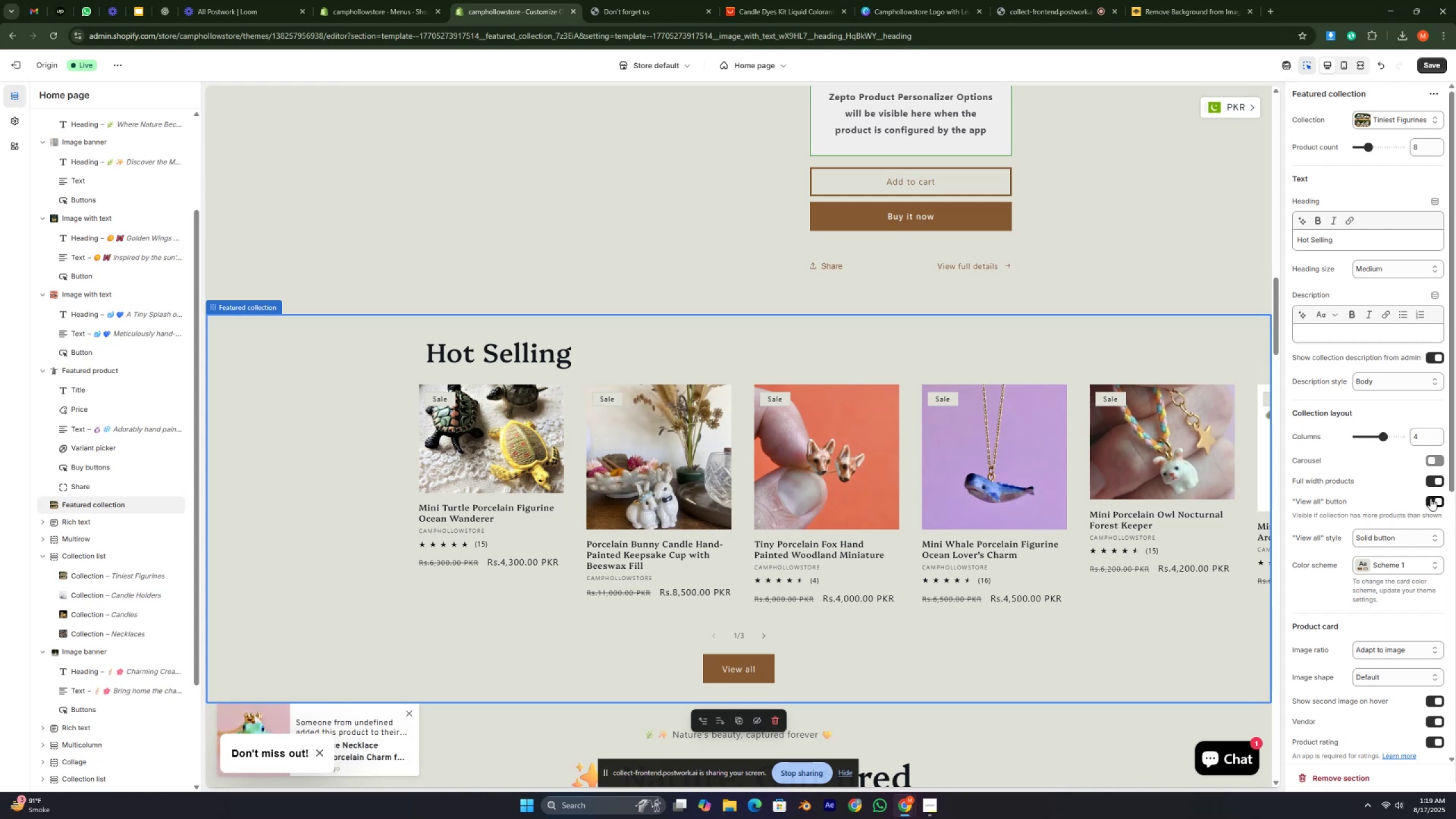 
left_click([1430, 498])
 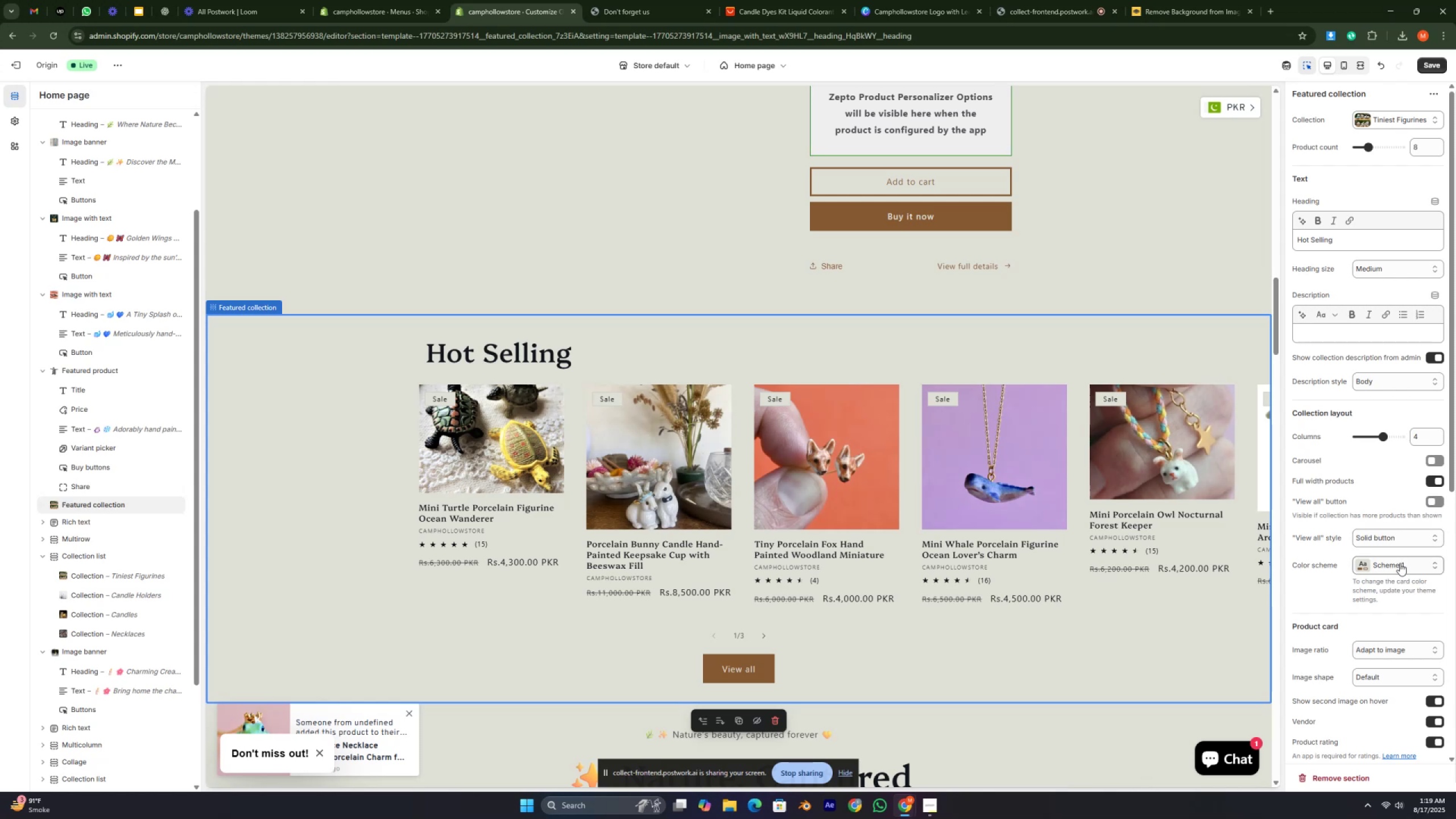 
scroll: coordinate [1400, 563], scroll_direction: down, amount: 2.0
 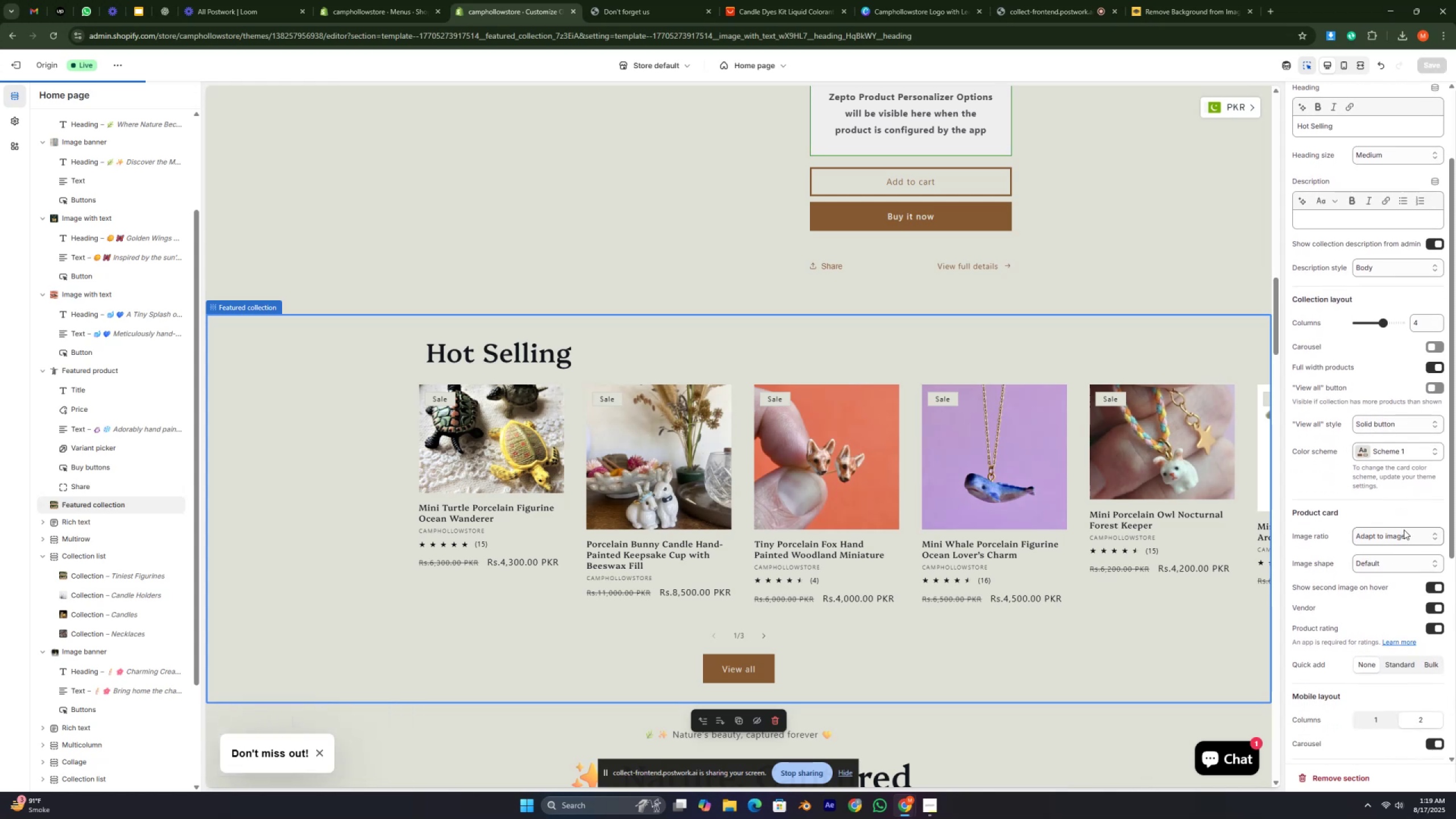 
left_click([1404, 537])
 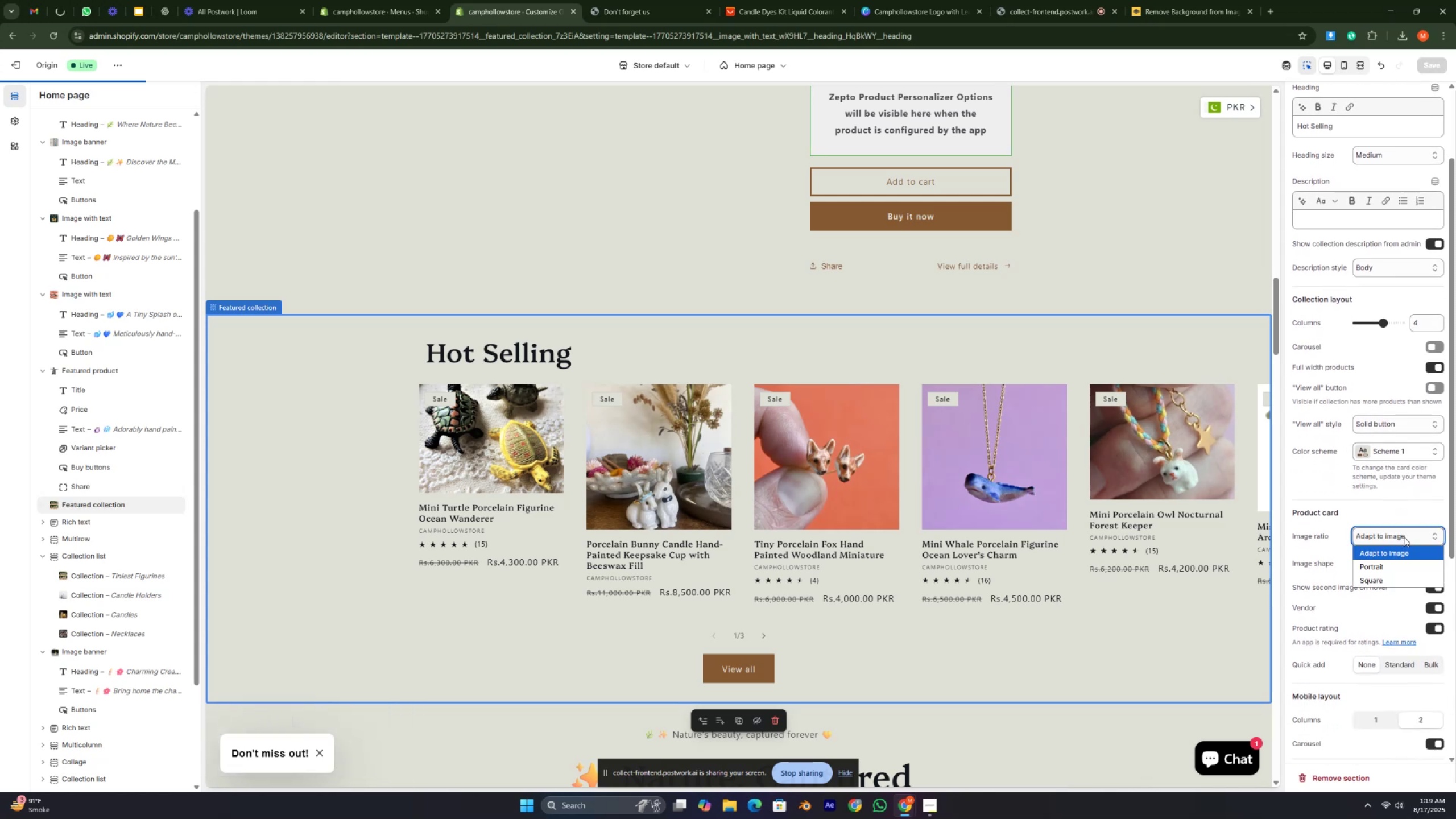 
left_click([1404, 537])
 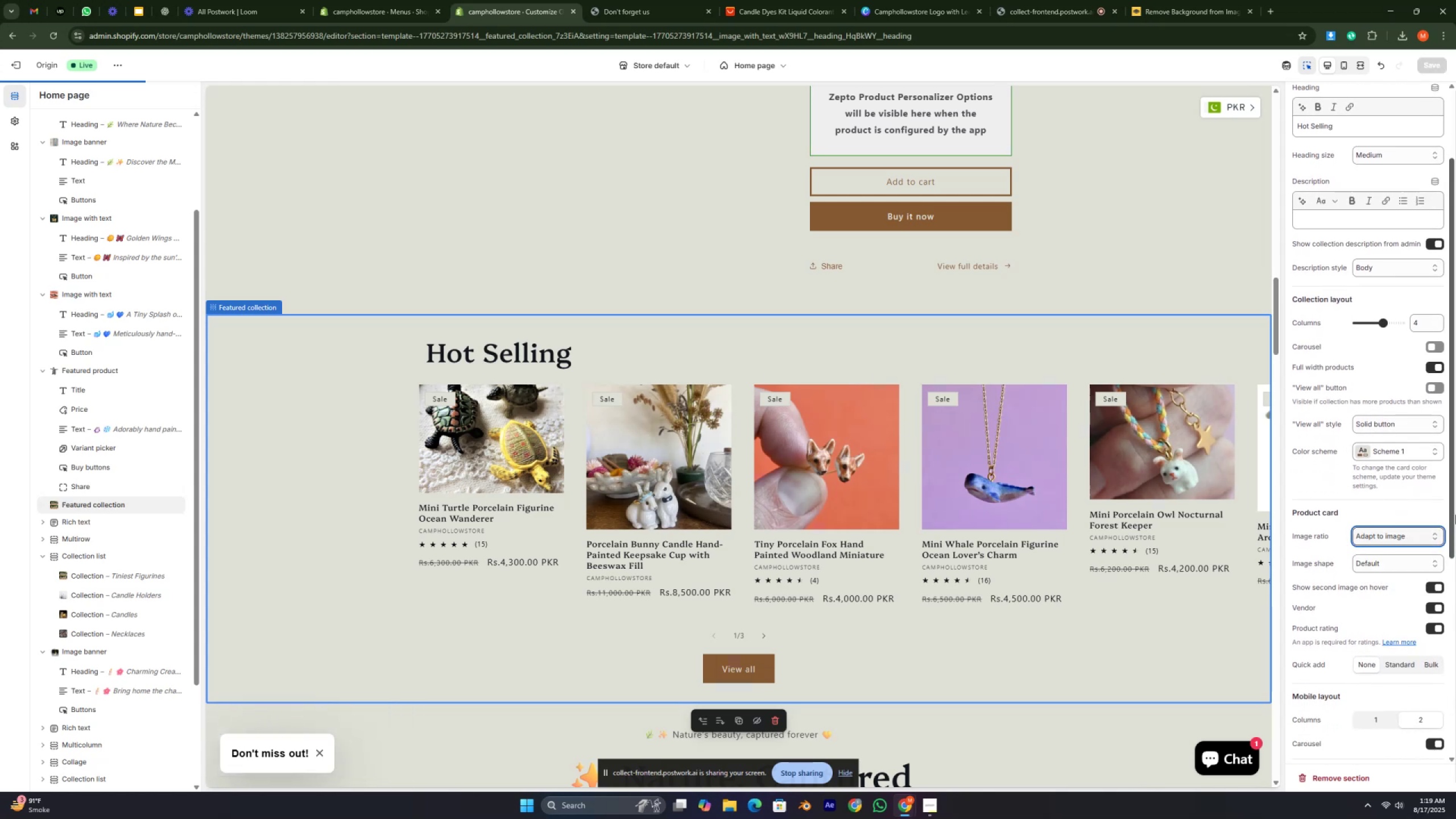 
left_click([67, 0])
 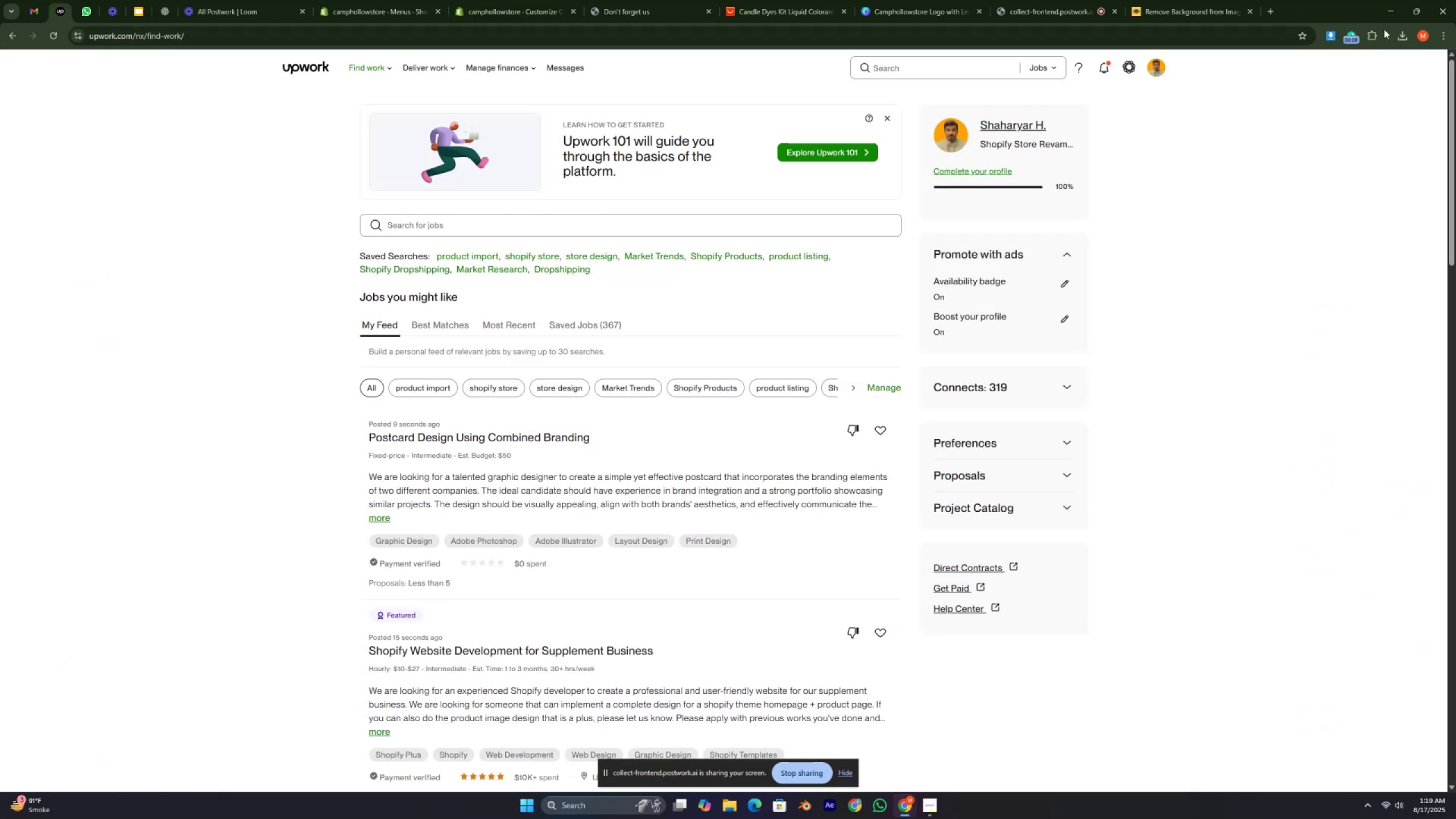 
left_click([1354, 31])
 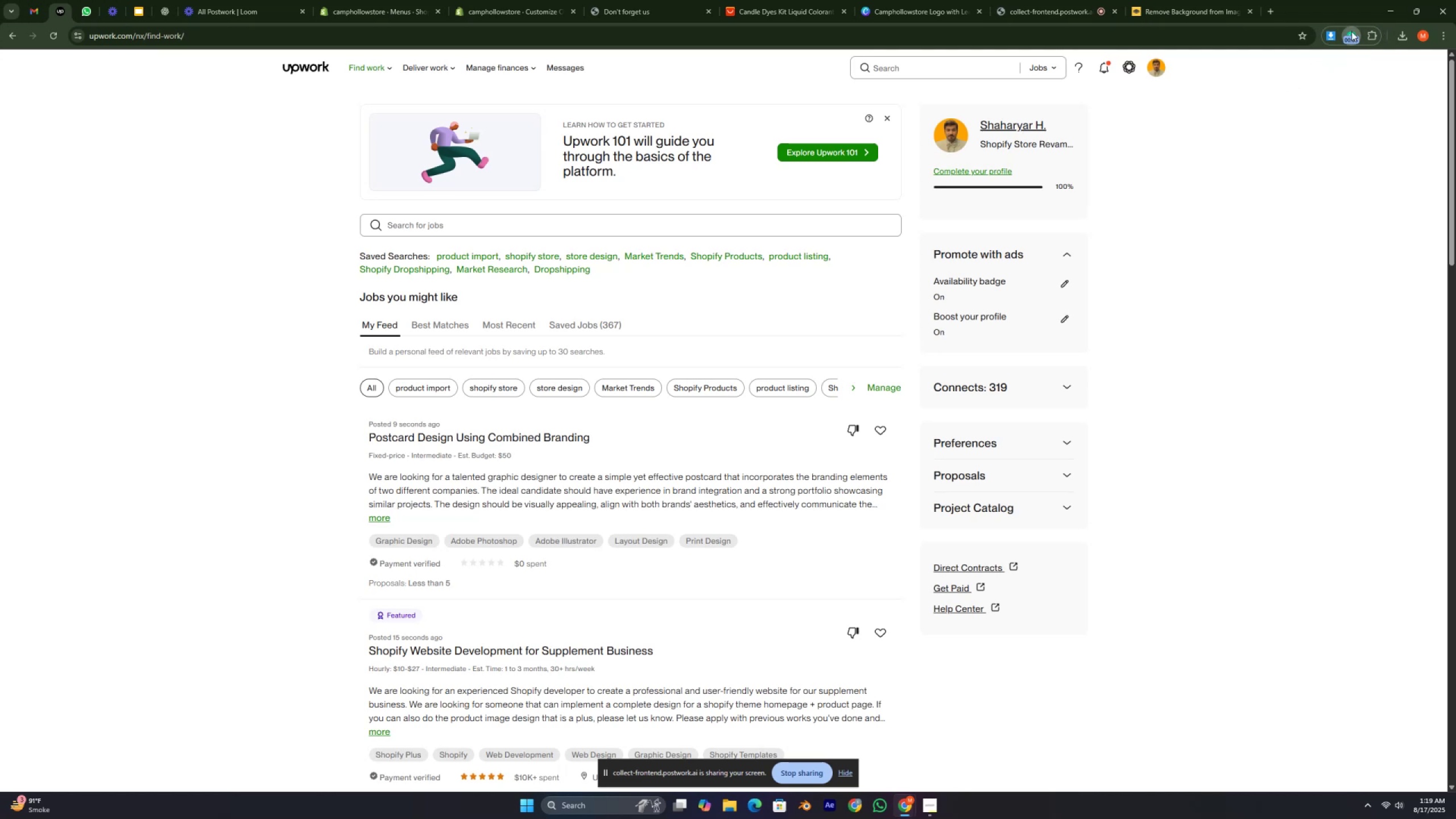 
double_click([1351, 36])
 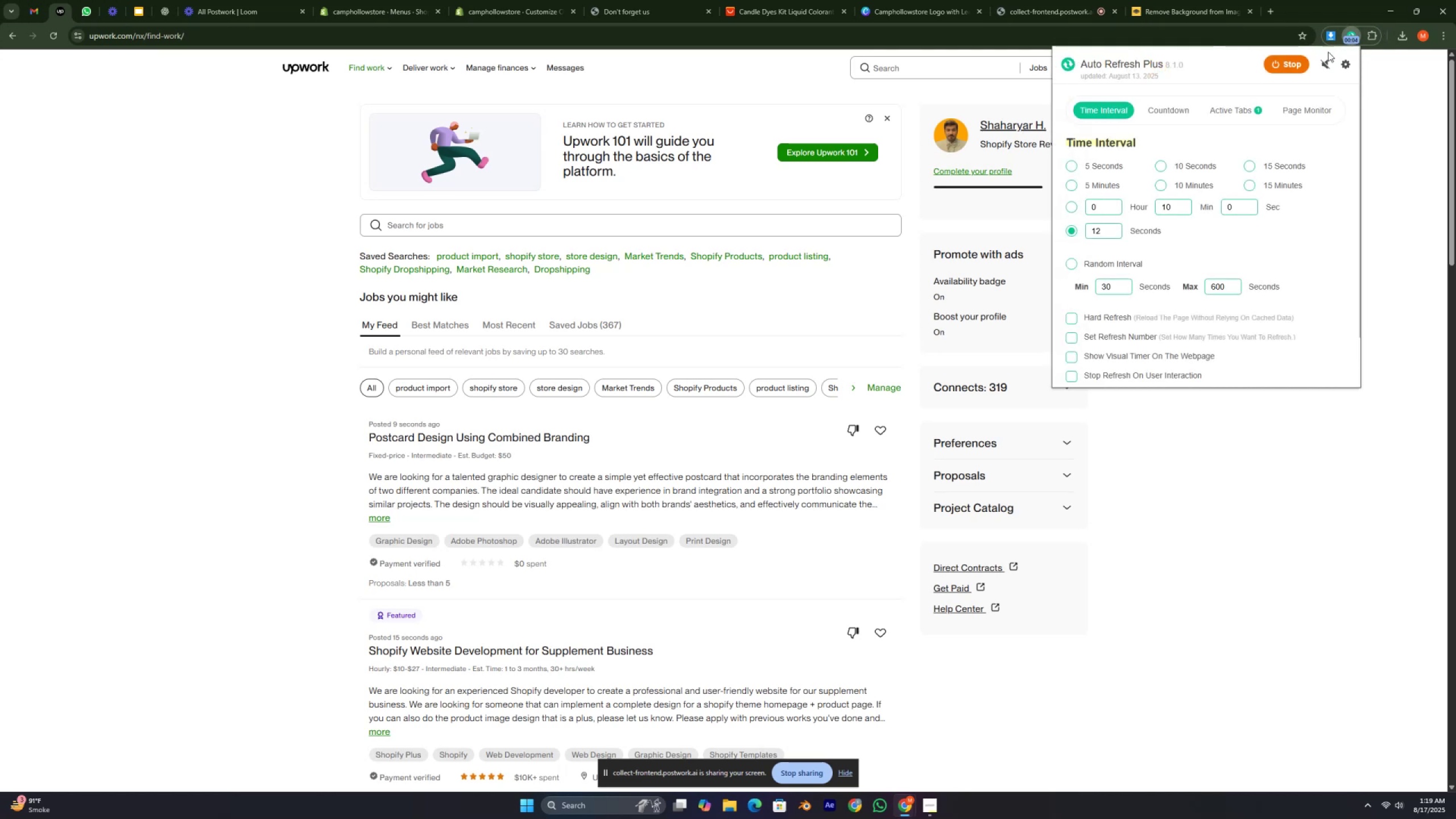 
left_click_drag(start_coordinate=[1294, 59], to_coordinate=[1276, 67])
 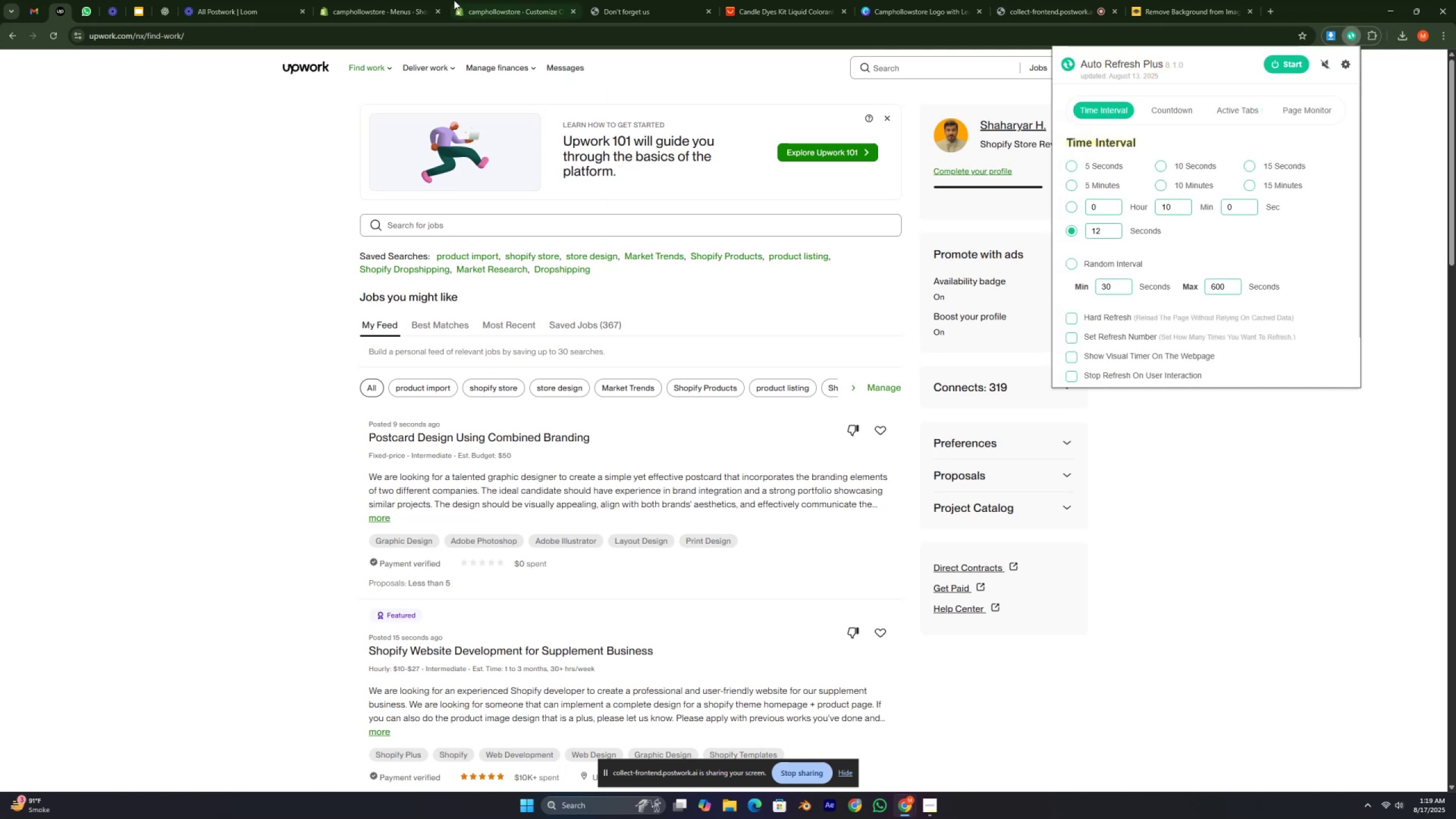 
left_click([439, 0])
 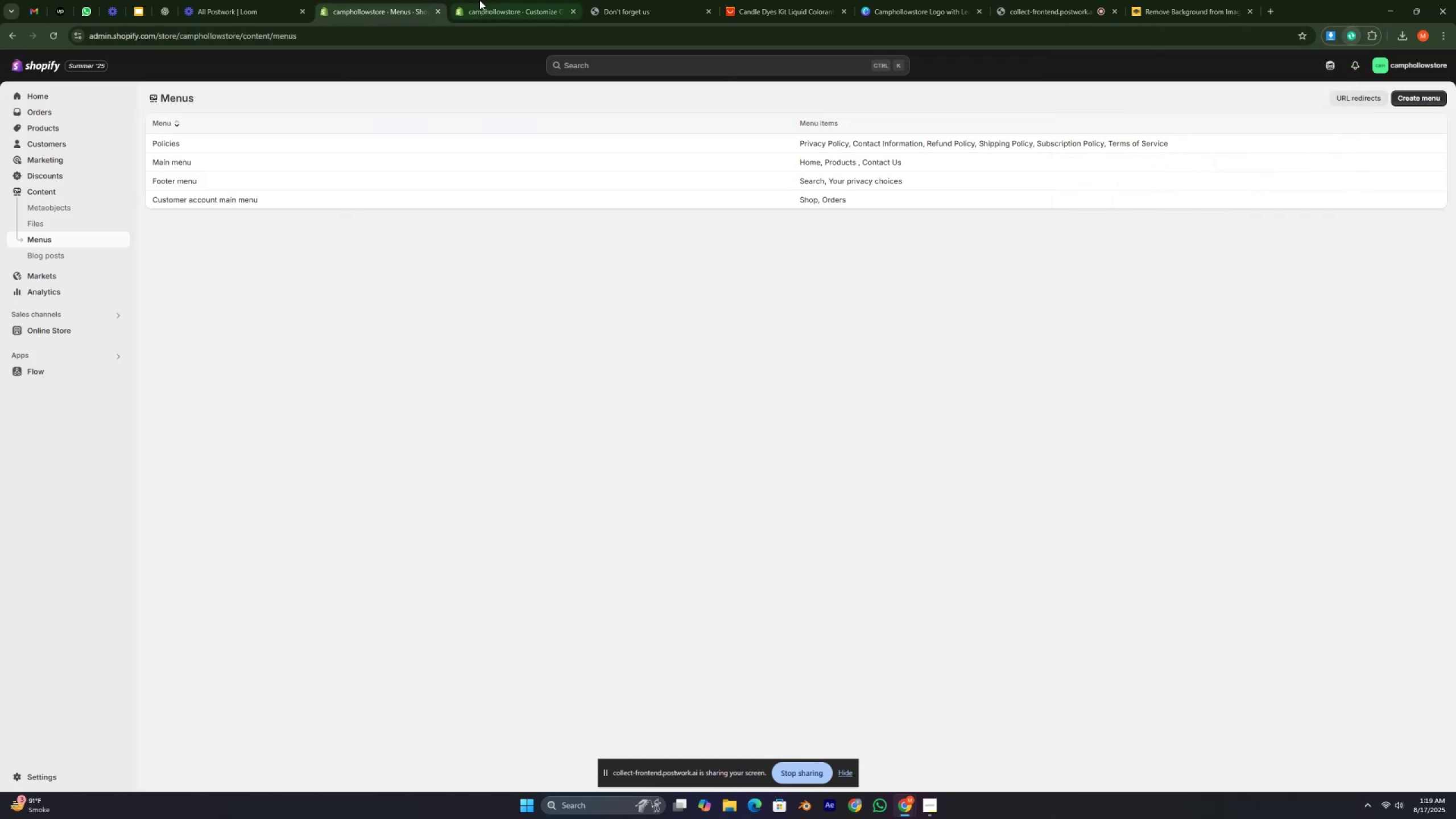 
left_click([480, 0])
 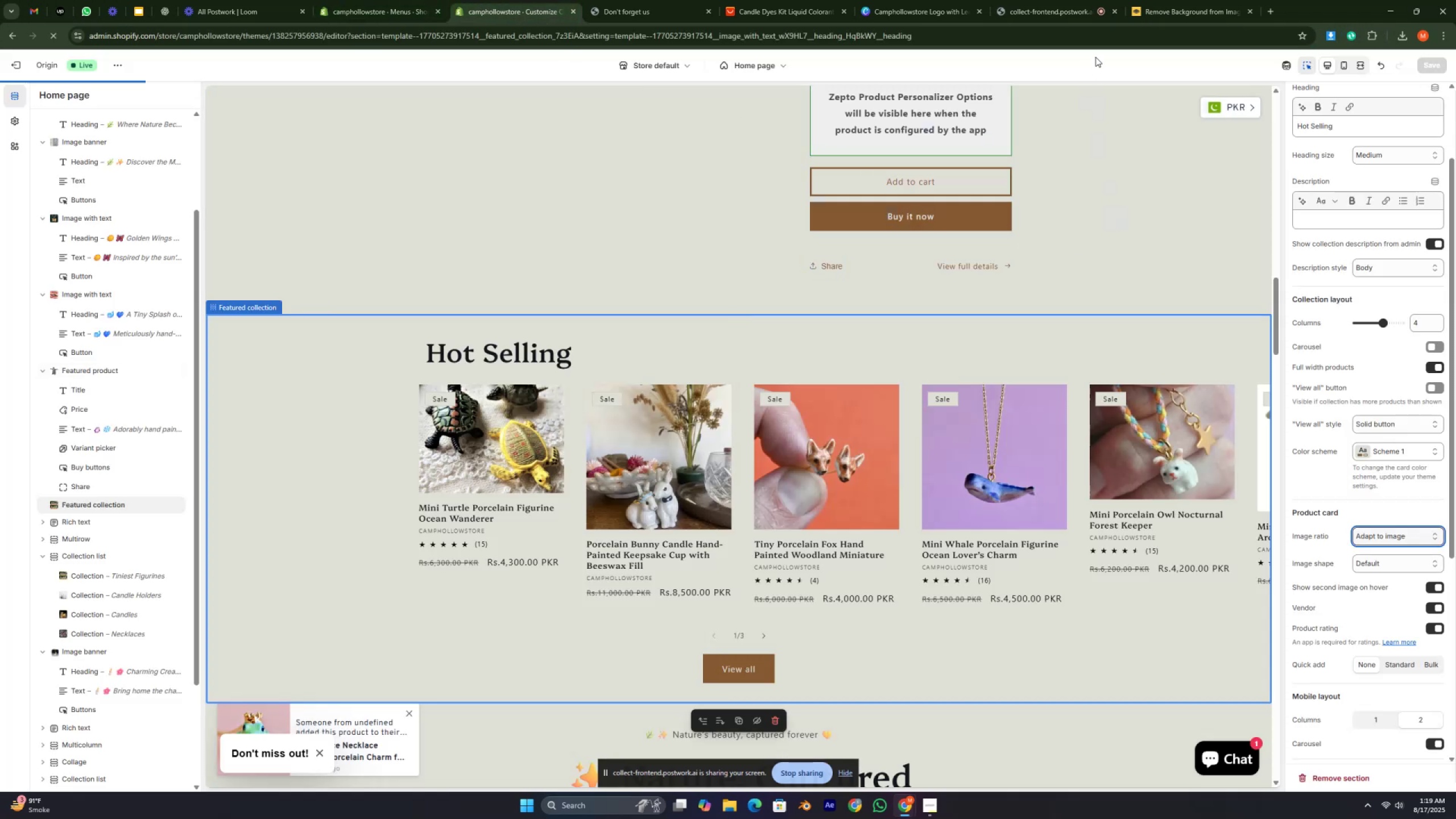 
double_click([1095, 60])
 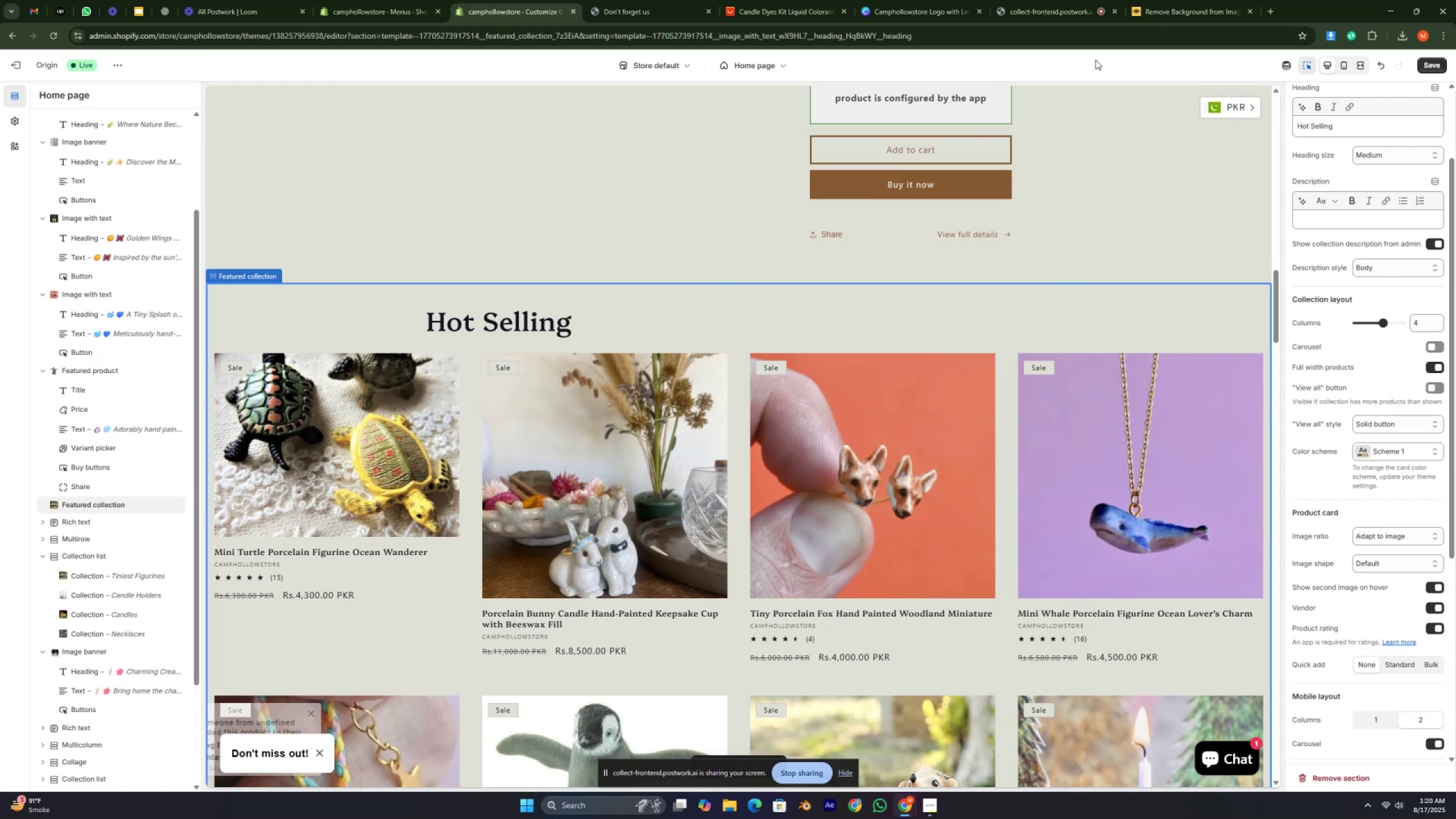 
wait(29.24)
 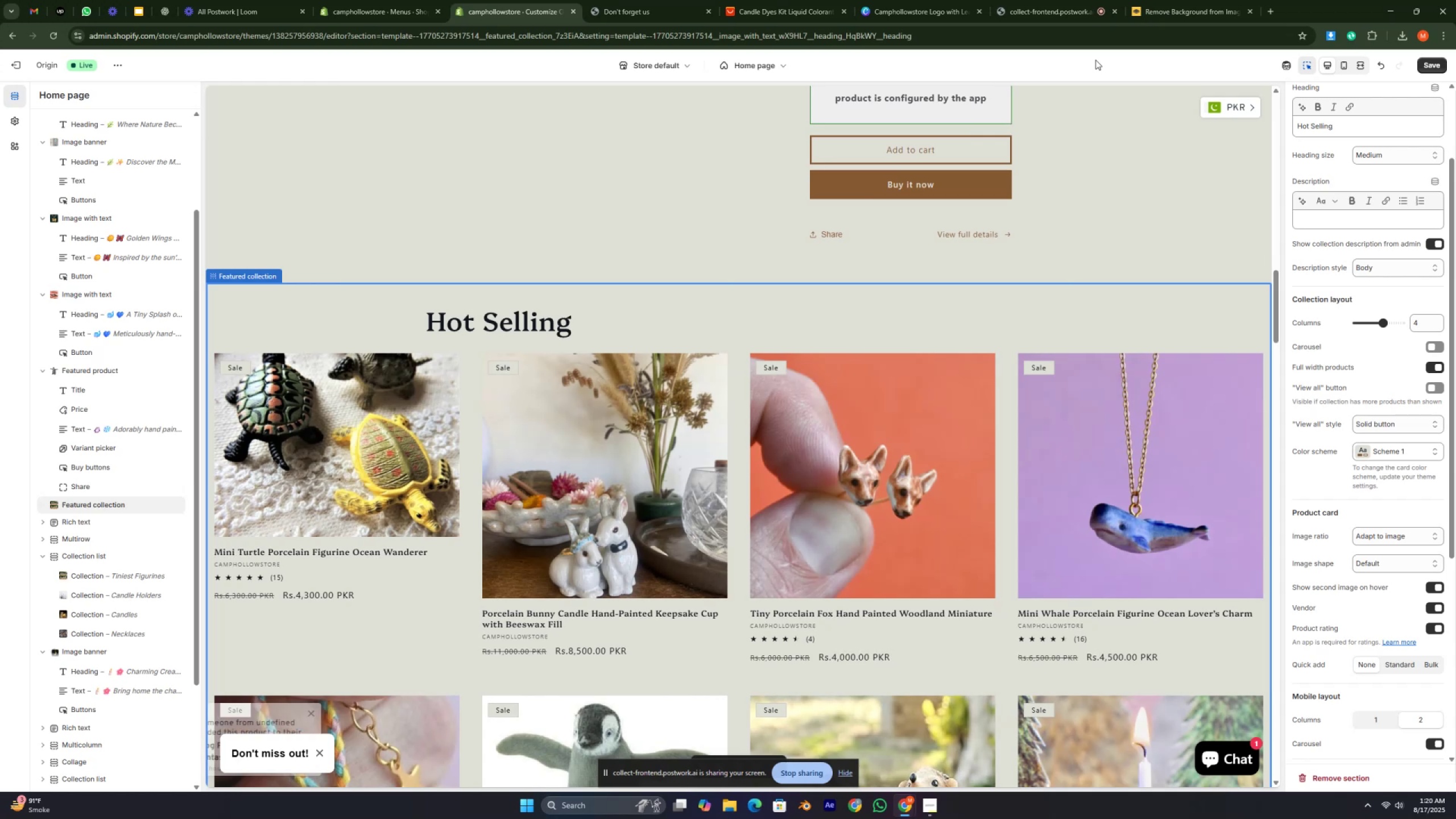 
left_click([416, 315])
 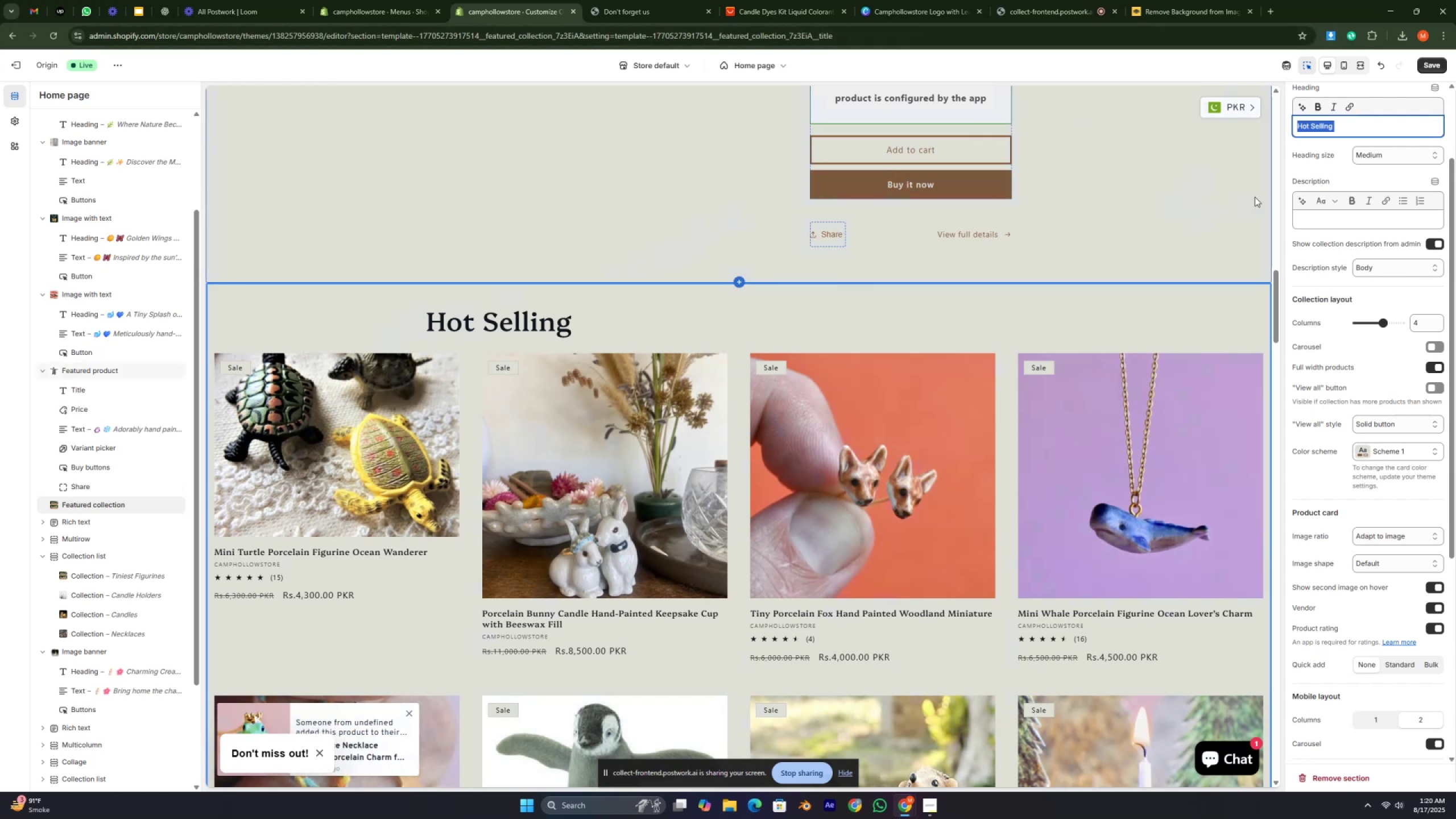 
left_click([1317, 159])
 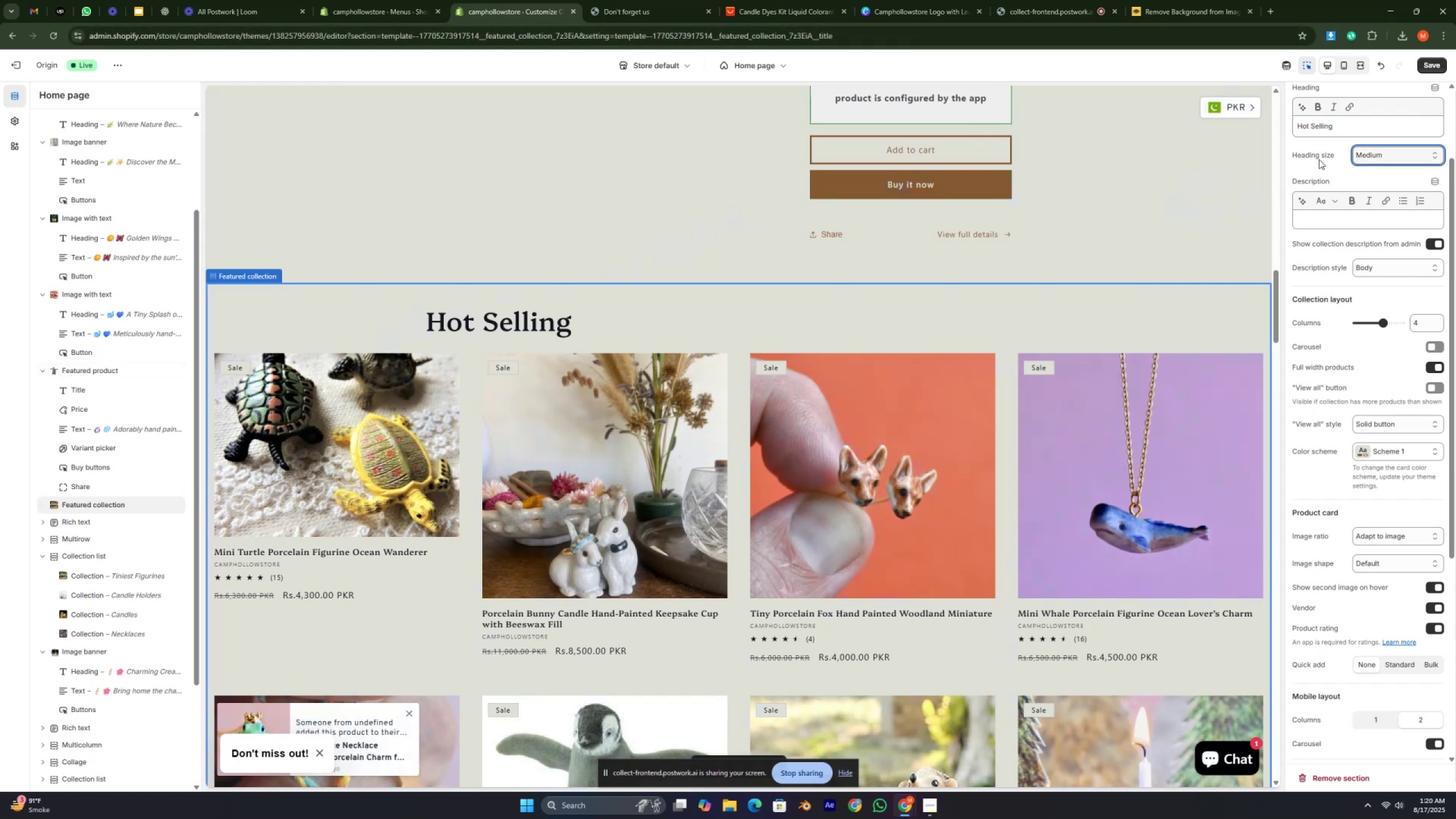 
scroll: coordinate [1350, 226], scroll_direction: up, amount: 13.0
 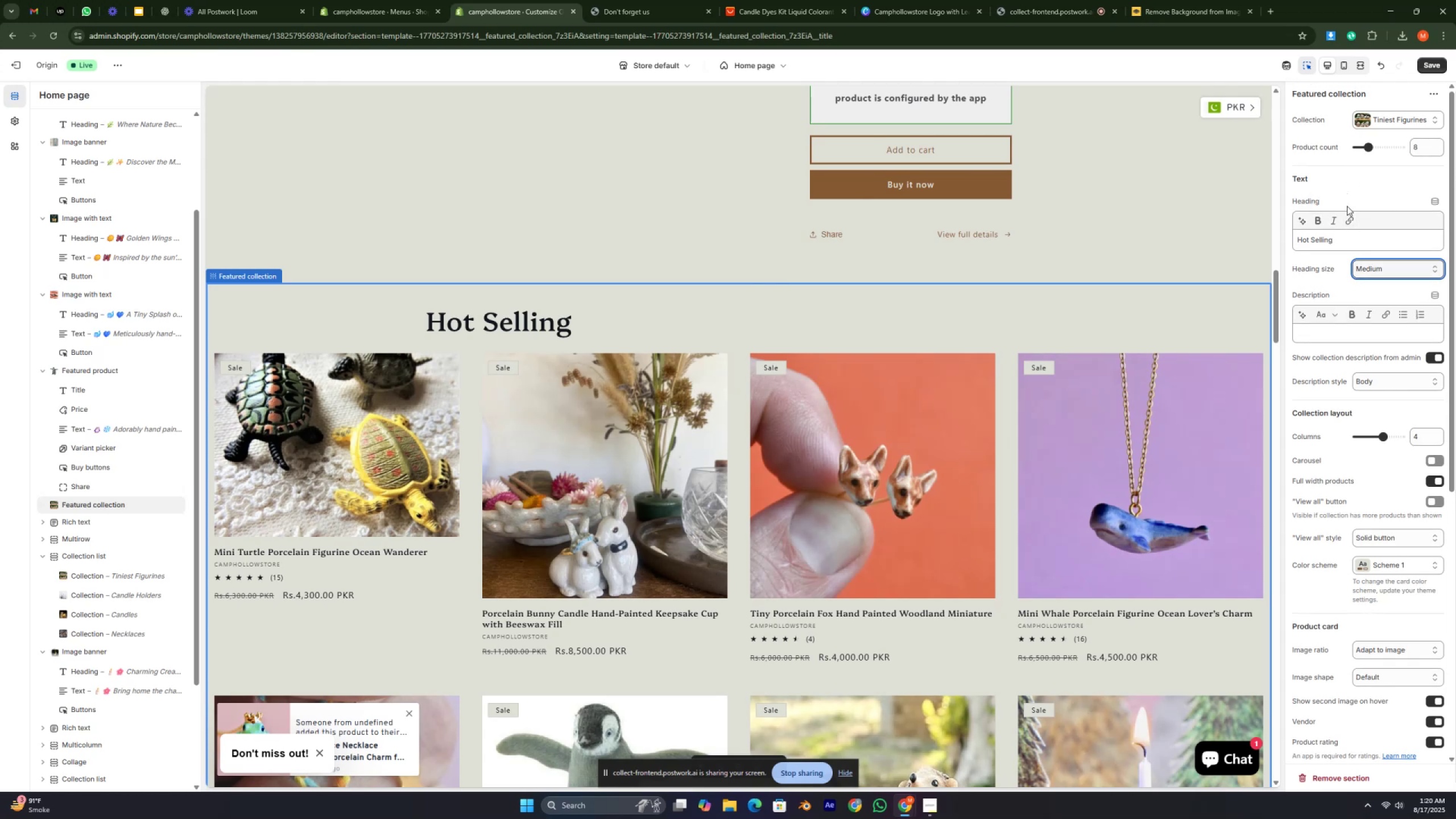 
scroll: coordinate [1347, 238], scroll_direction: down, amount: 2.0
 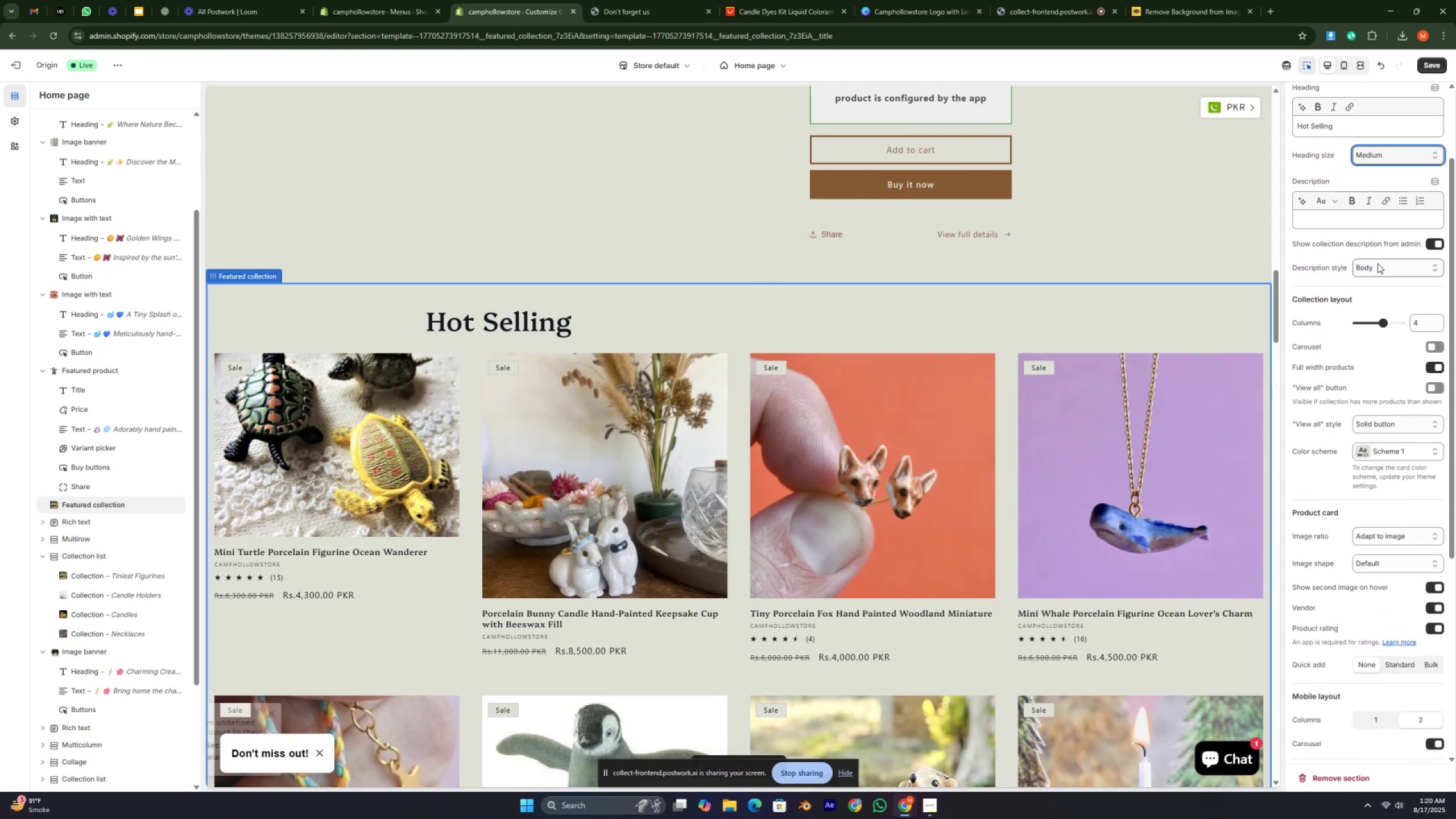 
left_click([1390, 271])
 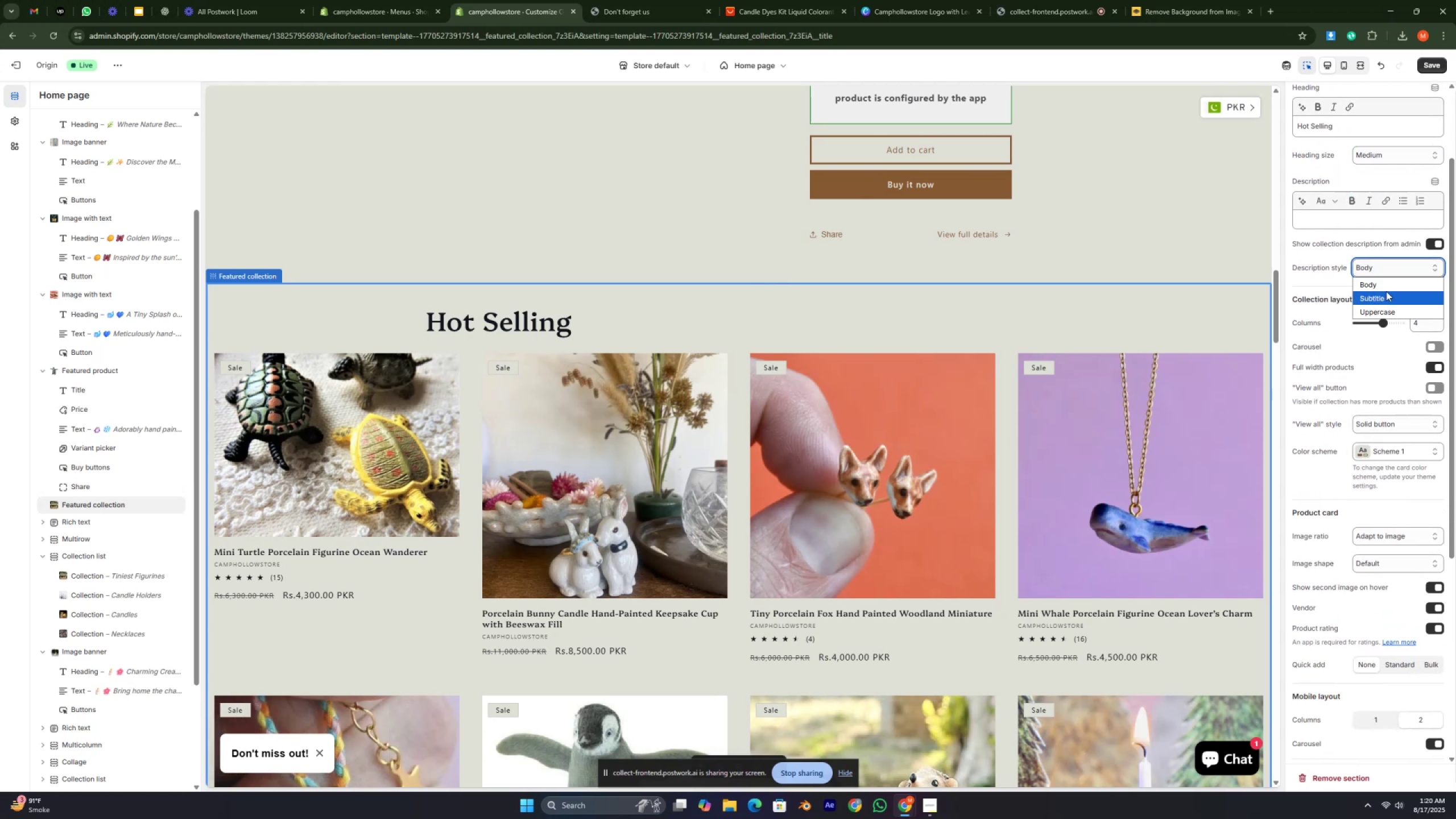 
left_click([1385, 295])
 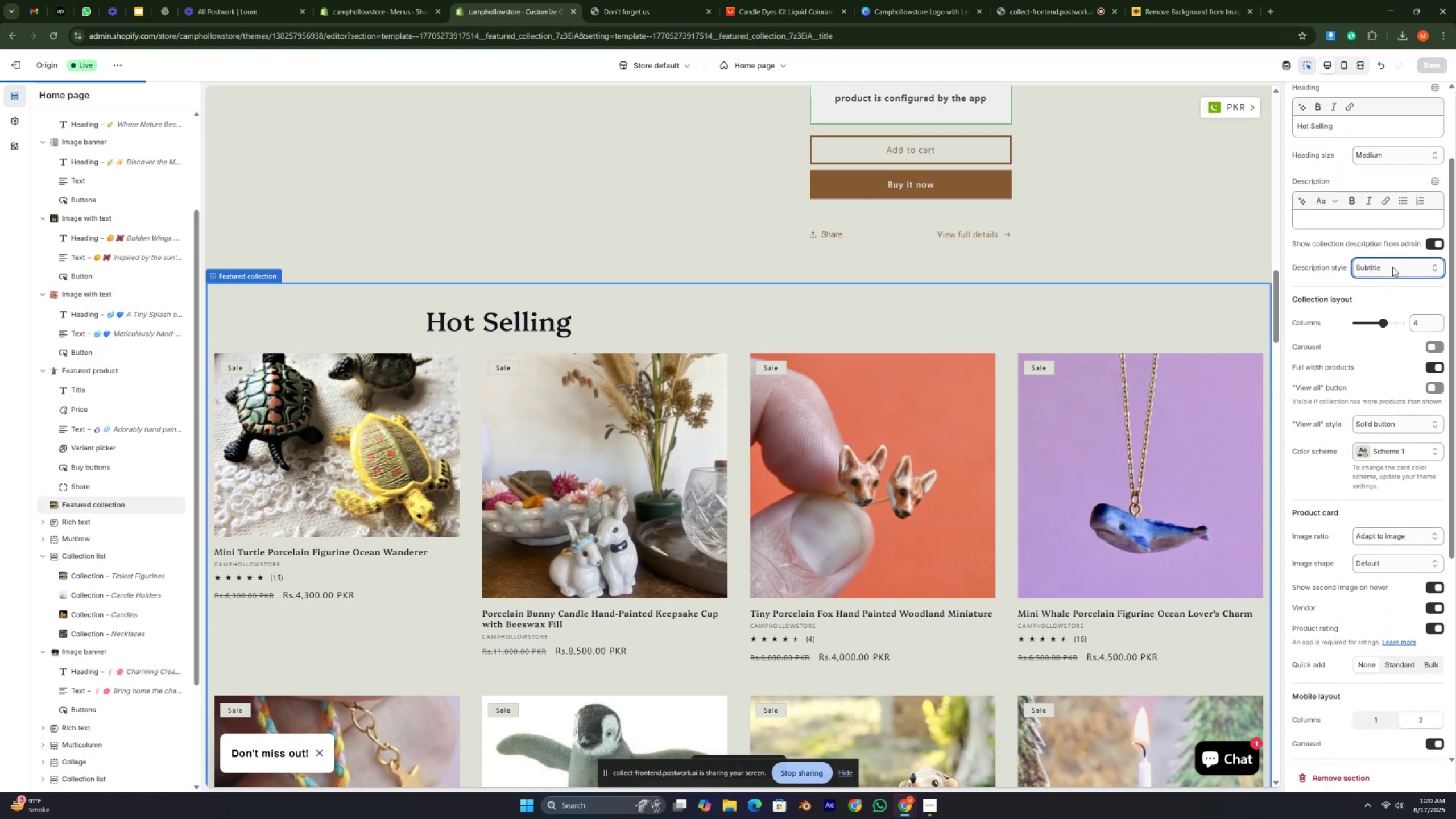 
wait(8.11)
 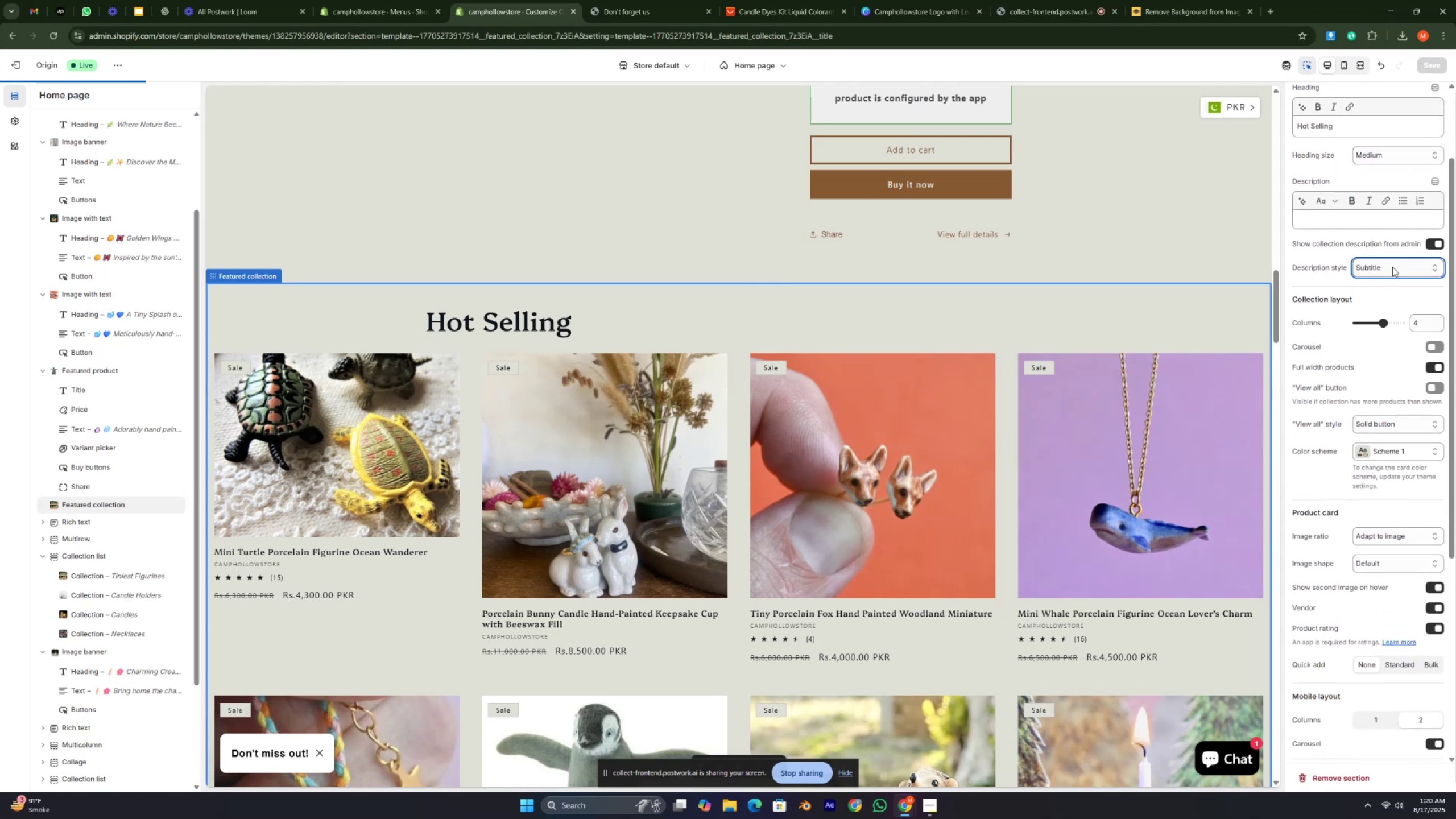 
left_click([1392, 267])
 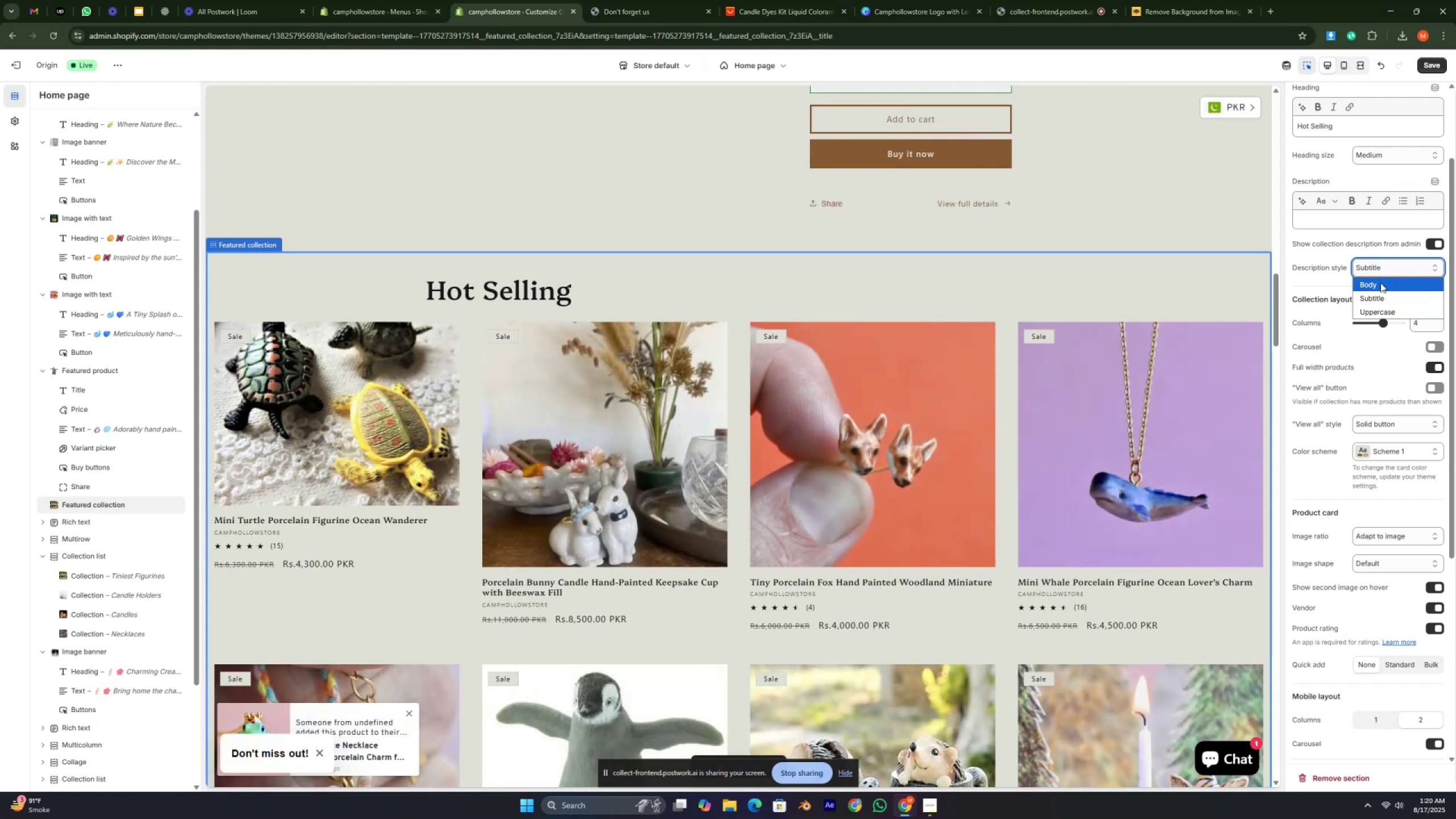 
left_click([1380, 283])
 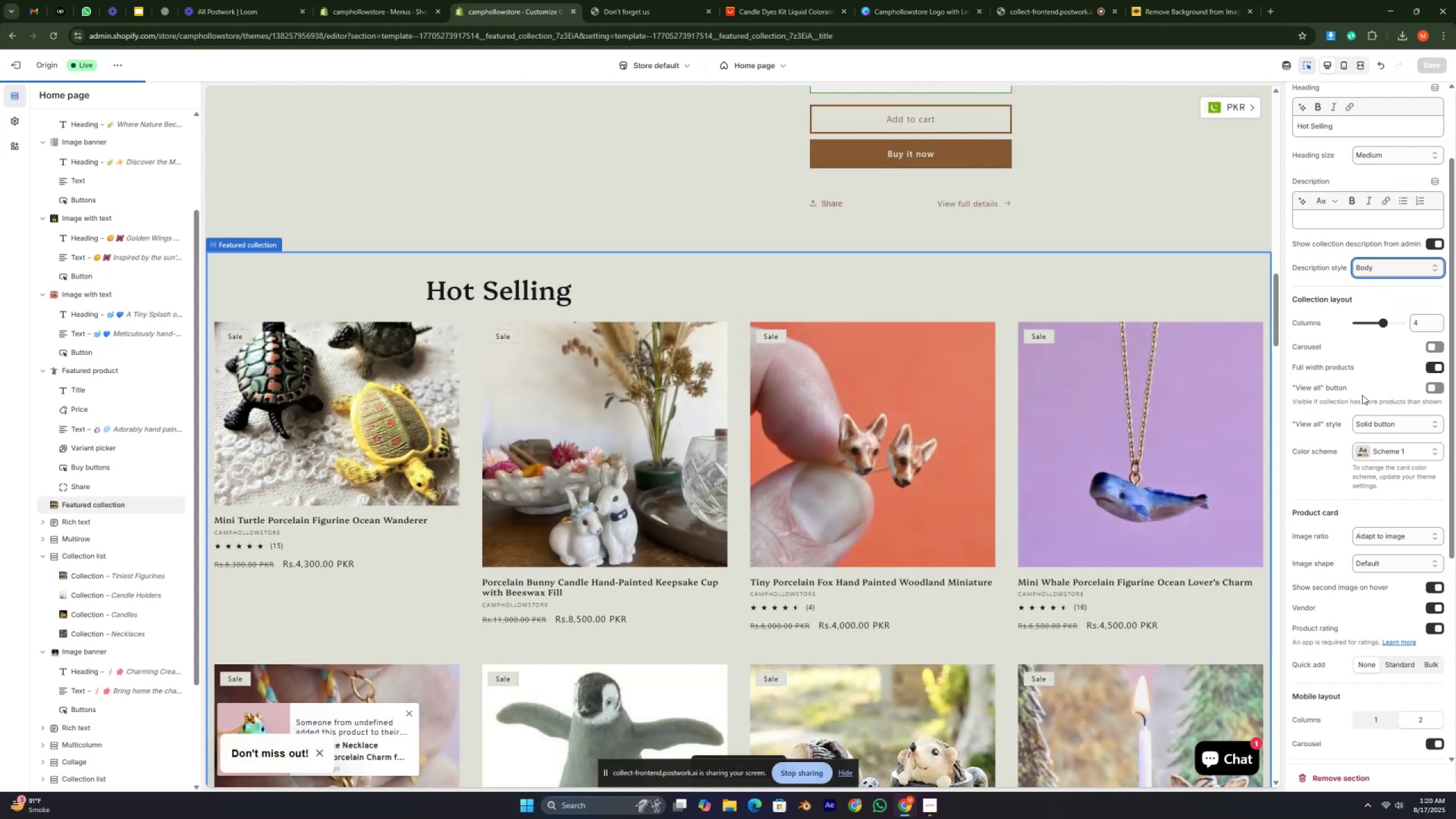 
scroll: coordinate [1348, 377], scroll_direction: down, amount: 3.0
 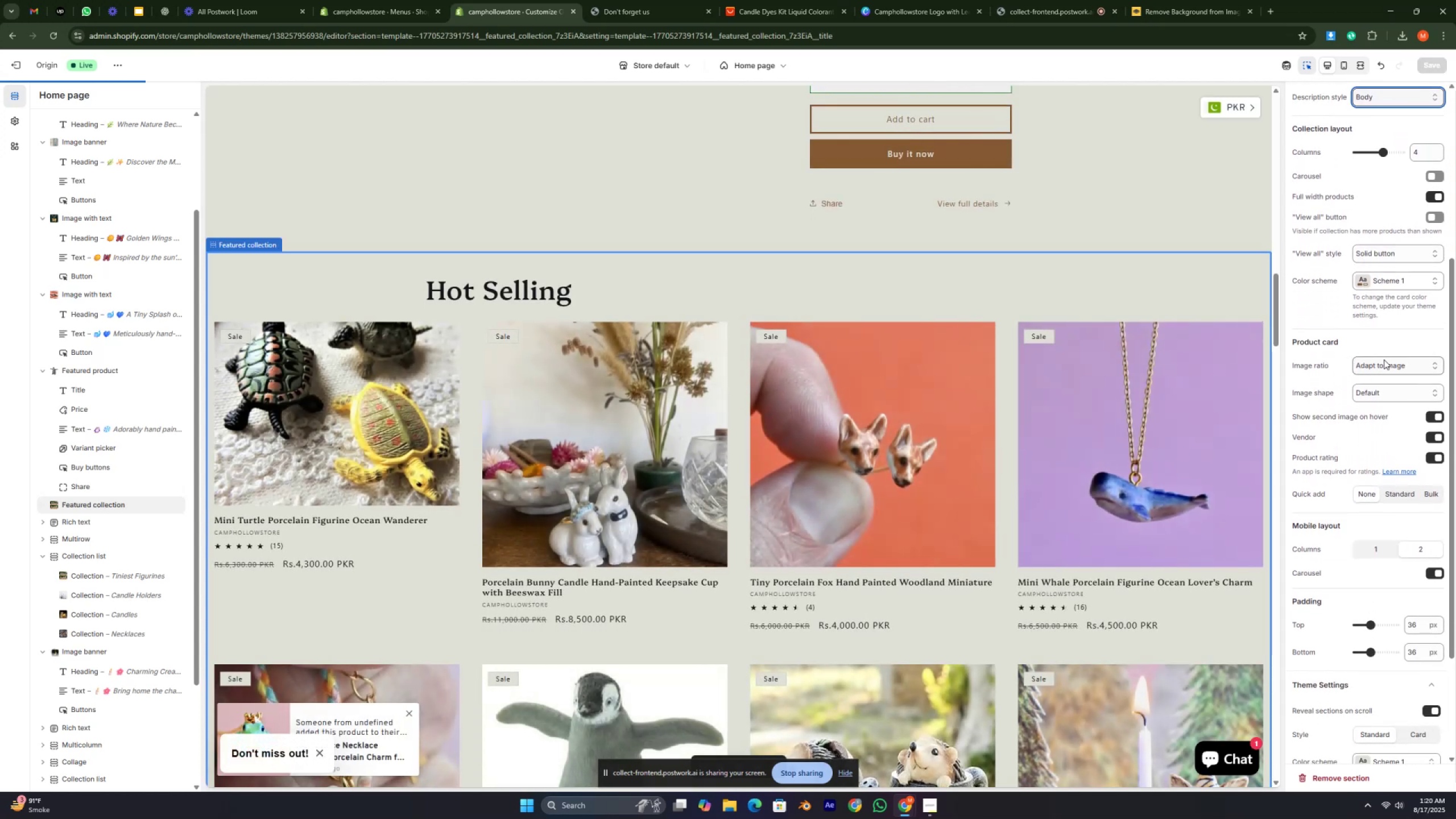 
left_click([1384, 359])
 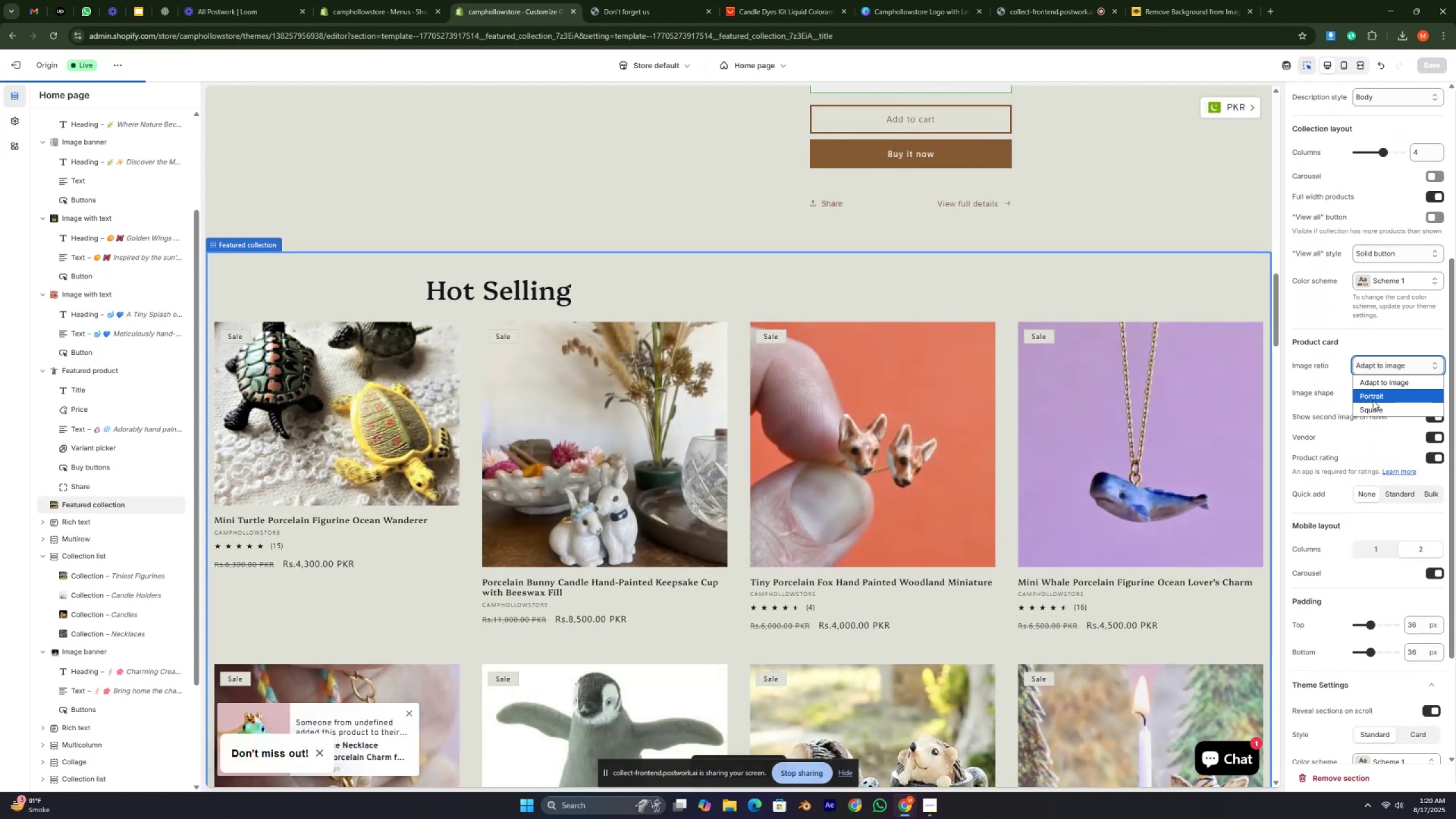 
left_click([1373, 406])
 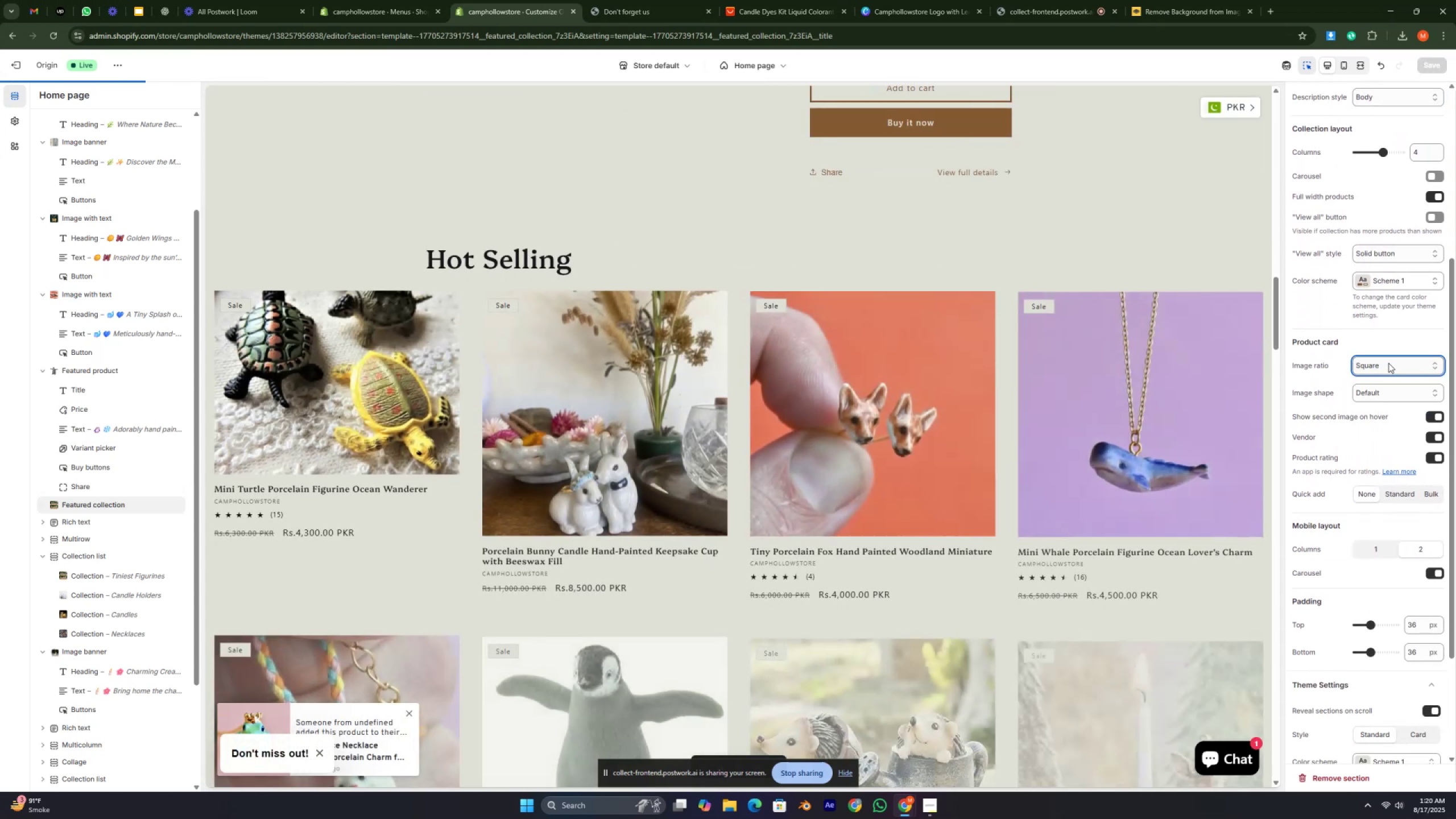 
left_click([1388, 363])
 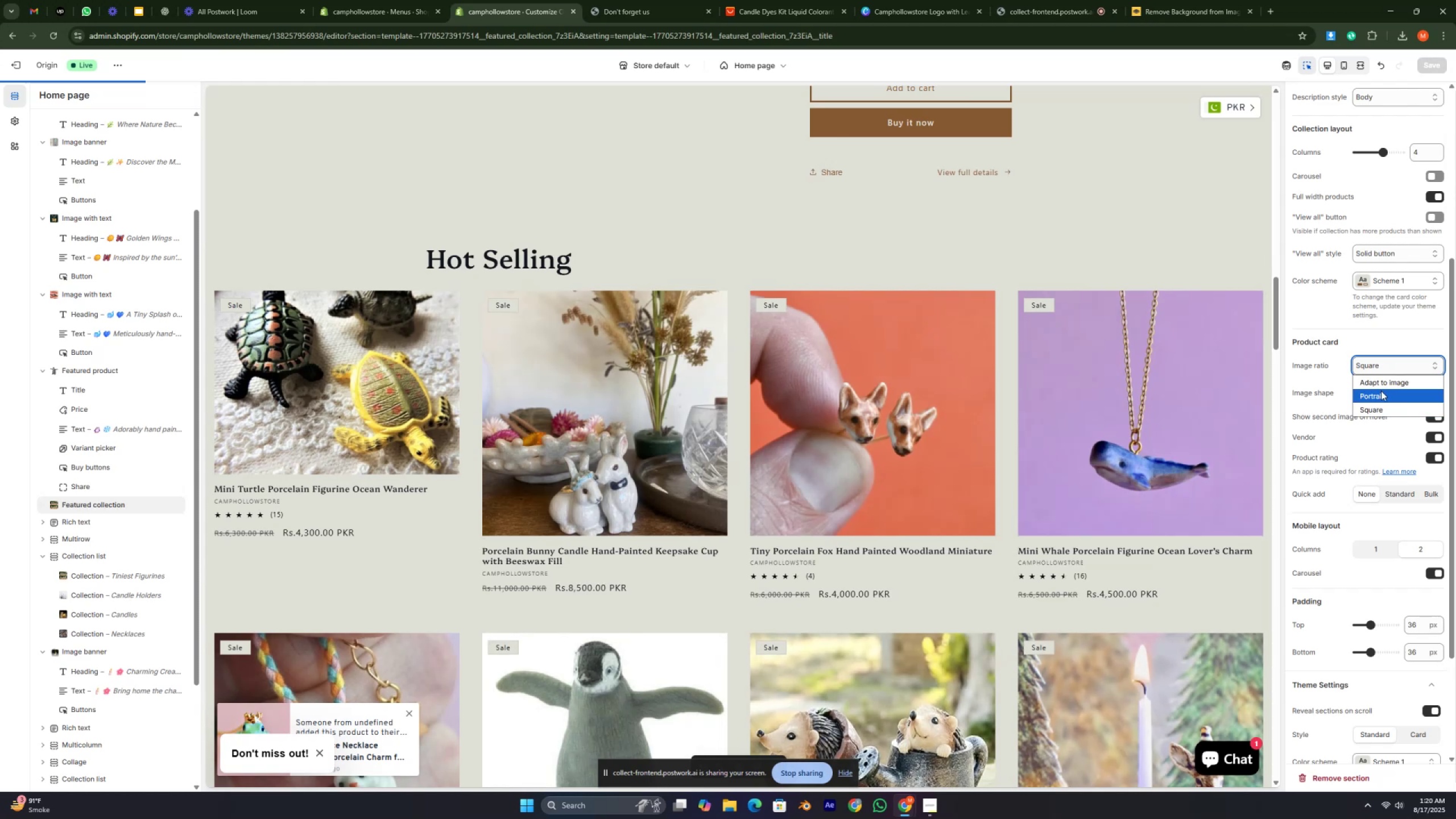 
left_click([1381, 391])
 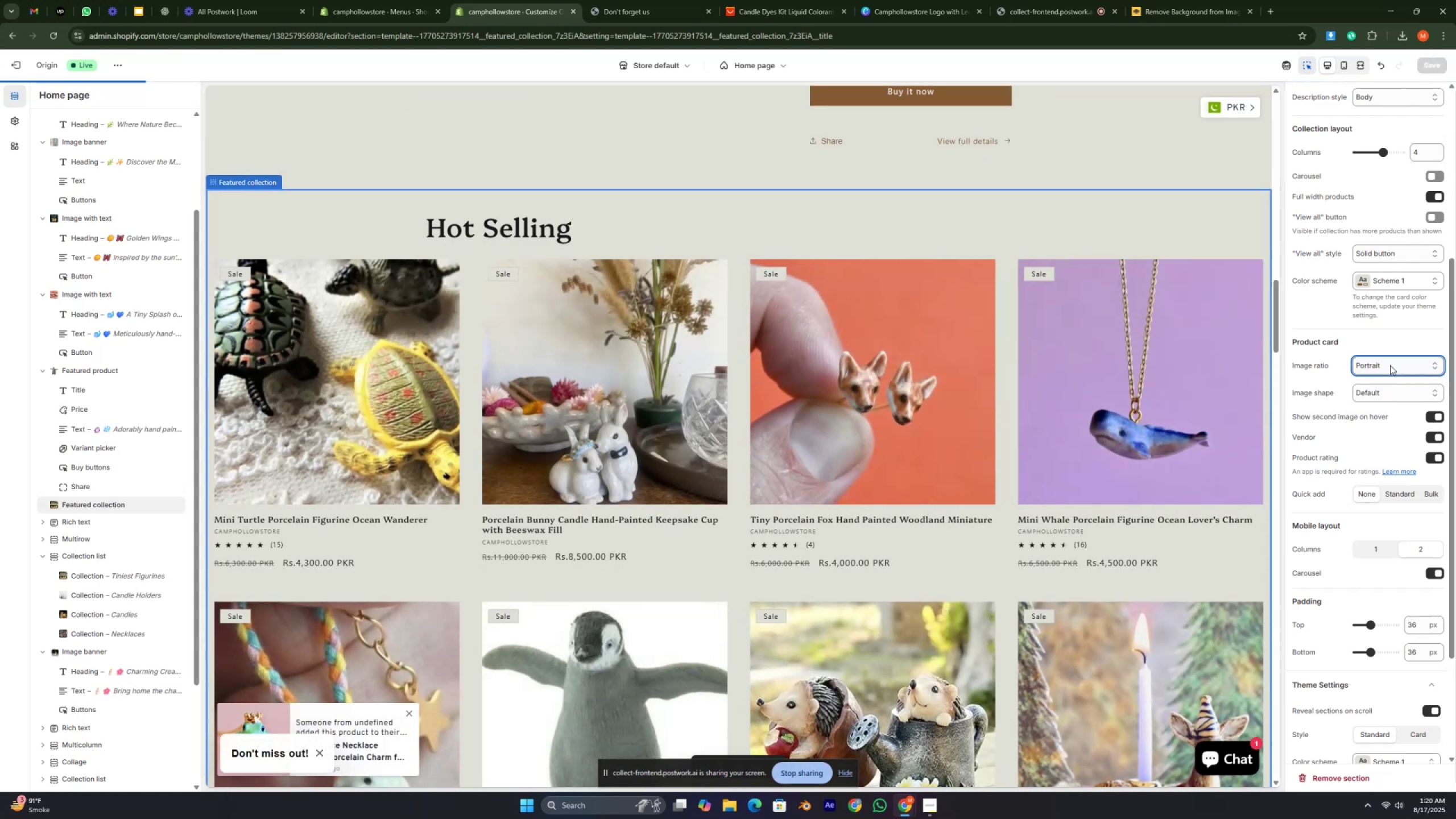 
wait(6.56)
 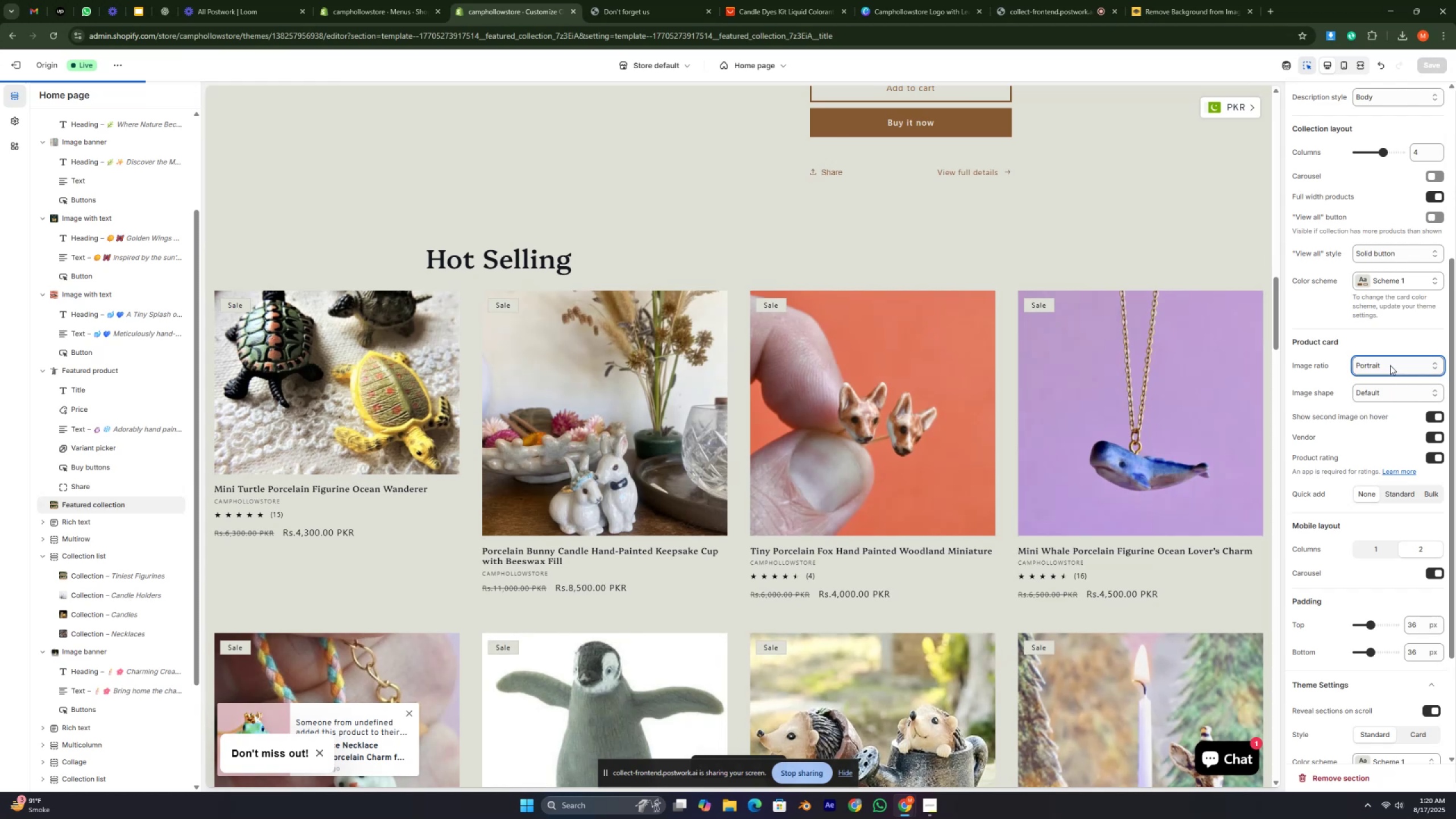 
scroll: coordinate [564, 385], scroll_direction: down, amount: 9.0
 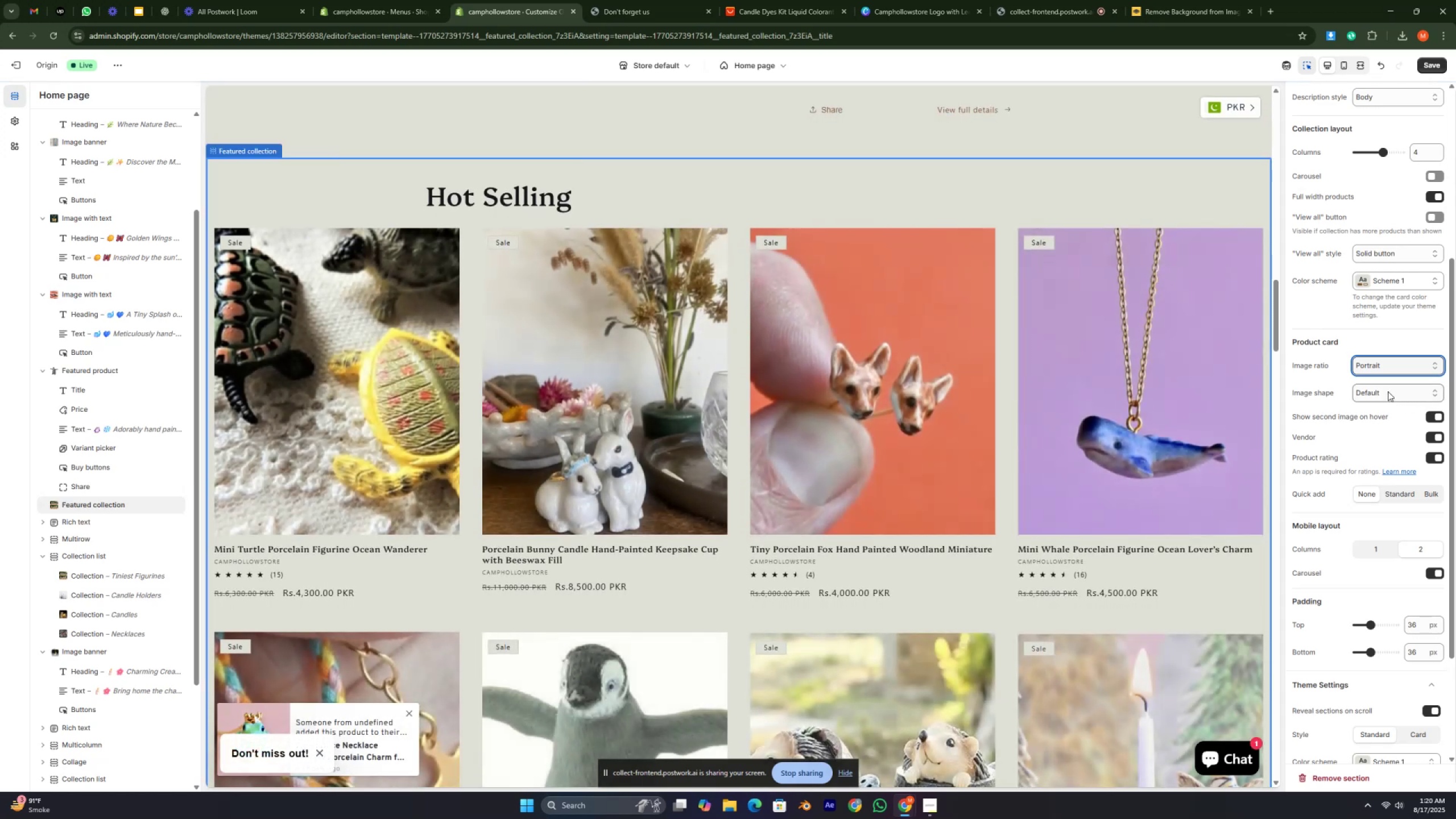 
left_click([1388, 391])
 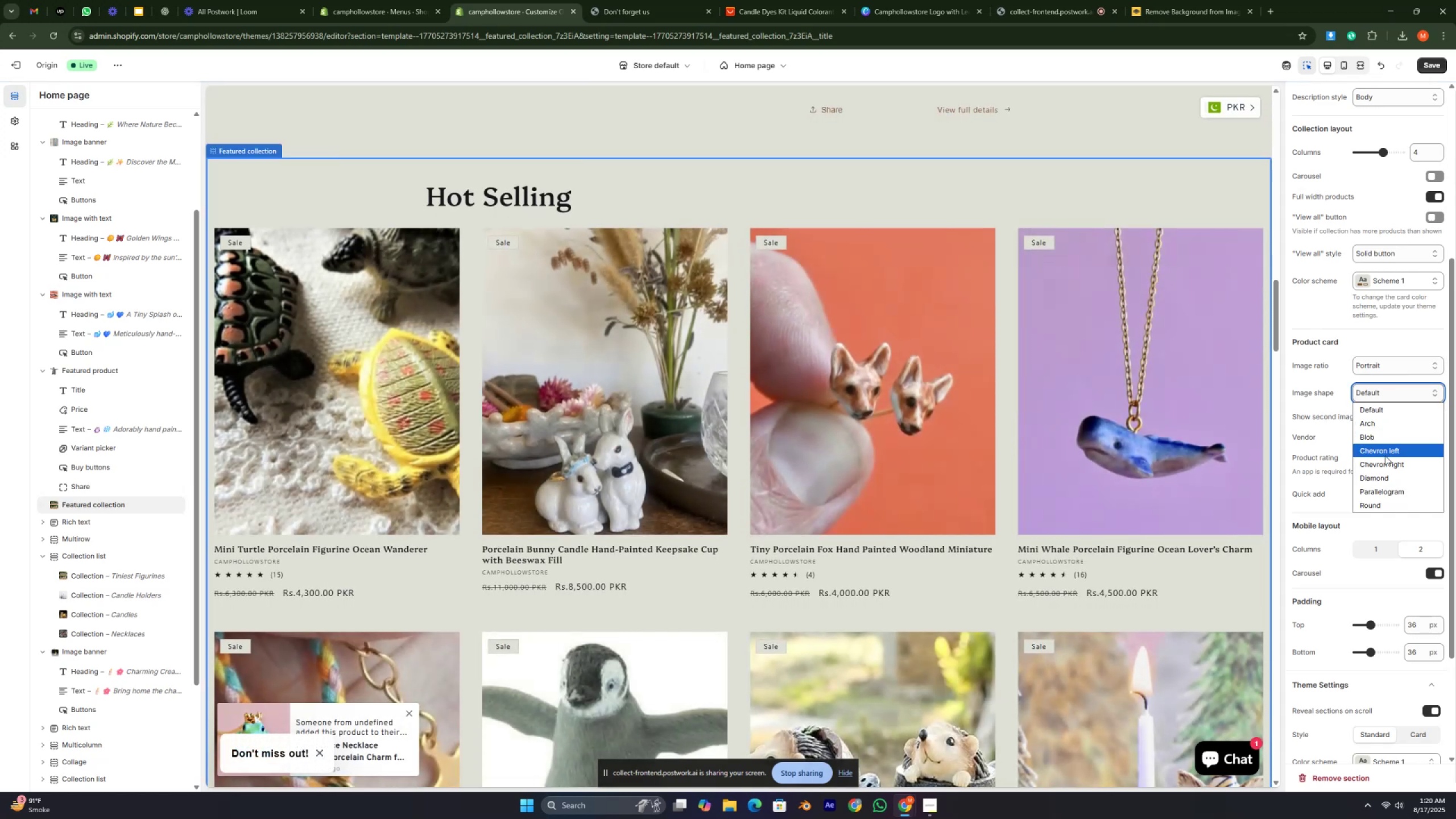 
left_click([1385, 504])
 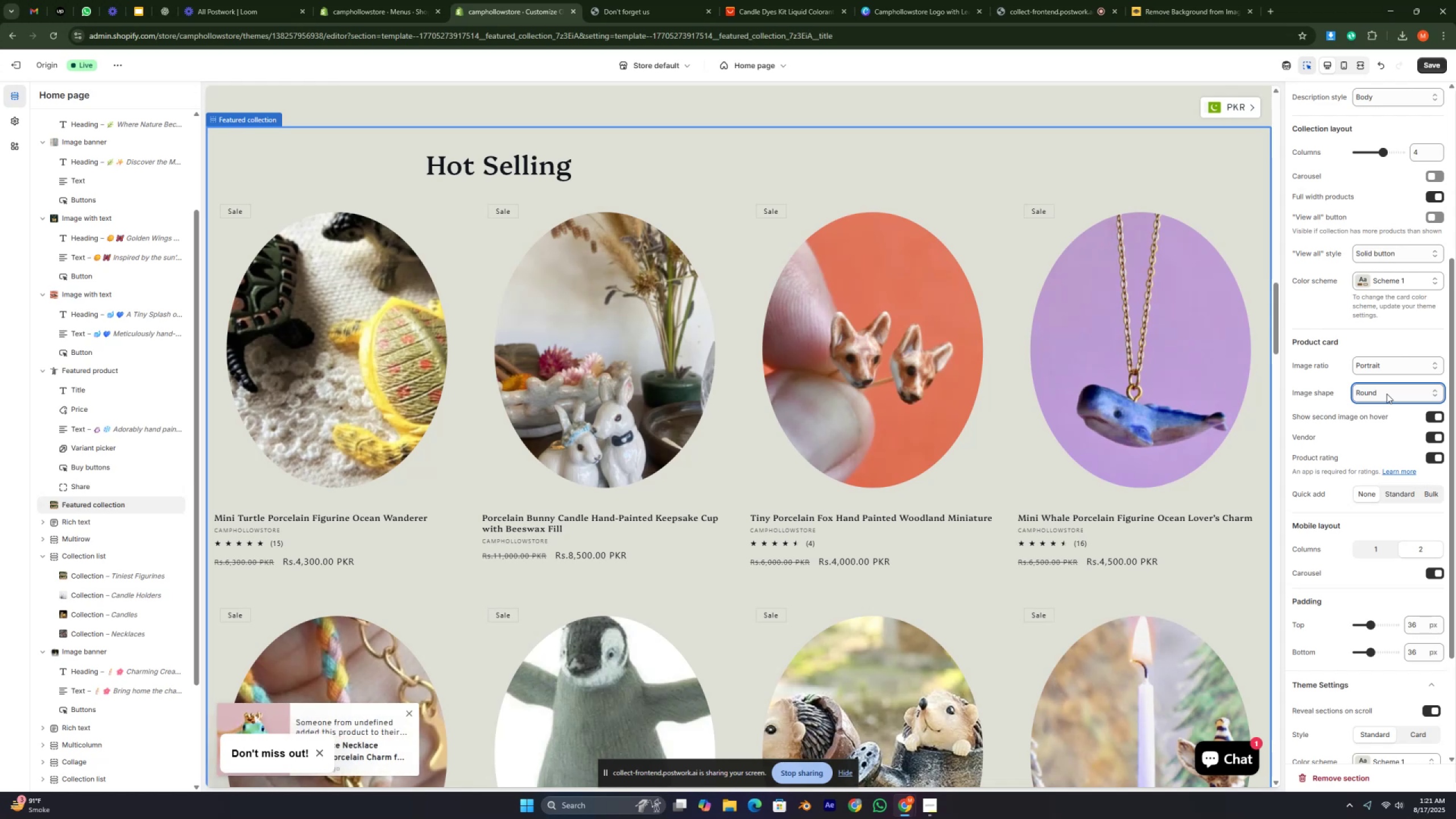 
wait(28.03)
 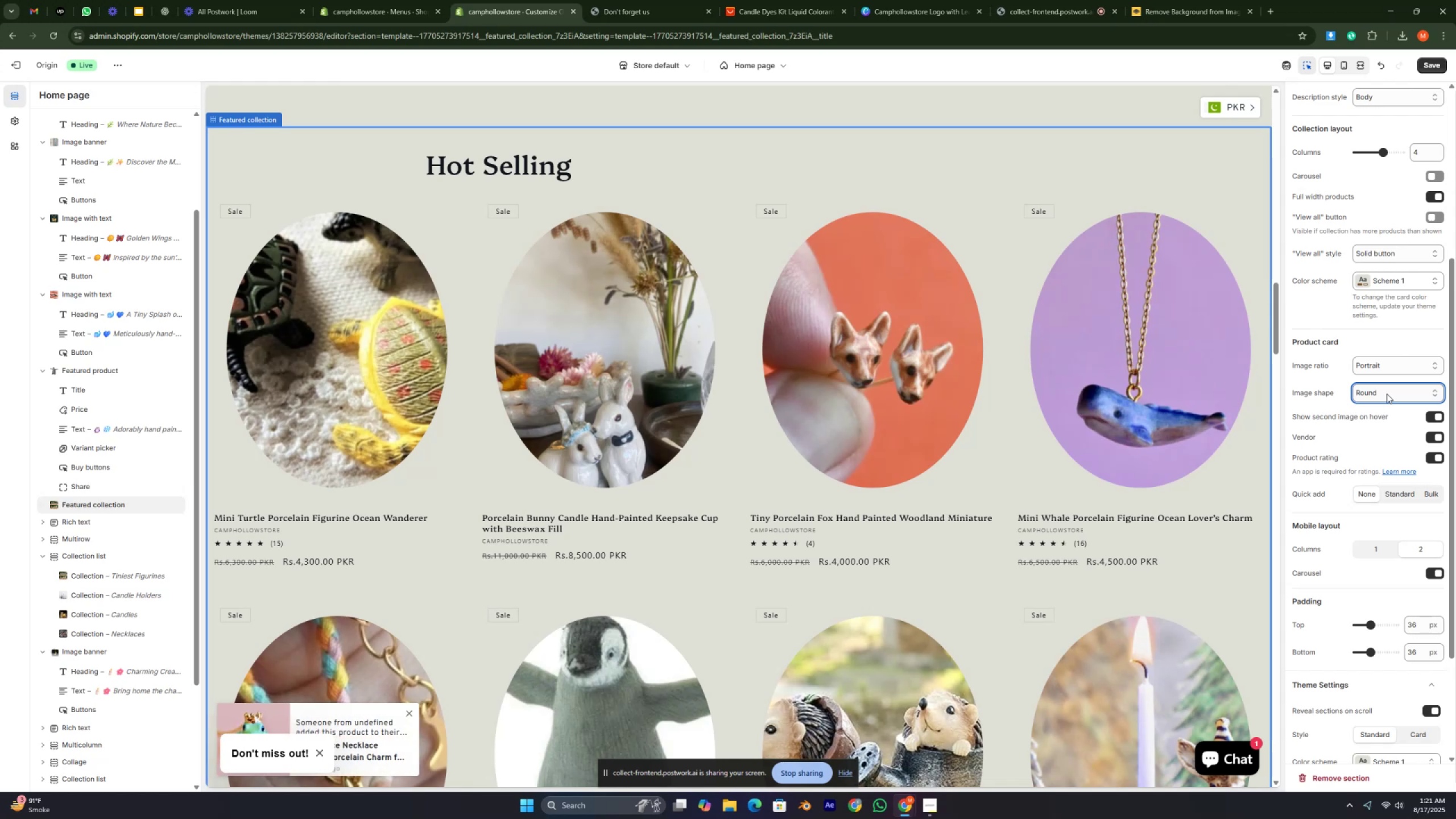 
left_click([1388, 387])
 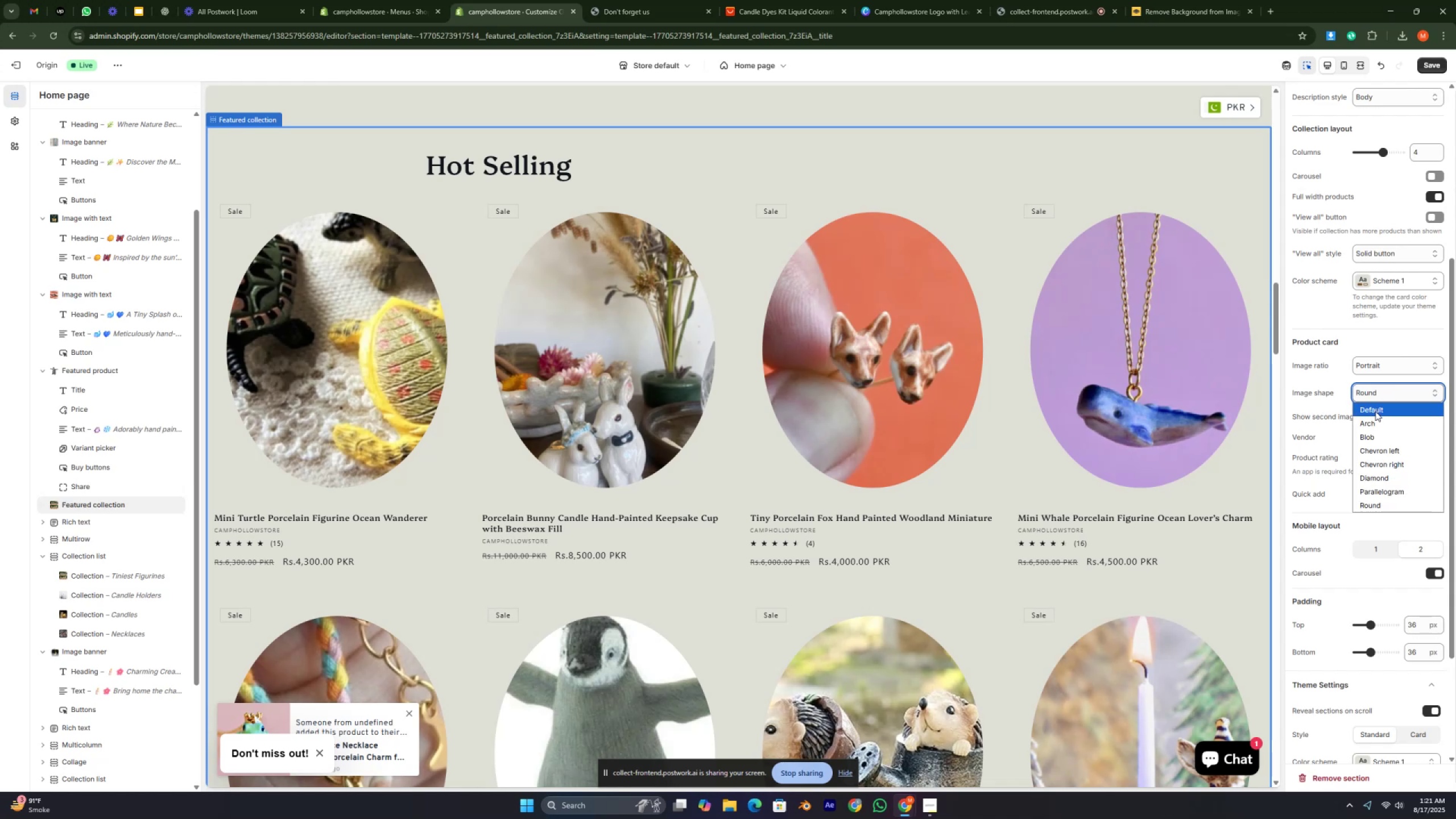 
left_click([1375, 411])
 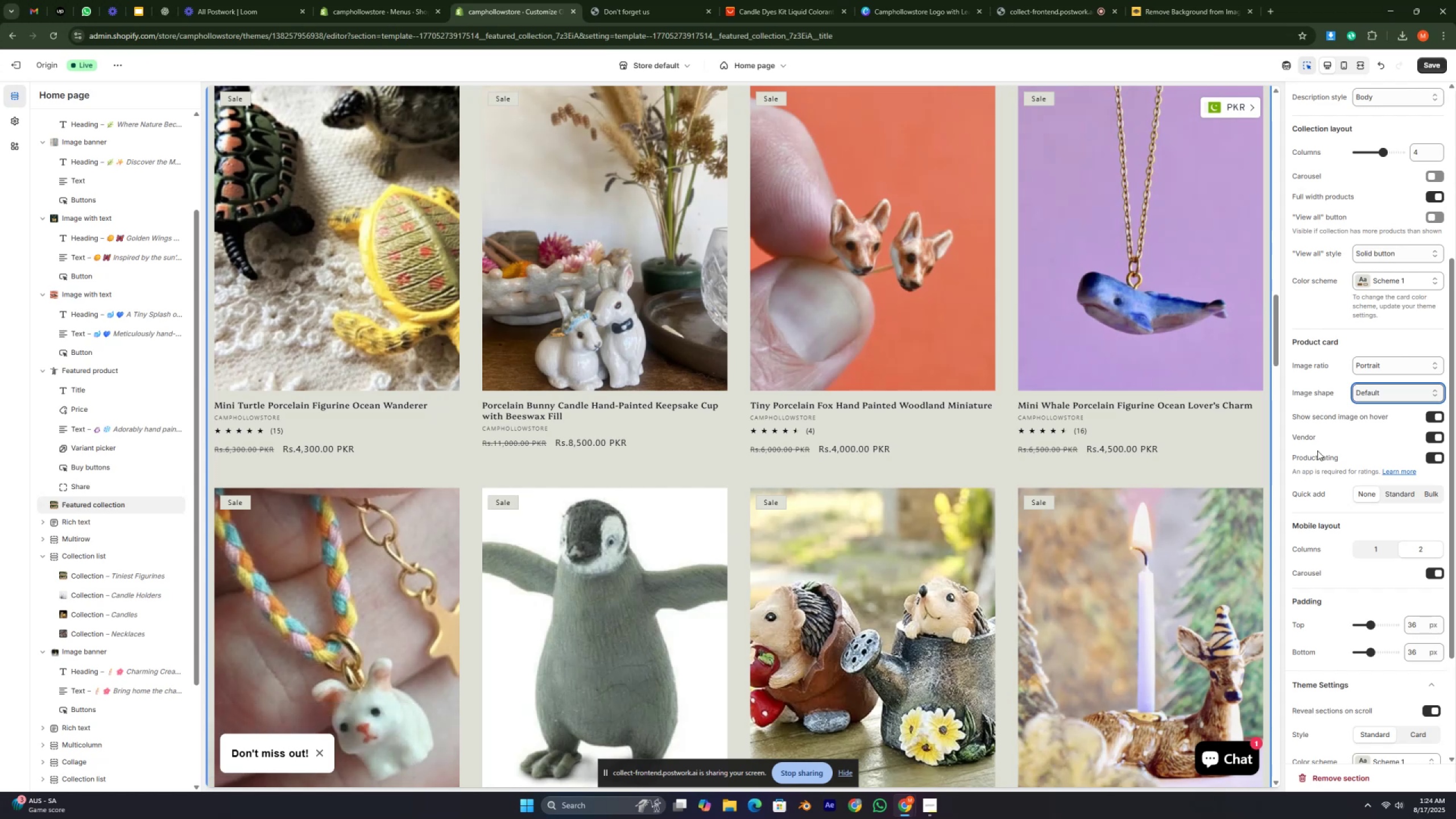 
wait(169.76)
 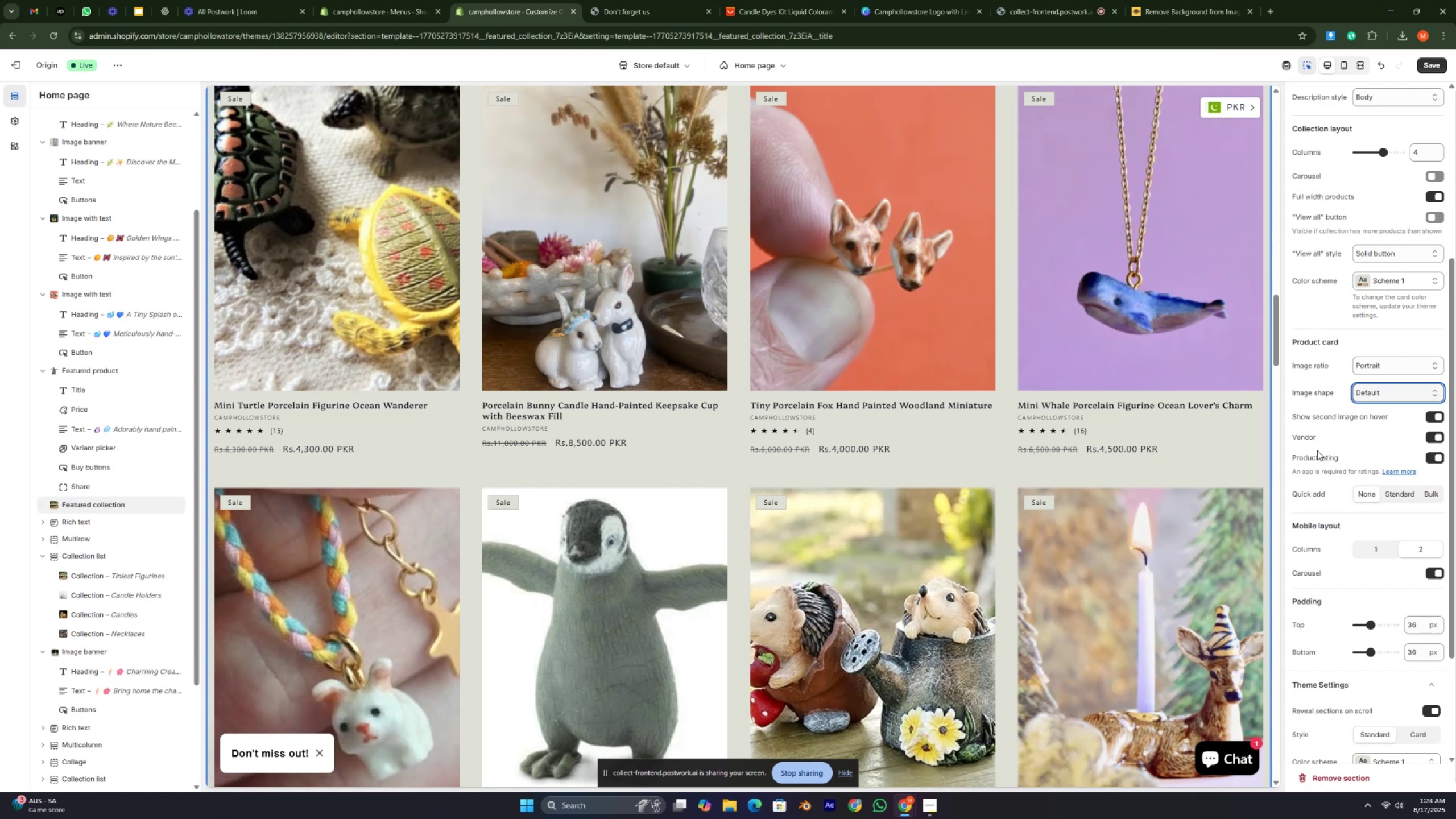 
left_click([1385, 365])
 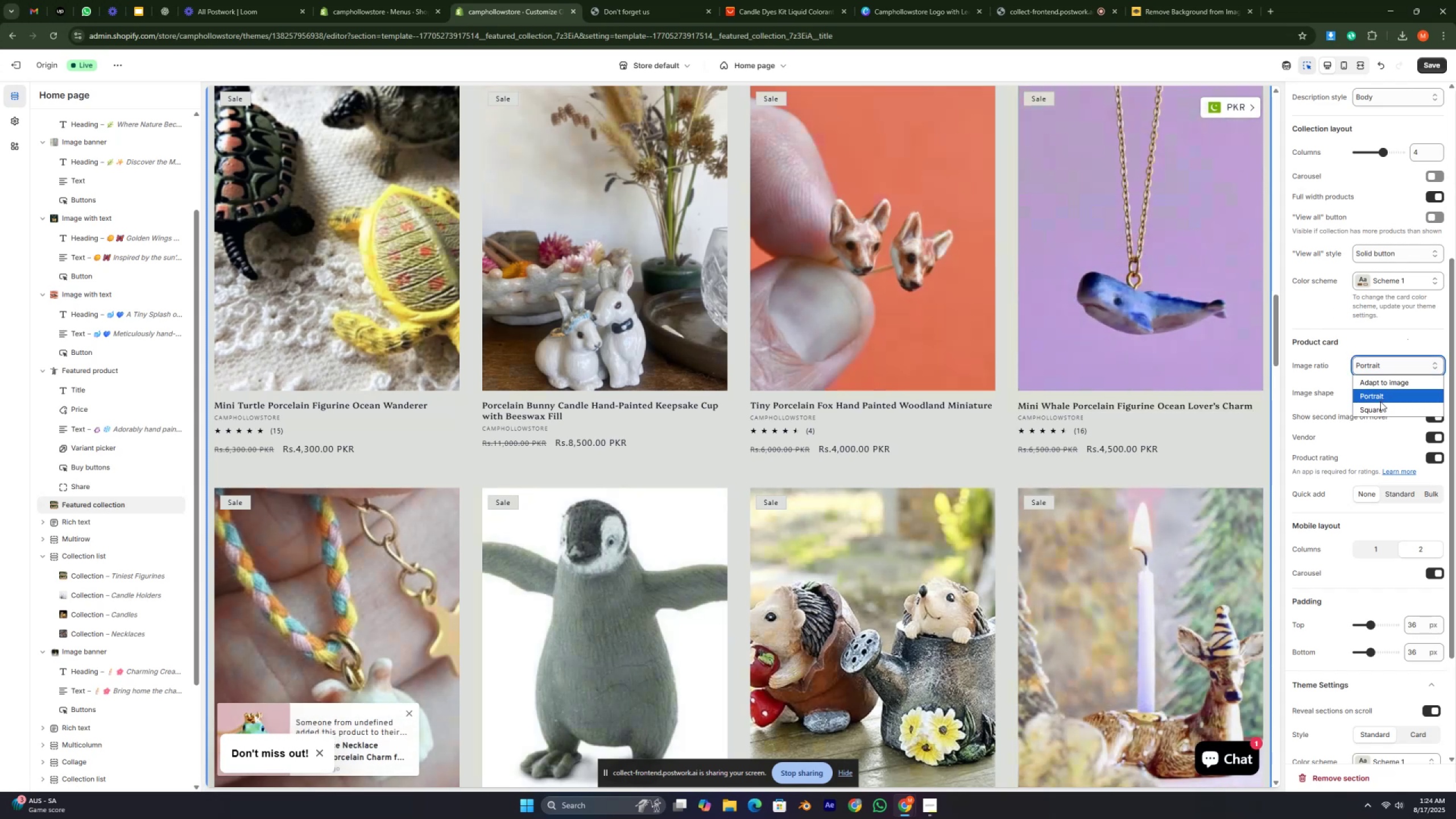 
left_click([1380, 410])
 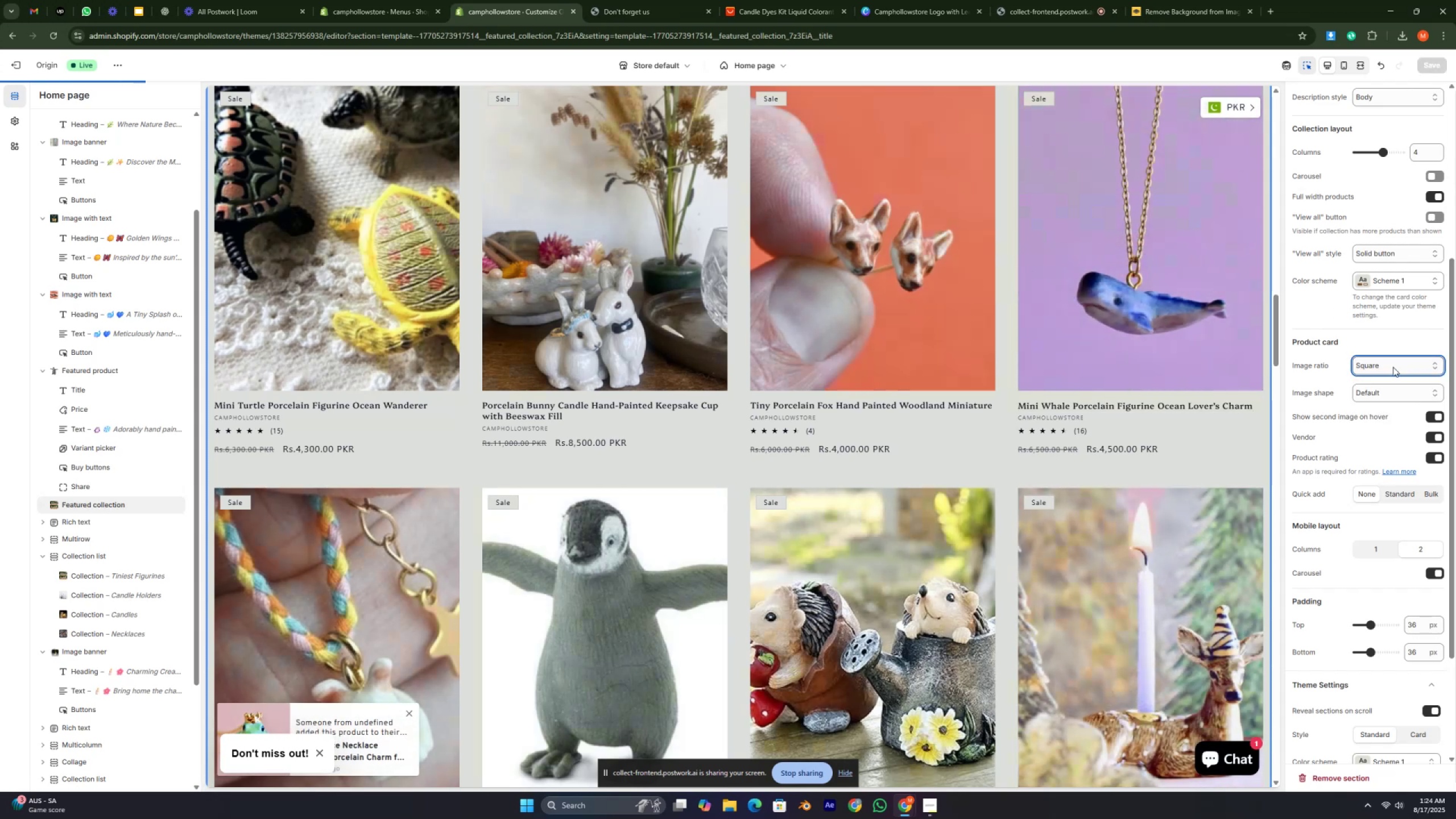 
wait(8.76)
 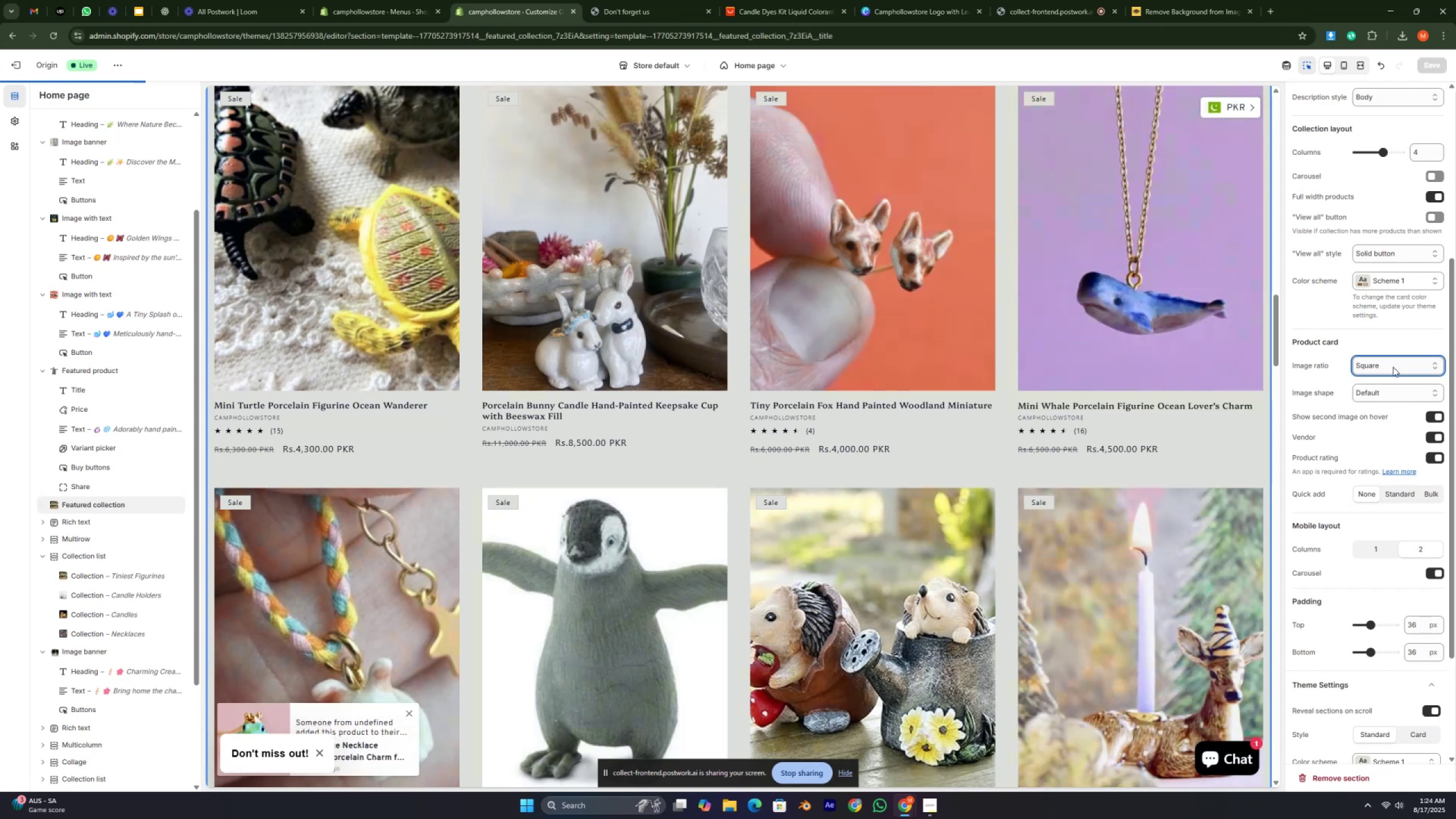 
scroll: coordinate [1118, 369], scroll_direction: up, amount: 5.0
 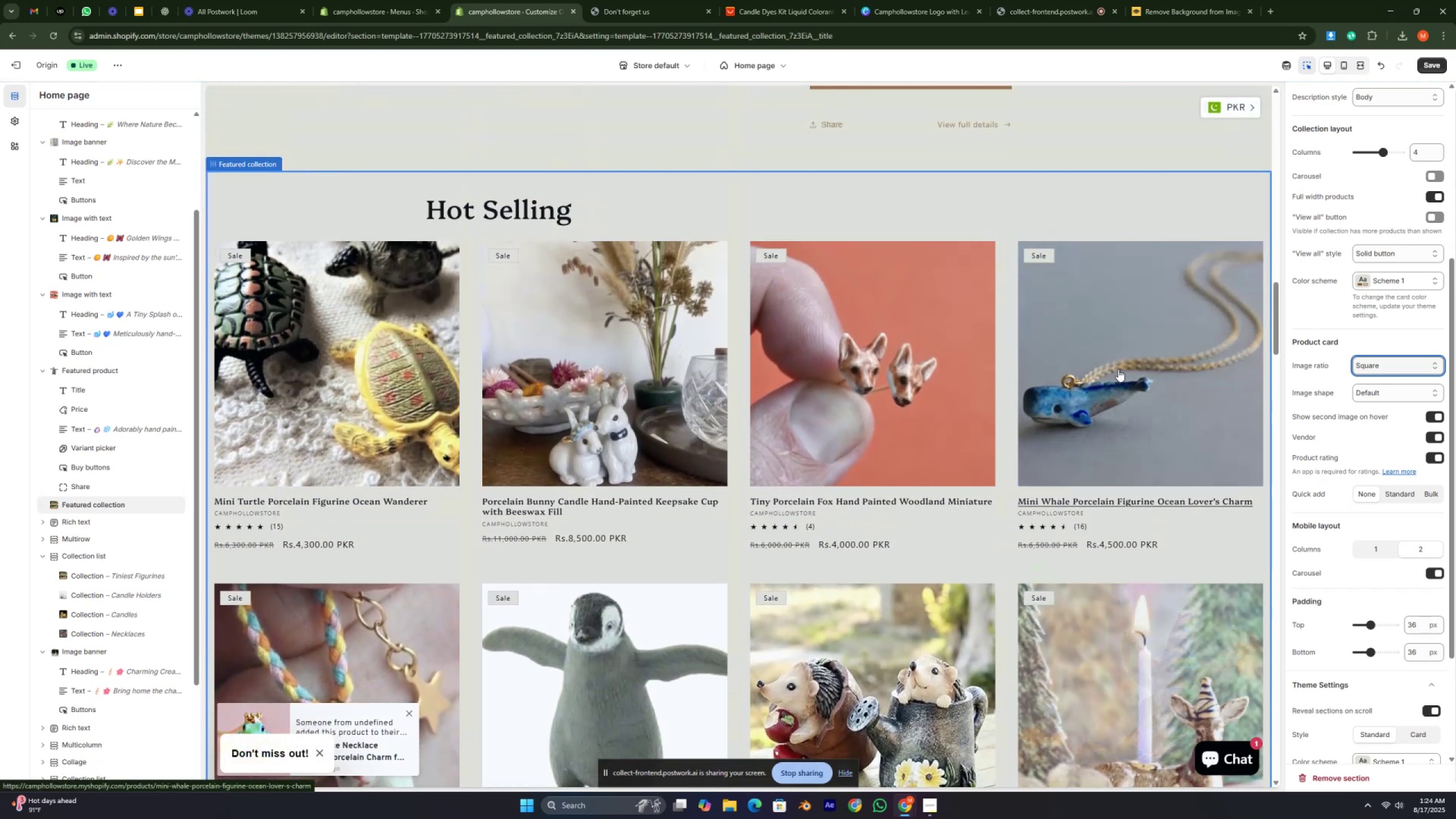 
scroll: coordinate [1391, 454], scroll_direction: down, amount: 15.0
 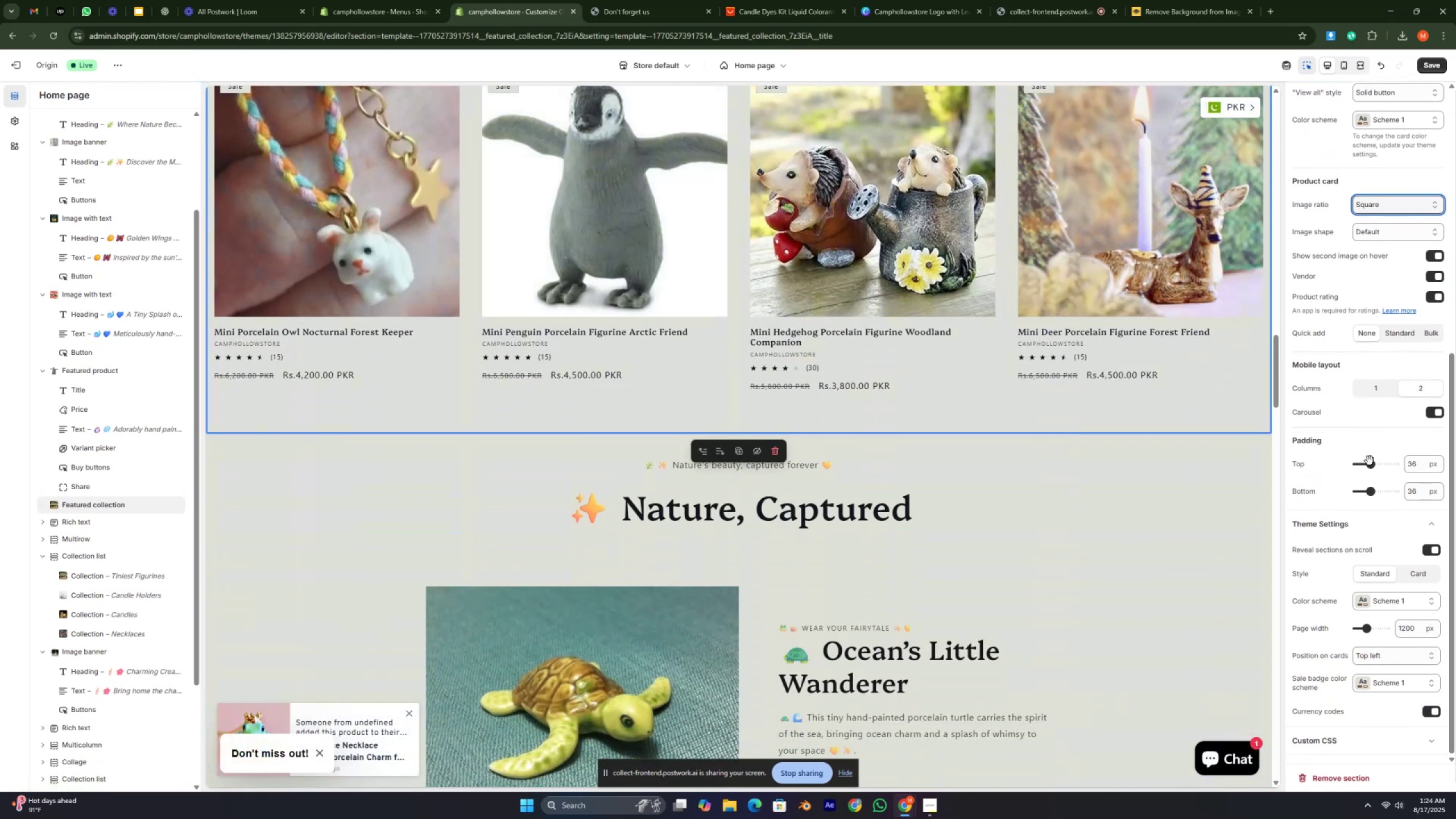 
left_click([1370, 461])
 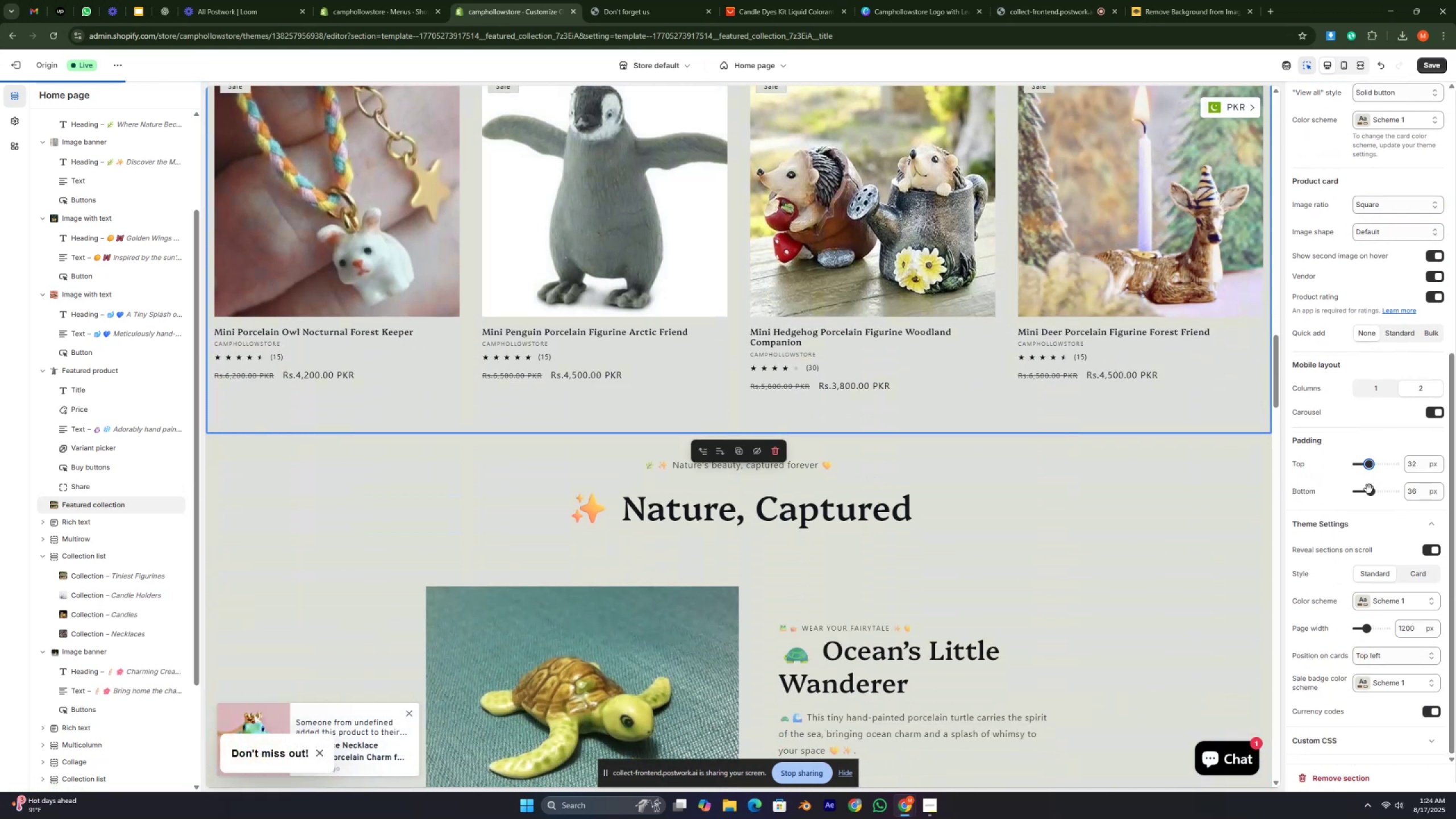 
left_click([1369, 489])
 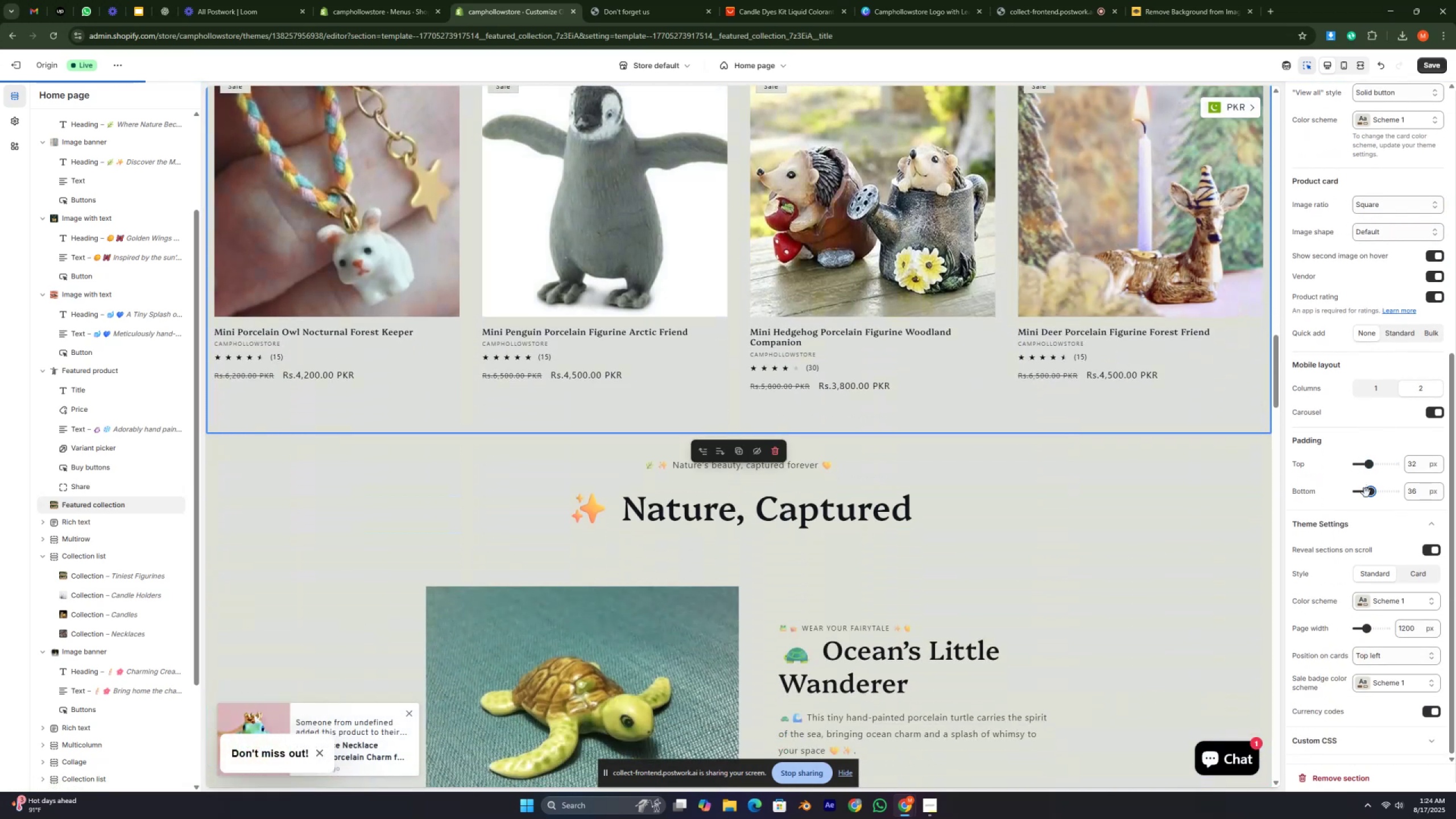 
left_click([1366, 493])
 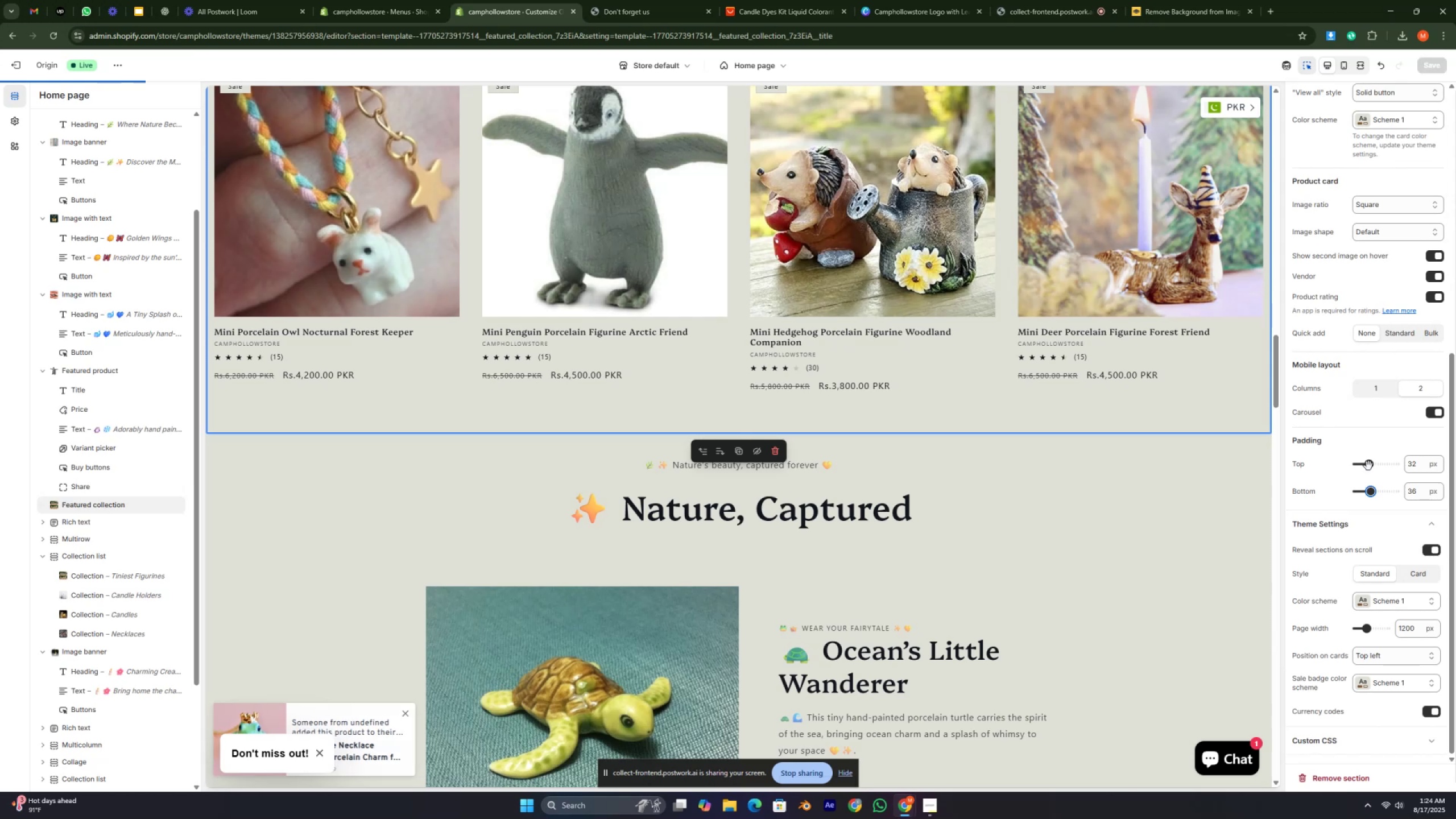 
left_click([1368, 466])
 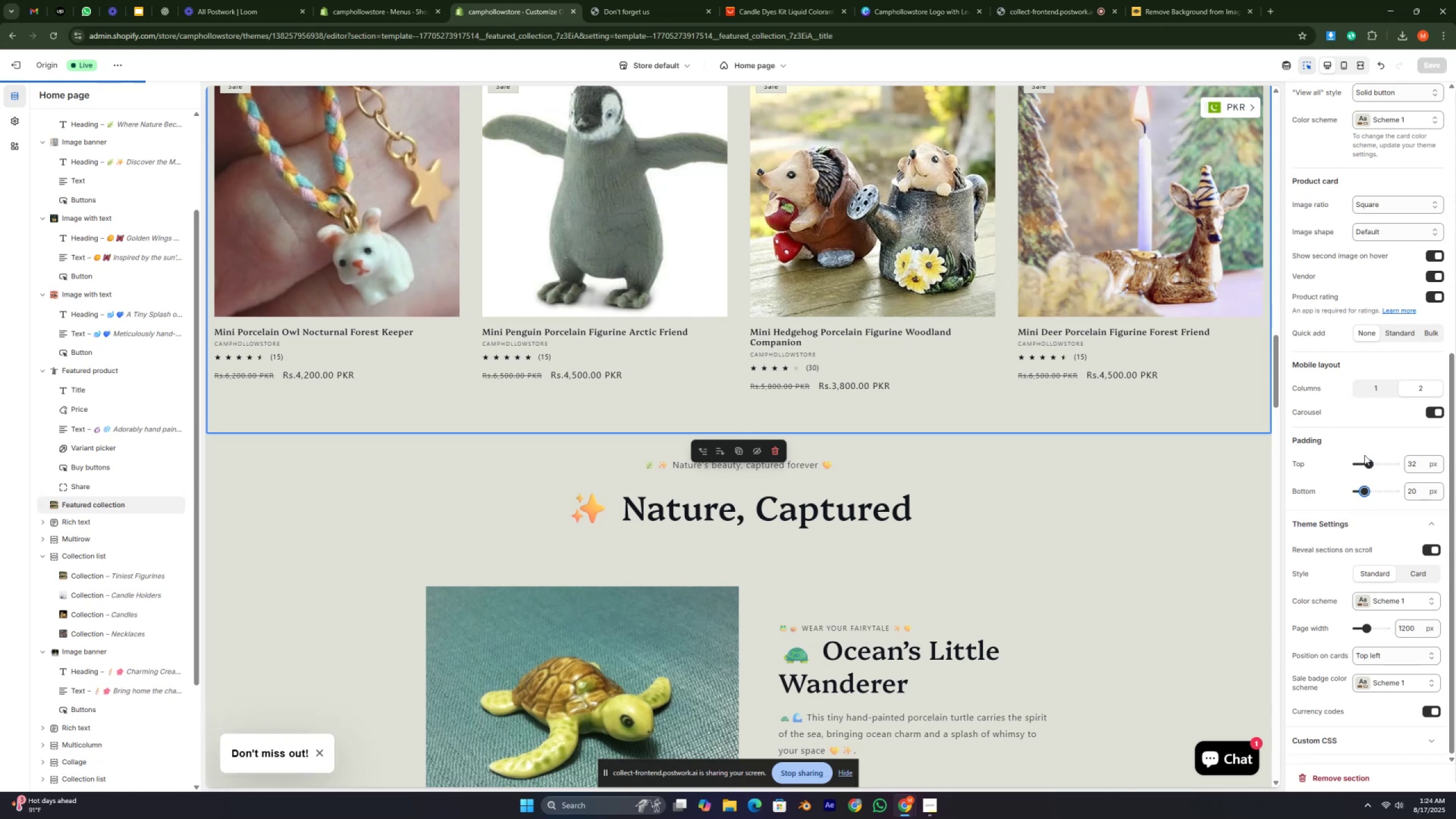 
left_click([1363, 463])
 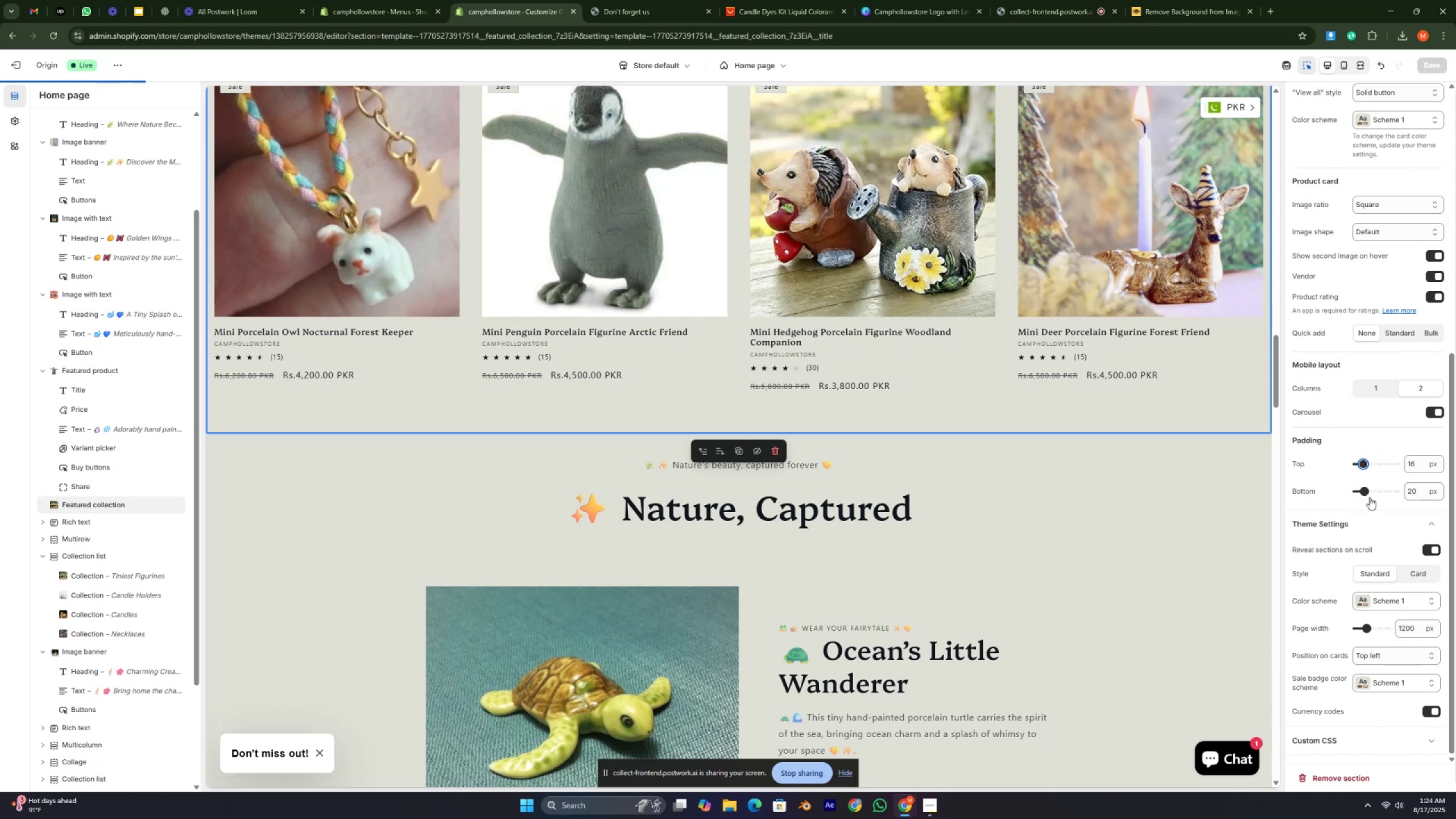 
scroll: coordinate [1378, 535], scroll_direction: down, amount: 3.0
 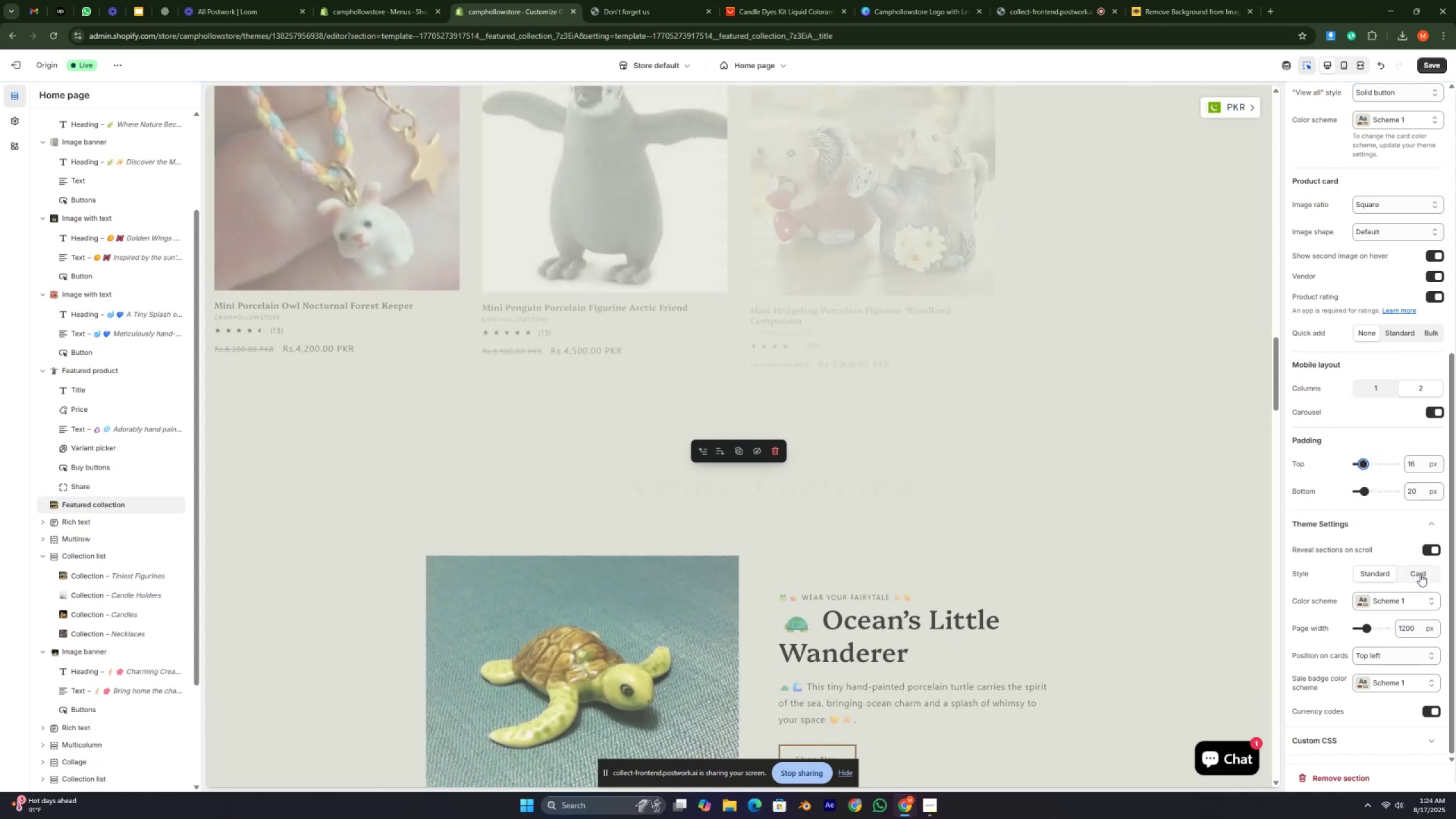 
left_click([1425, 573])
 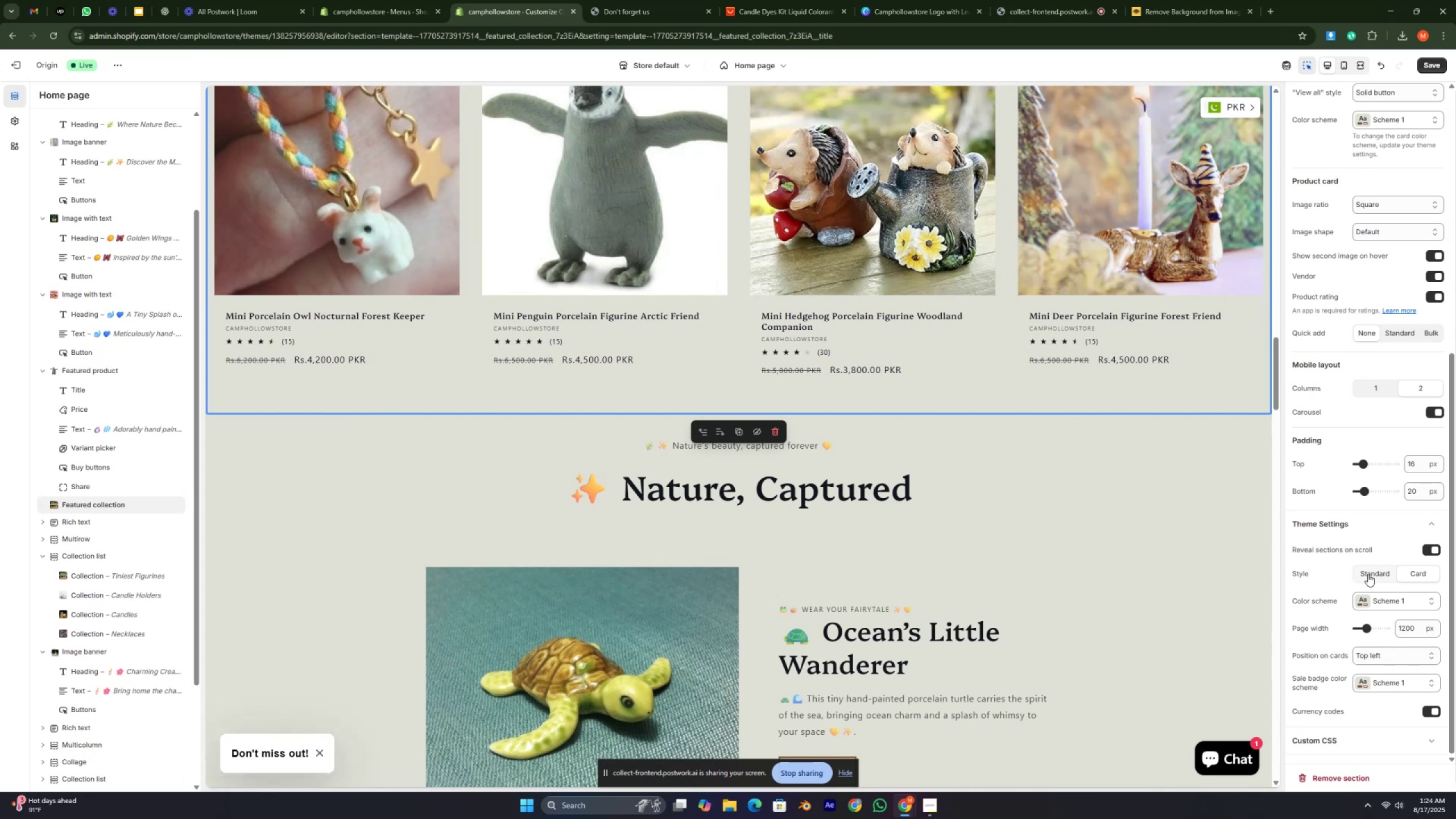 
wait(30.66)
 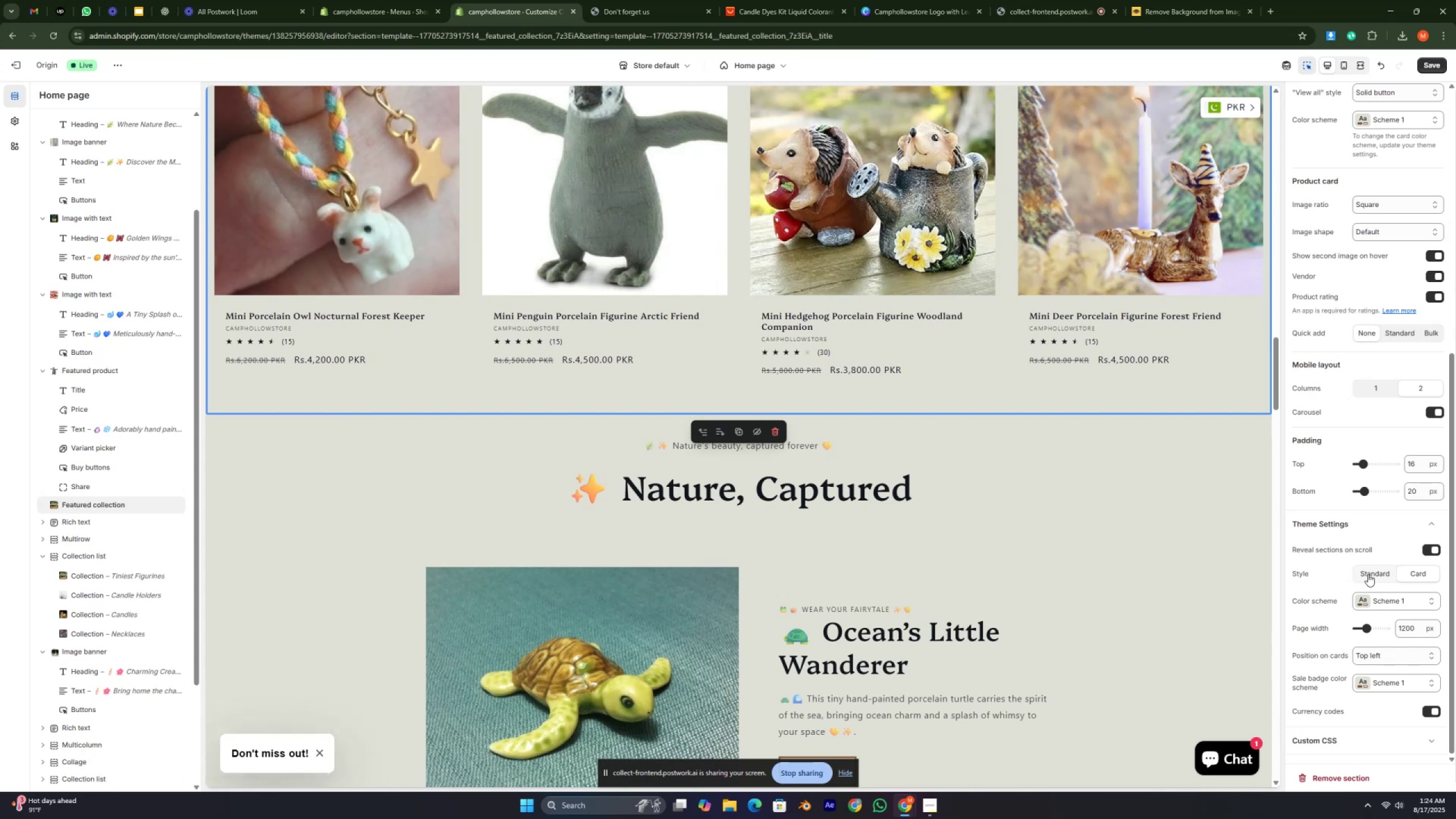 
scroll: coordinate [1235, 457], scroll_direction: up, amount: 5.0
 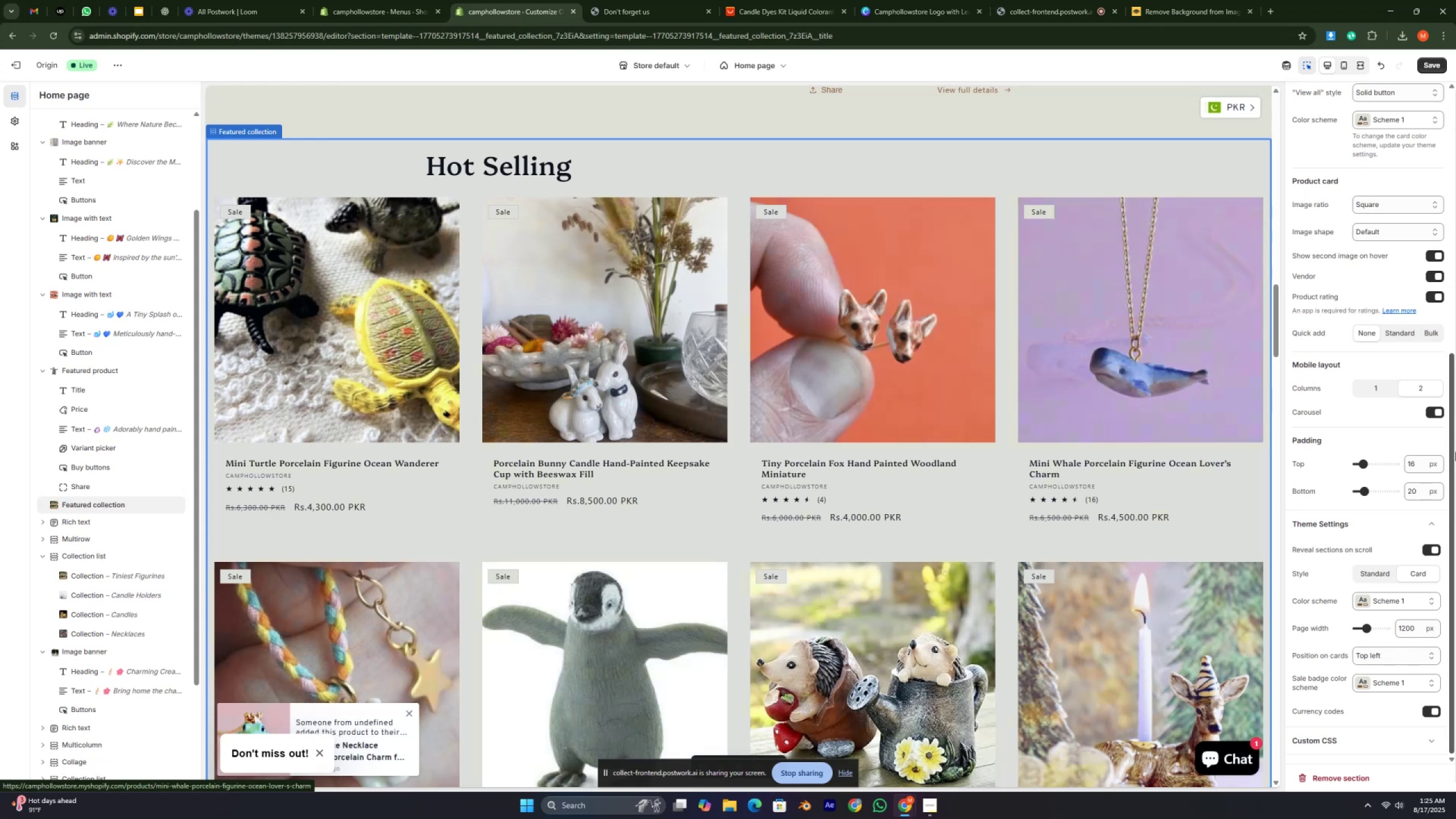 
scroll: coordinate [1403, 532], scroll_direction: down, amount: 2.0
 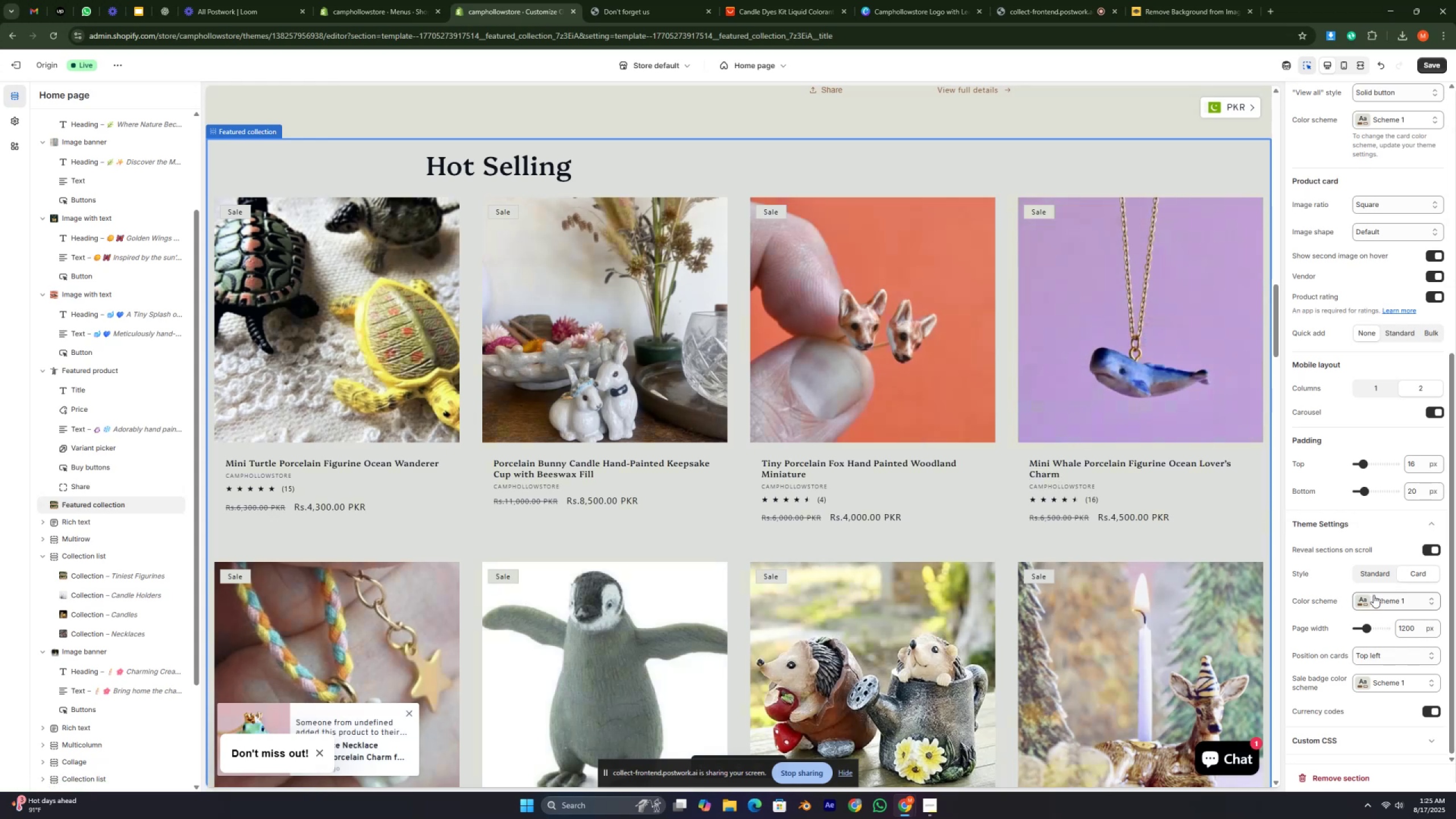 
left_click([1396, 598])
 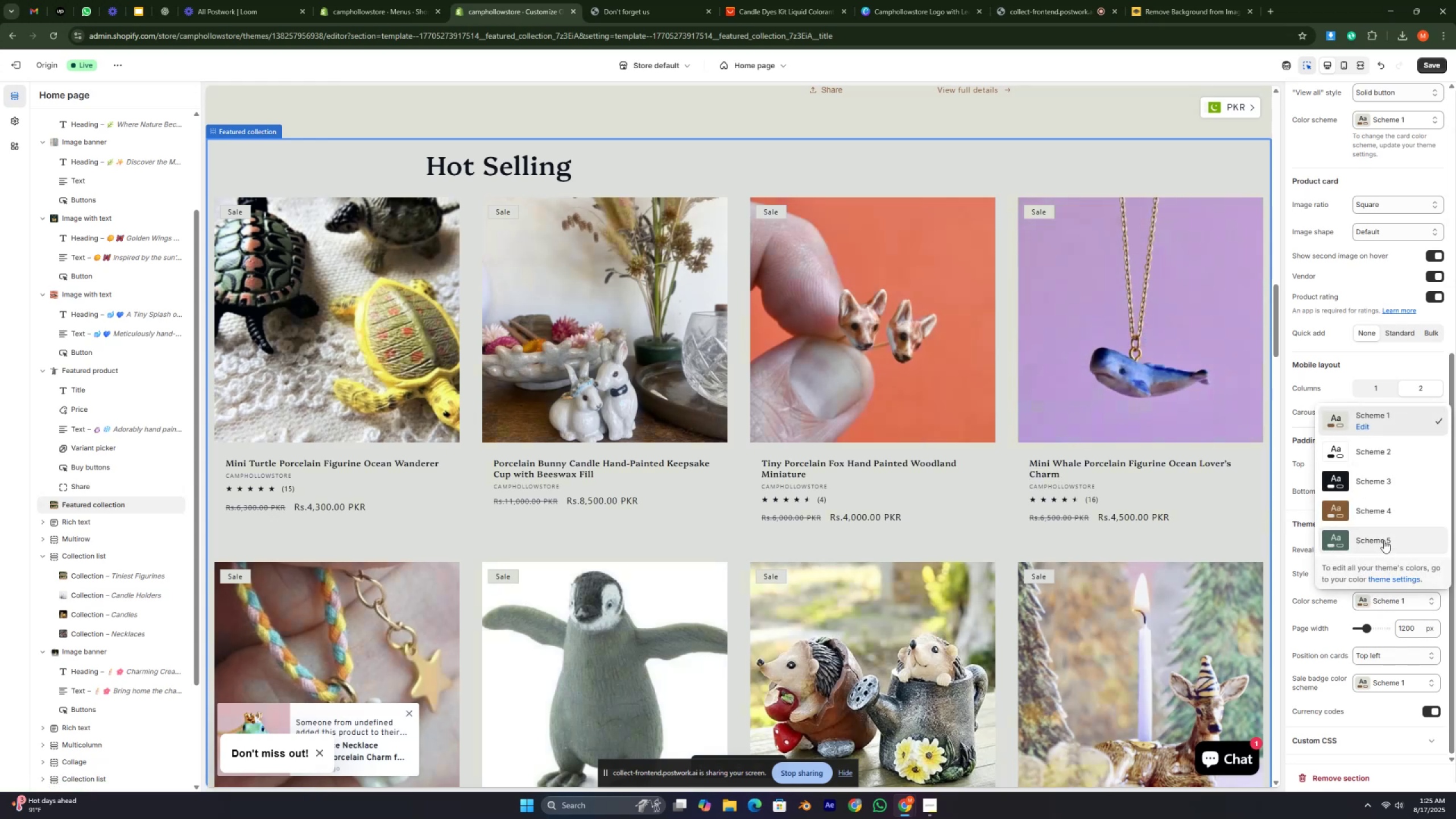 
left_click([1384, 515])
 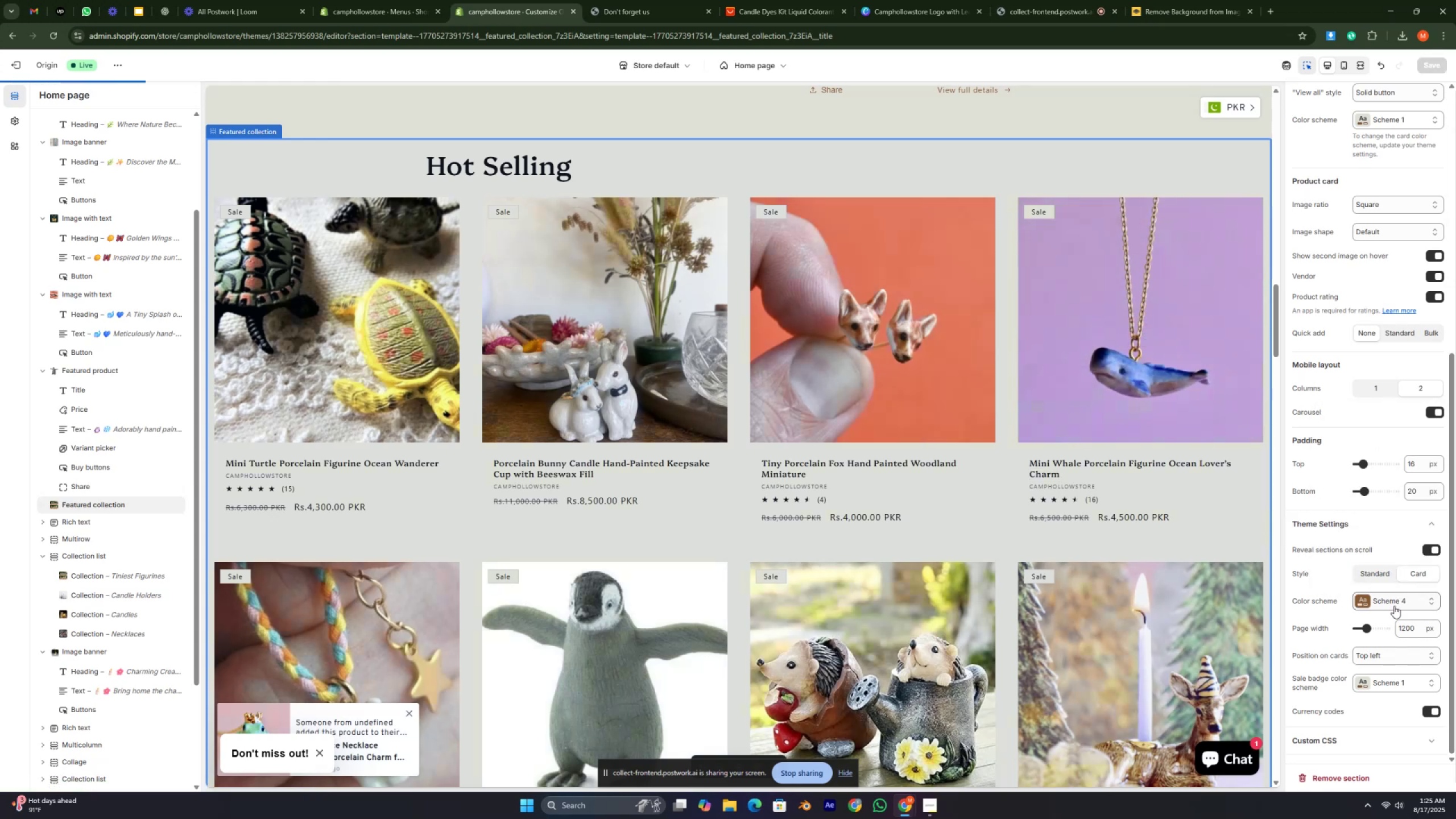 
key(Control+ControlLeft)
 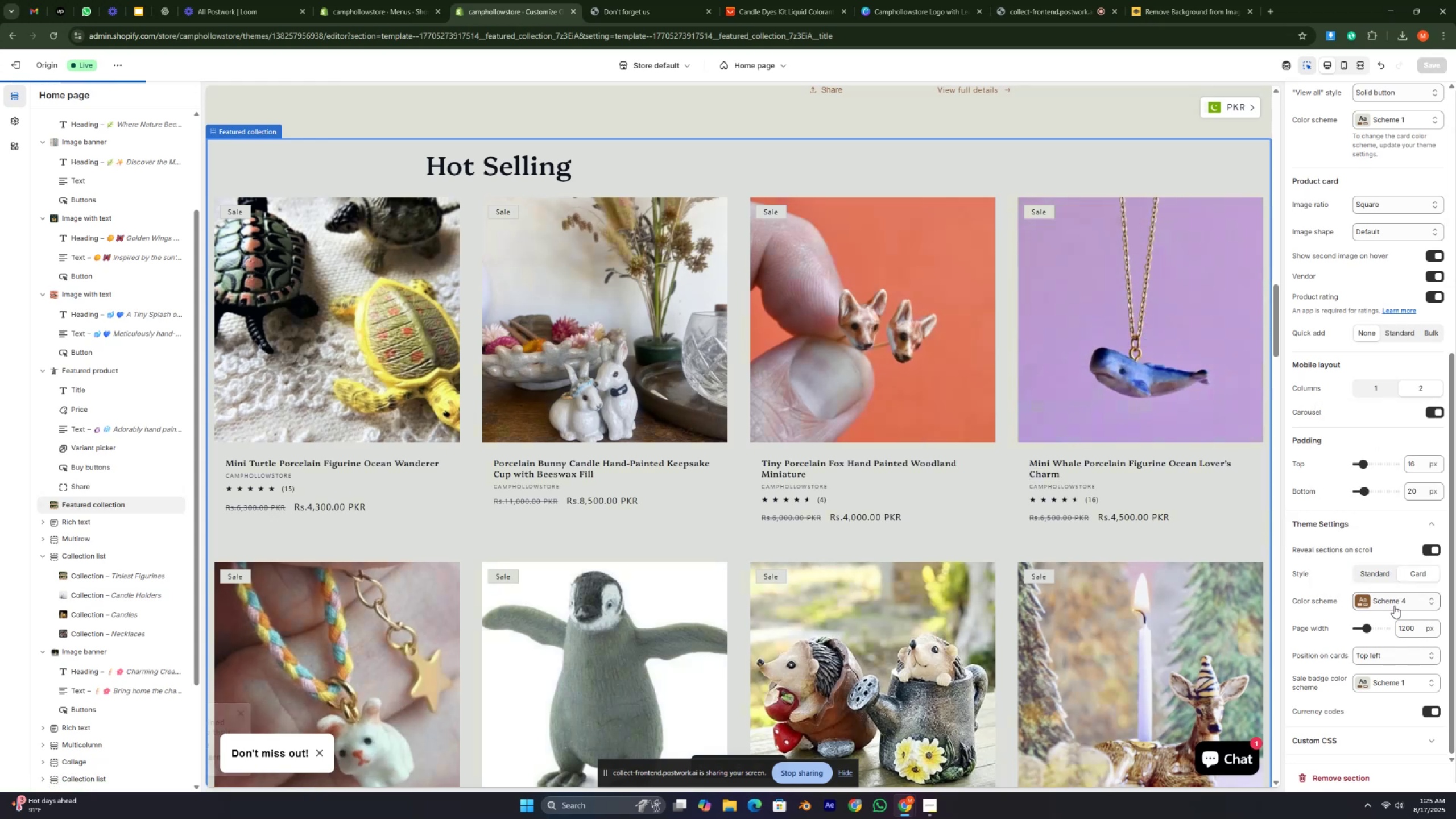 
key(Control+ControlLeft)
 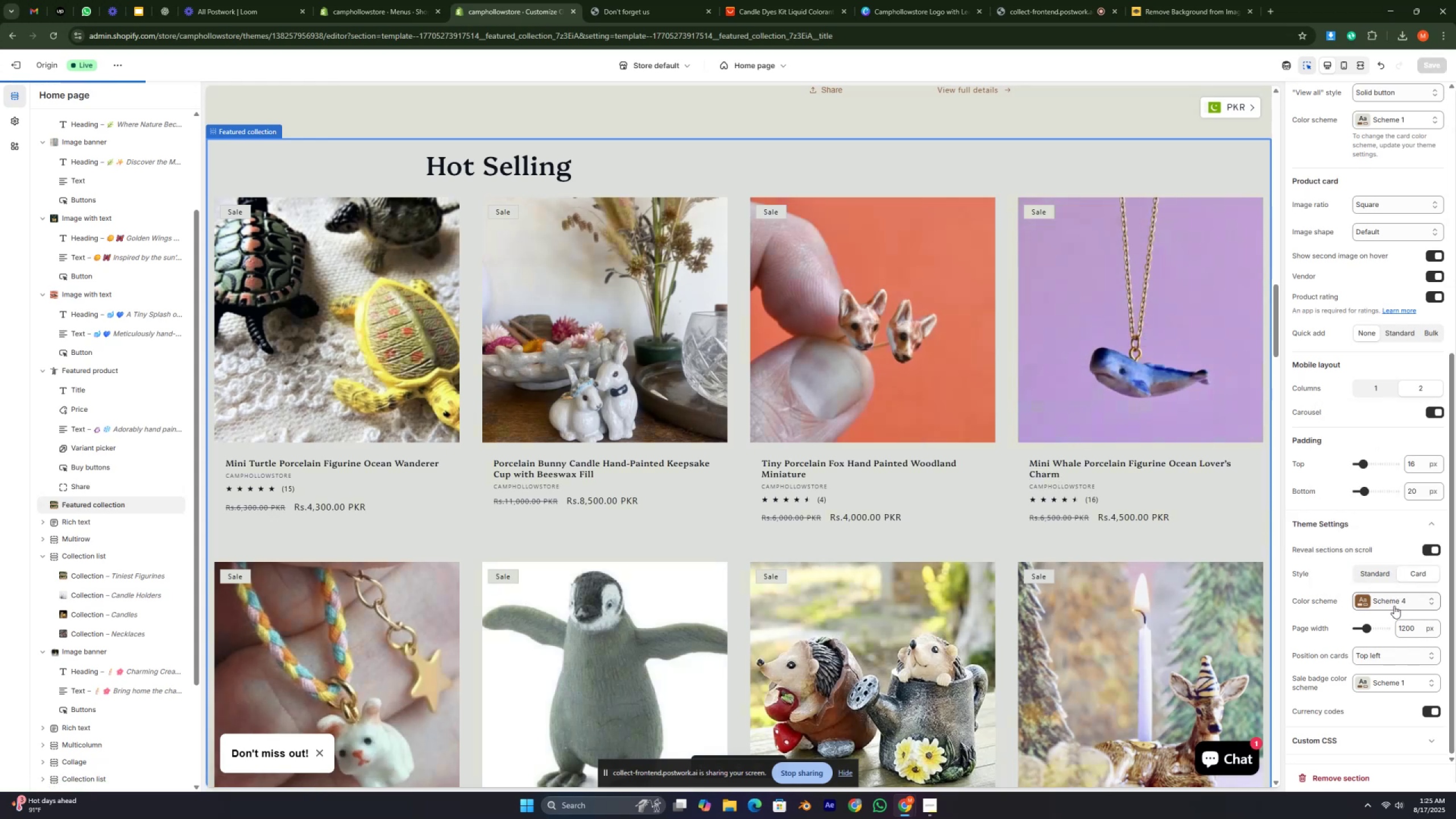 
key(Control+ControlLeft)
 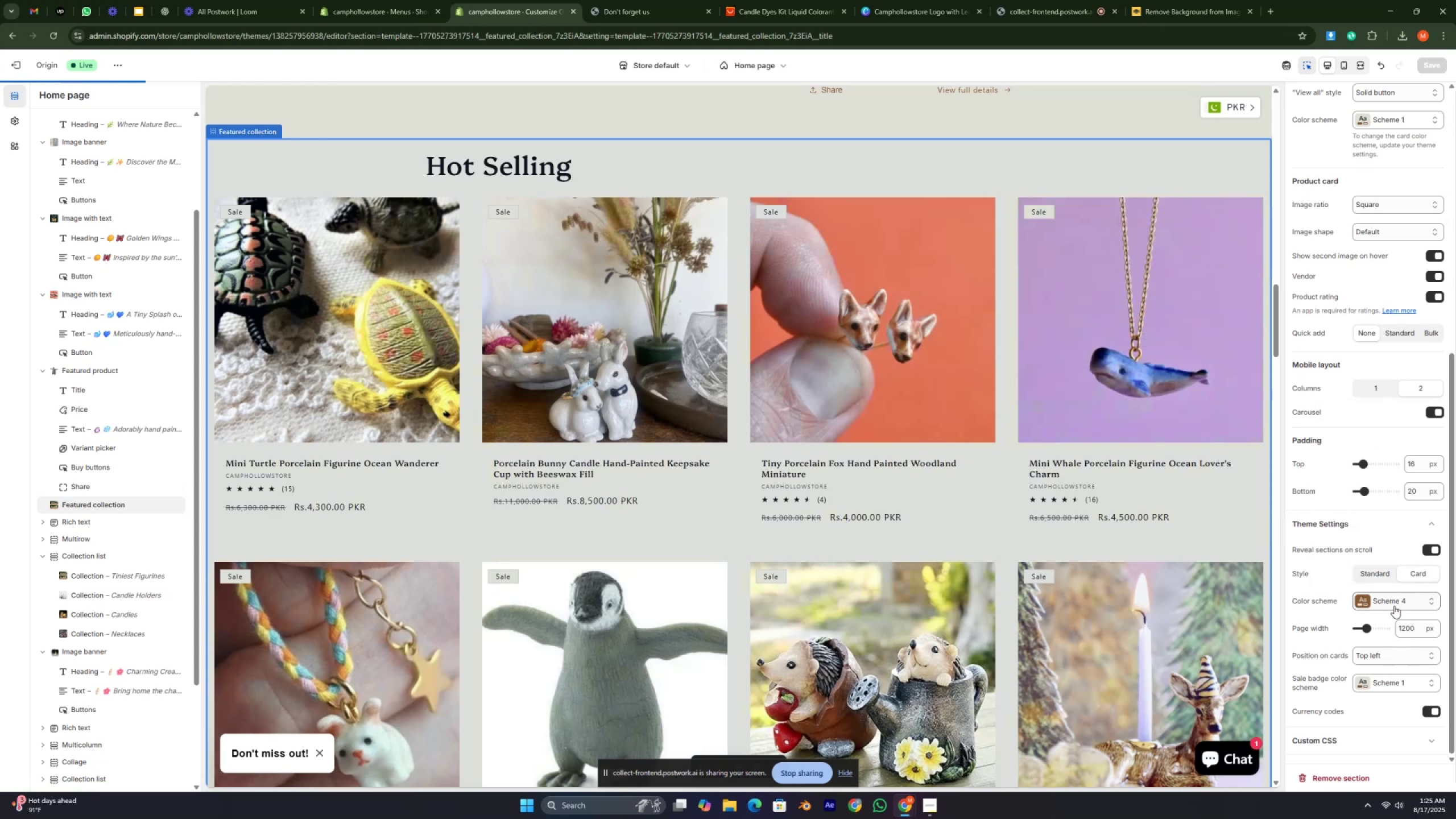 
key(Control+ControlLeft)
 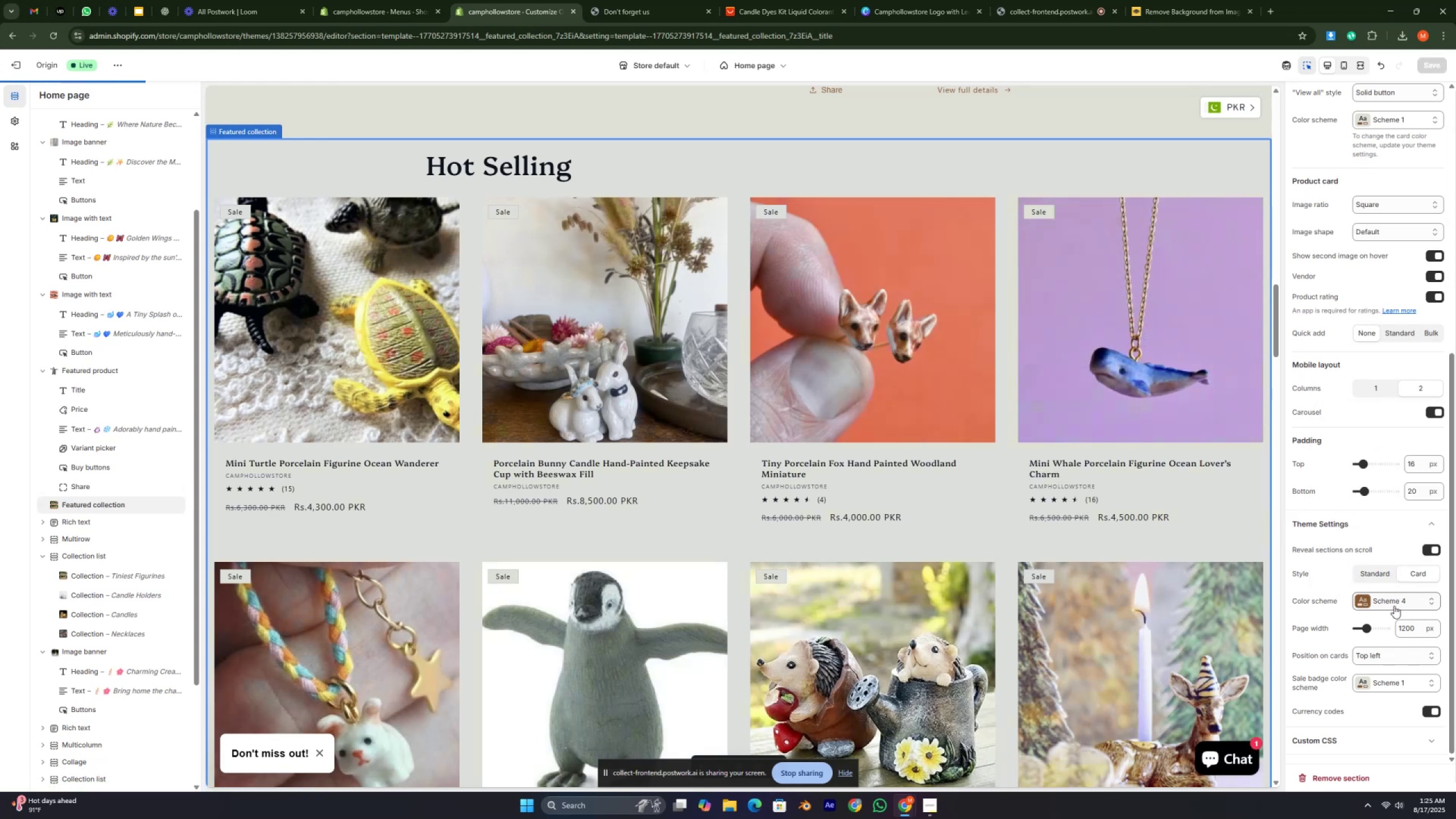 
key(Control+ControlLeft)
 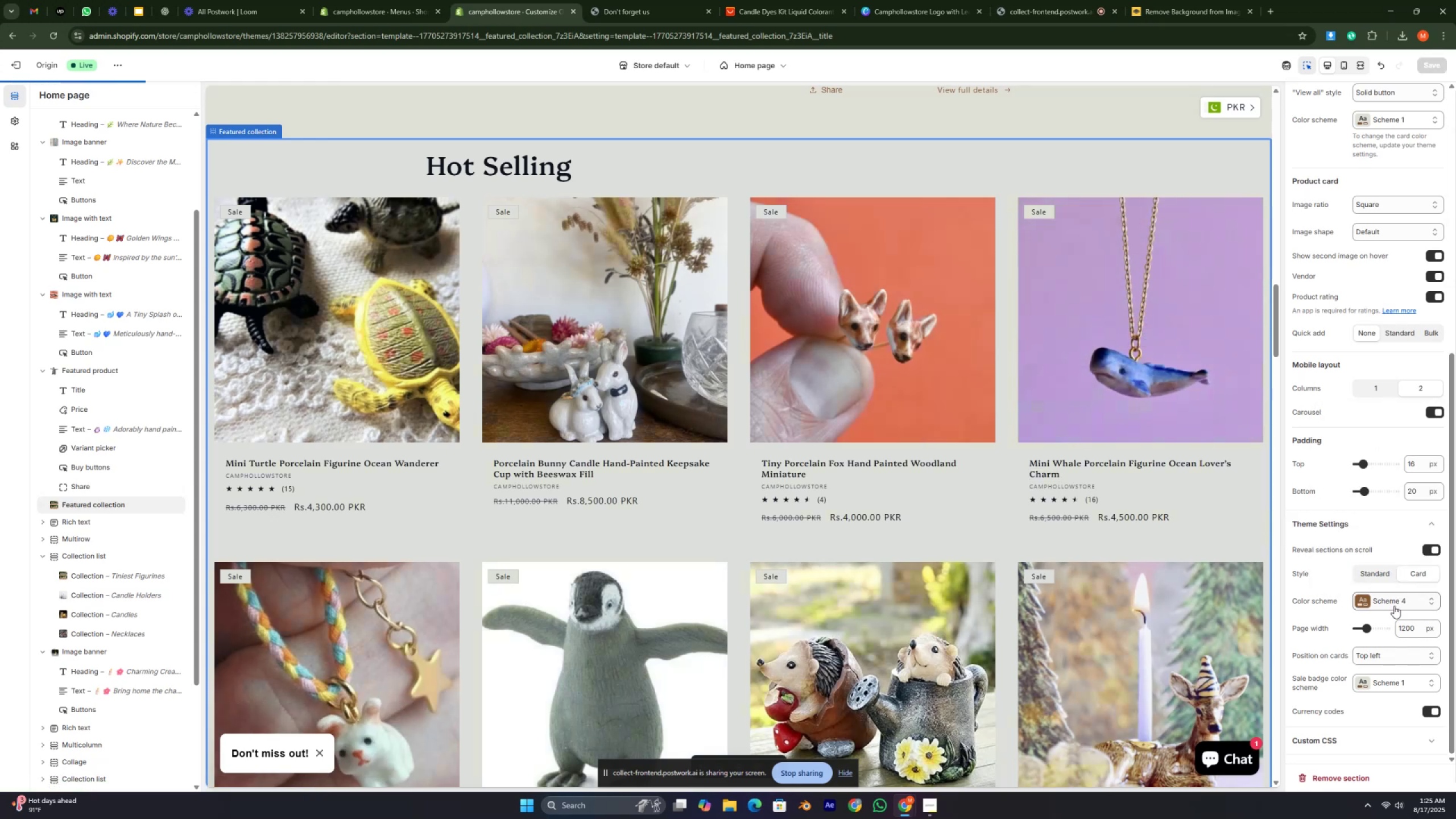 
key(Control+ControlLeft)
 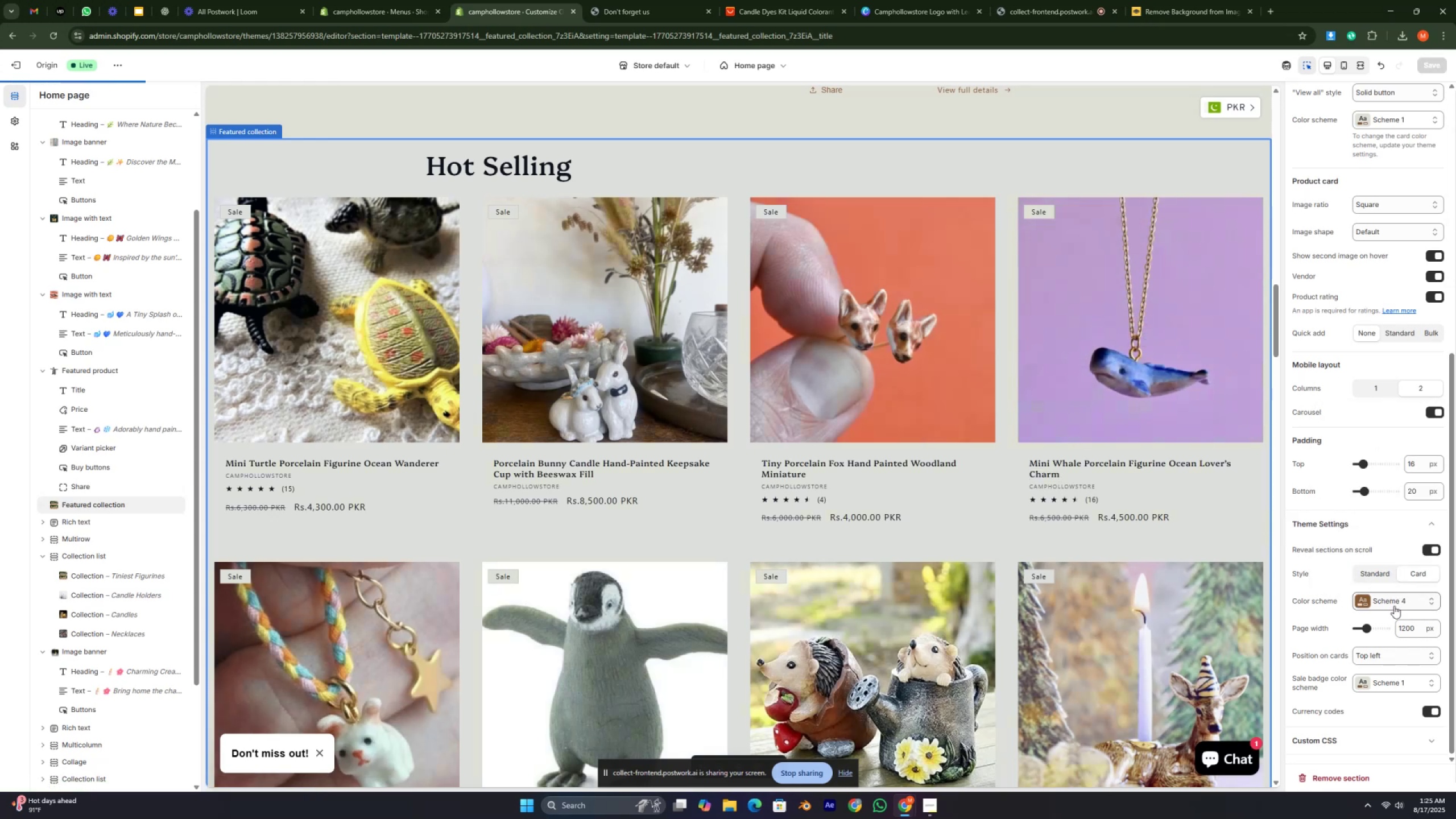 
key(Control+ControlLeft)
 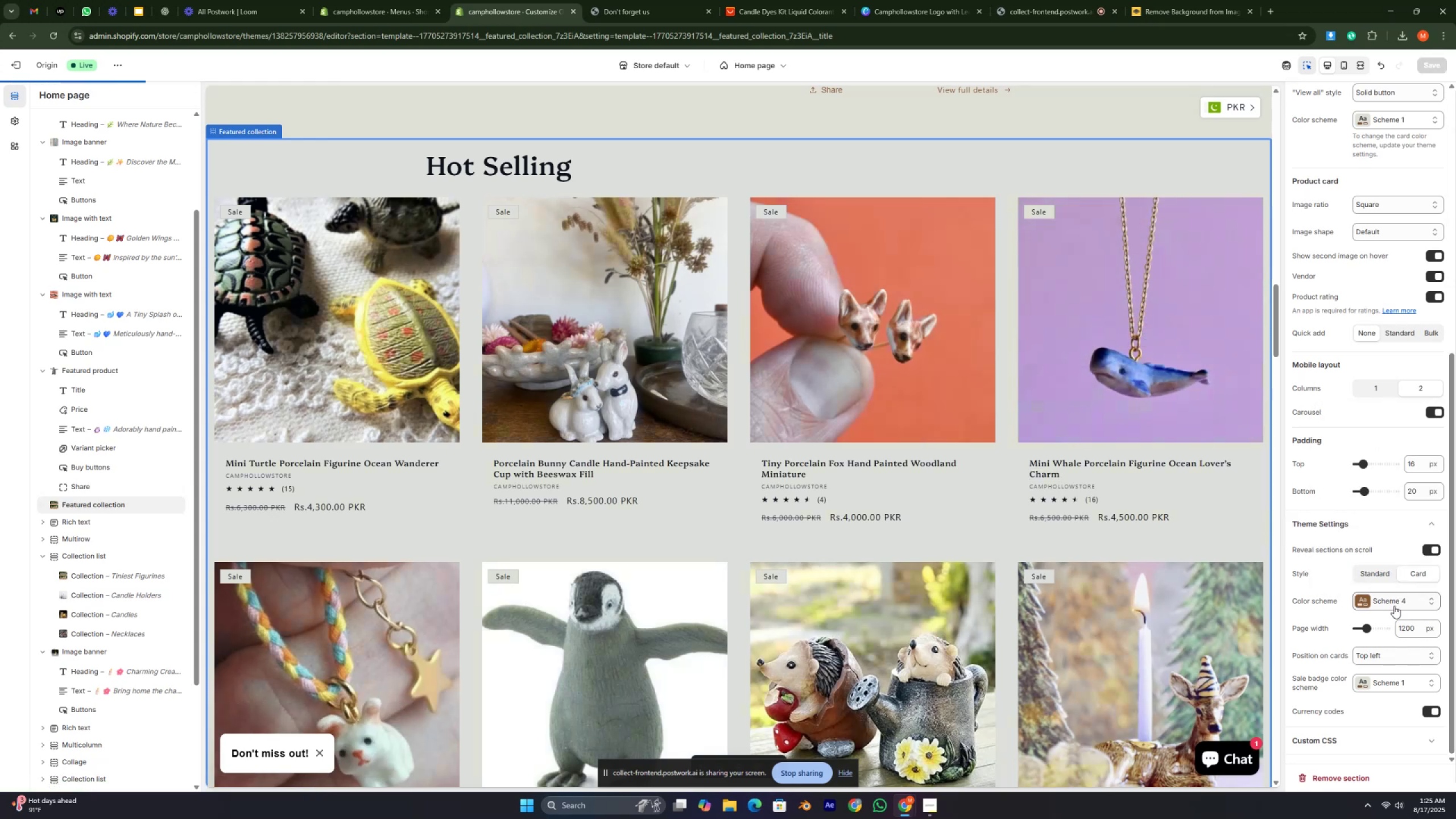 
key(Control+ControlLeft)
 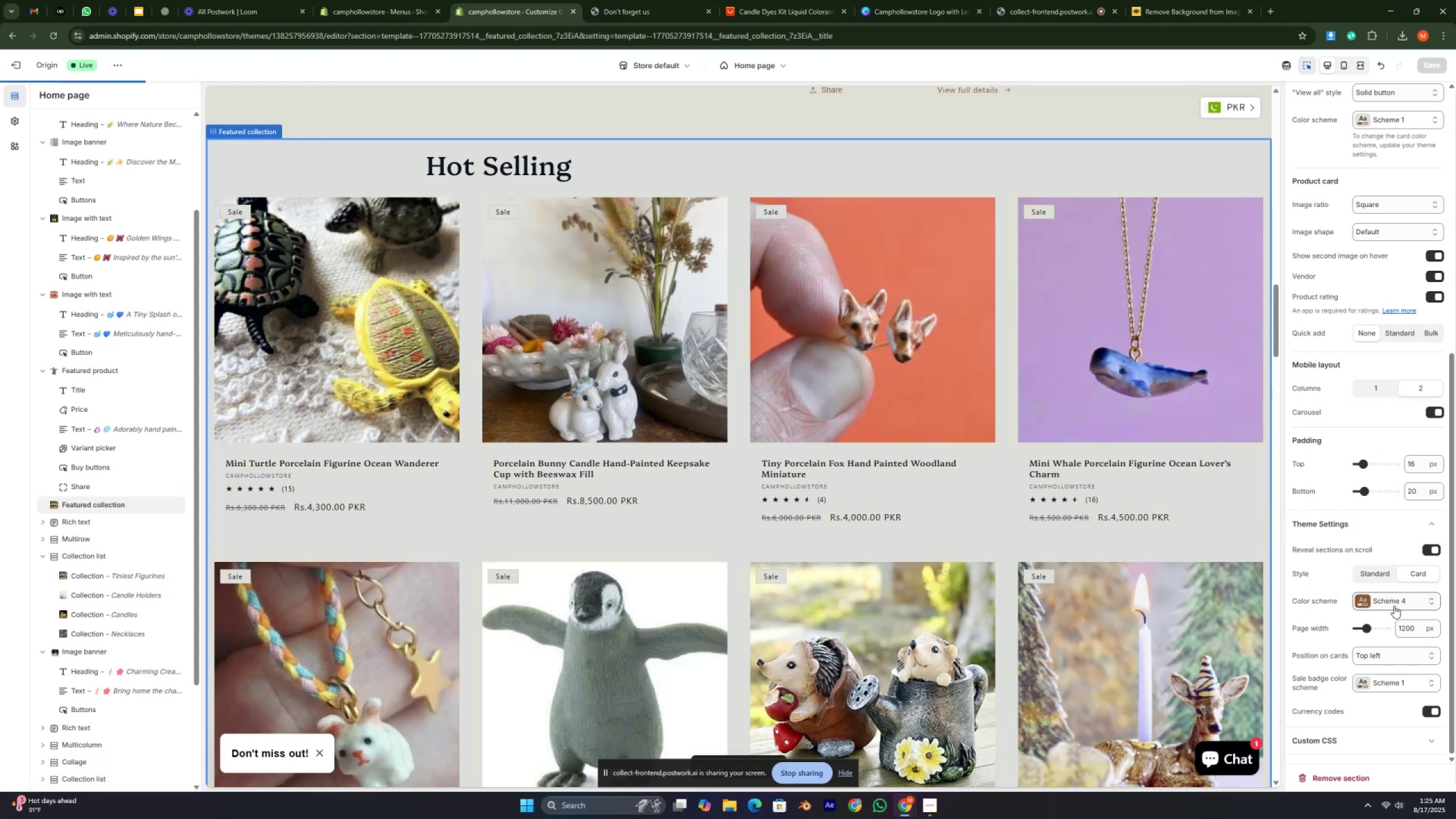 
key(Control+ControlLeft)
 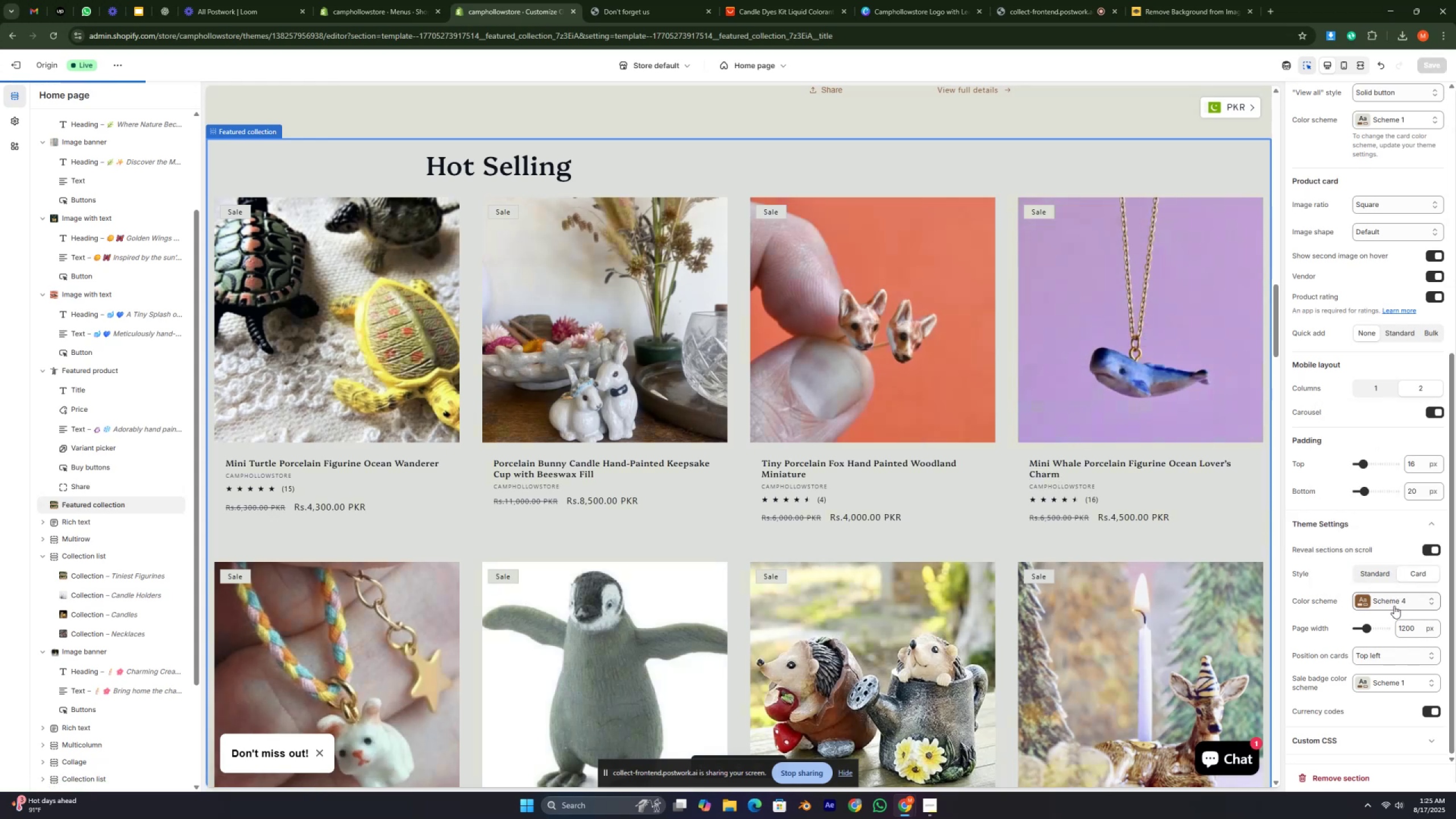 
key(Control+ControlLeft)
 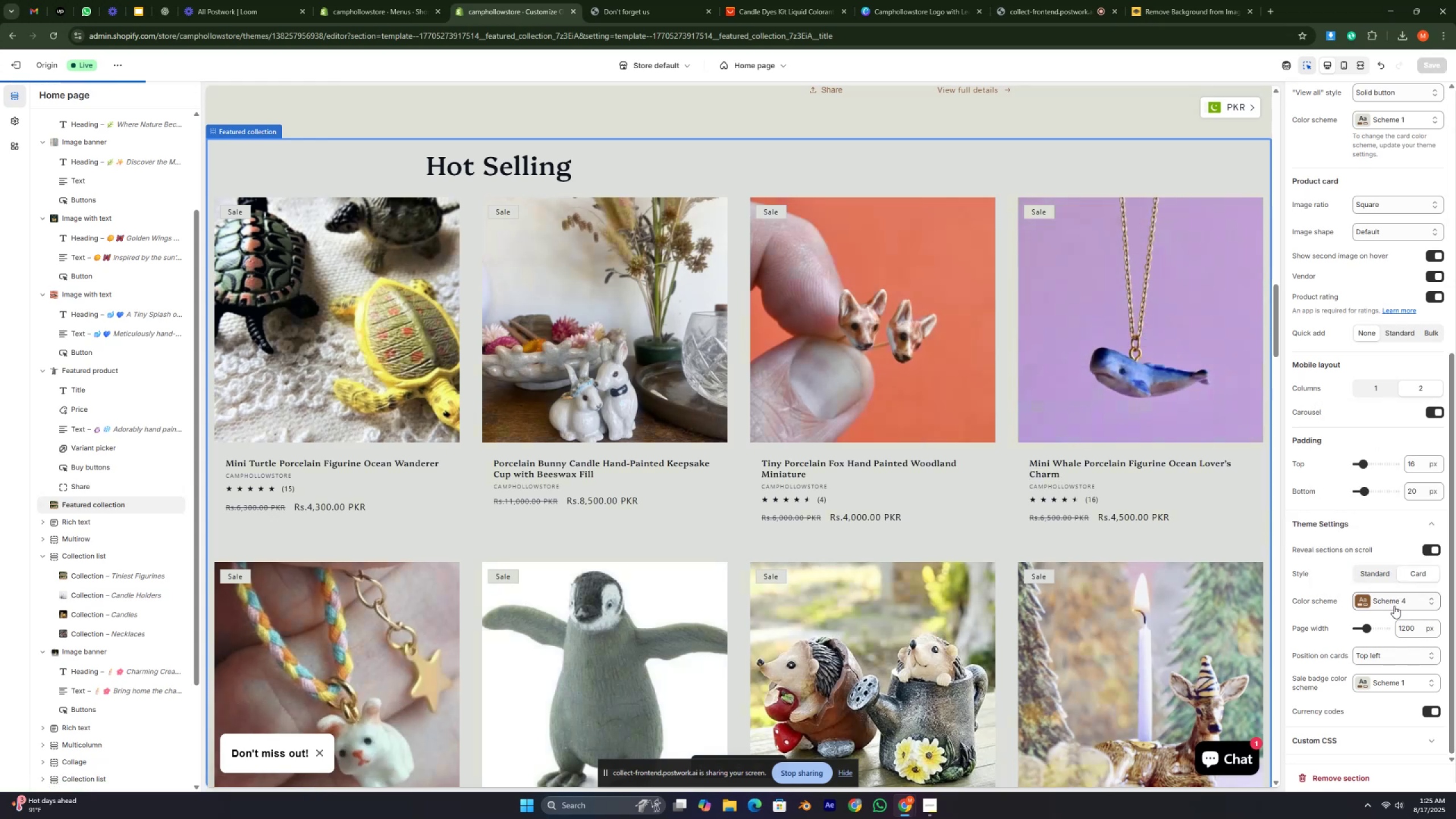 
key(Control+ControlLeft)
 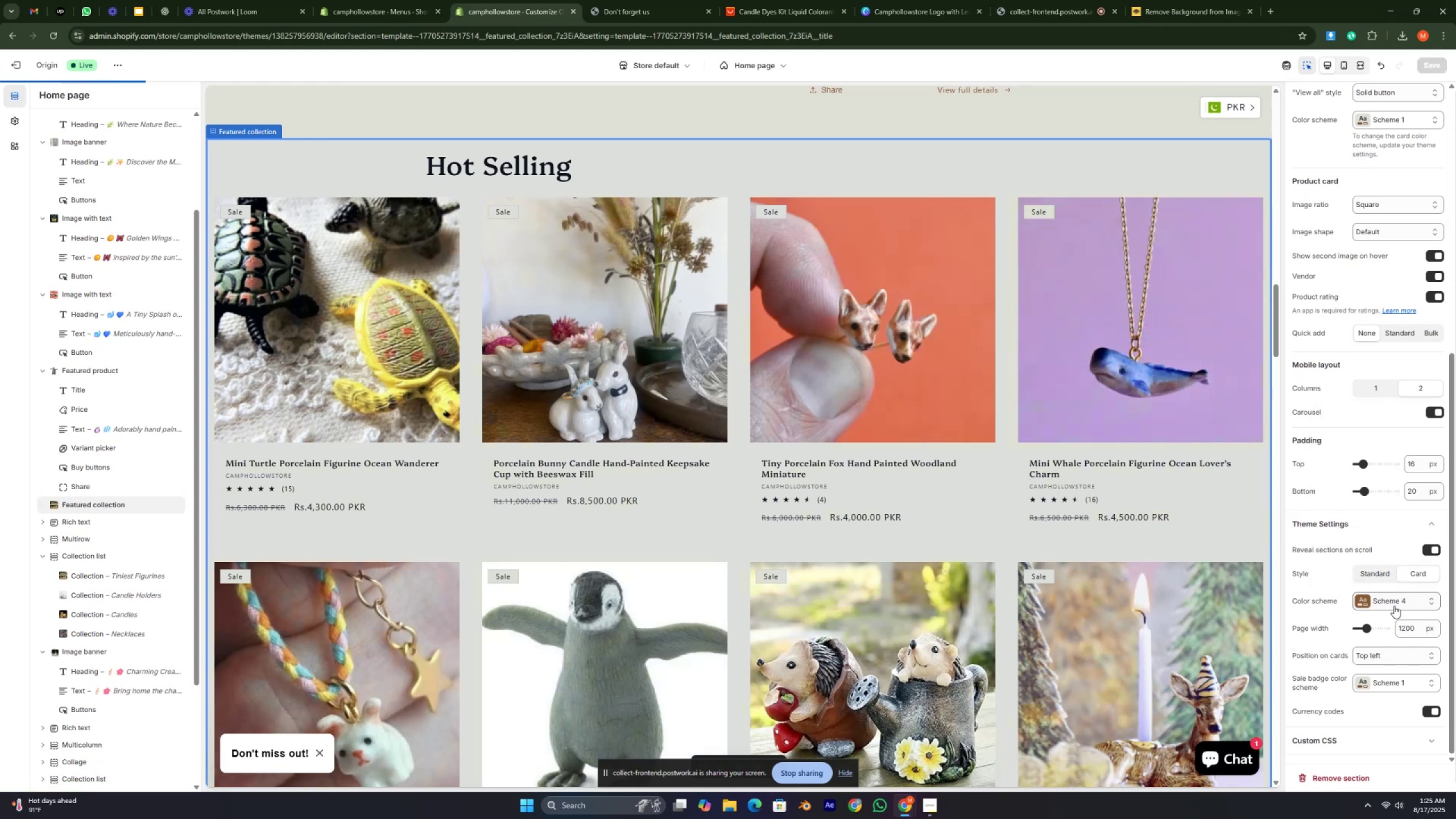 
key(Control+ControlLeft)
 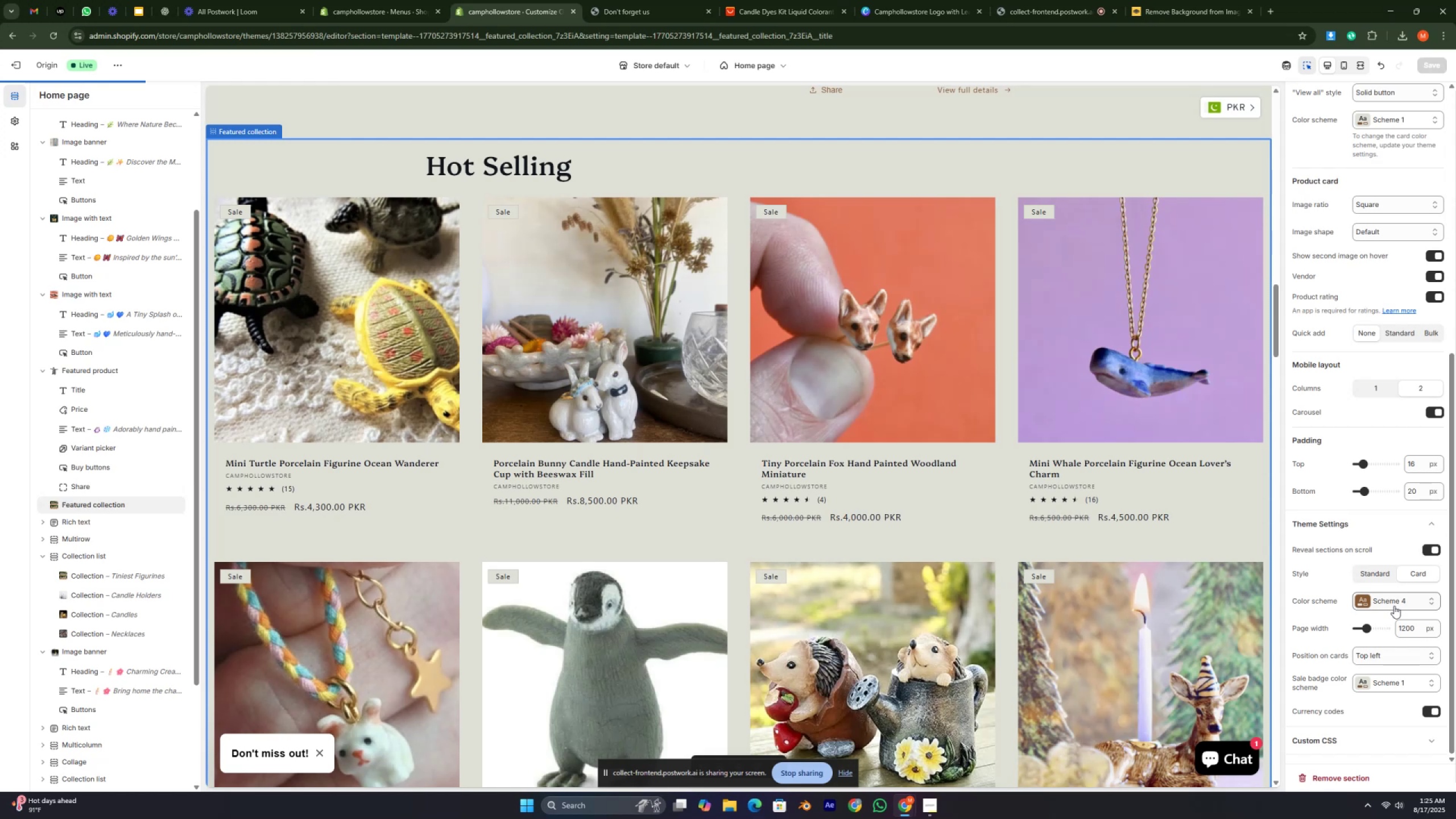 
key(Control+ControlLeft)
 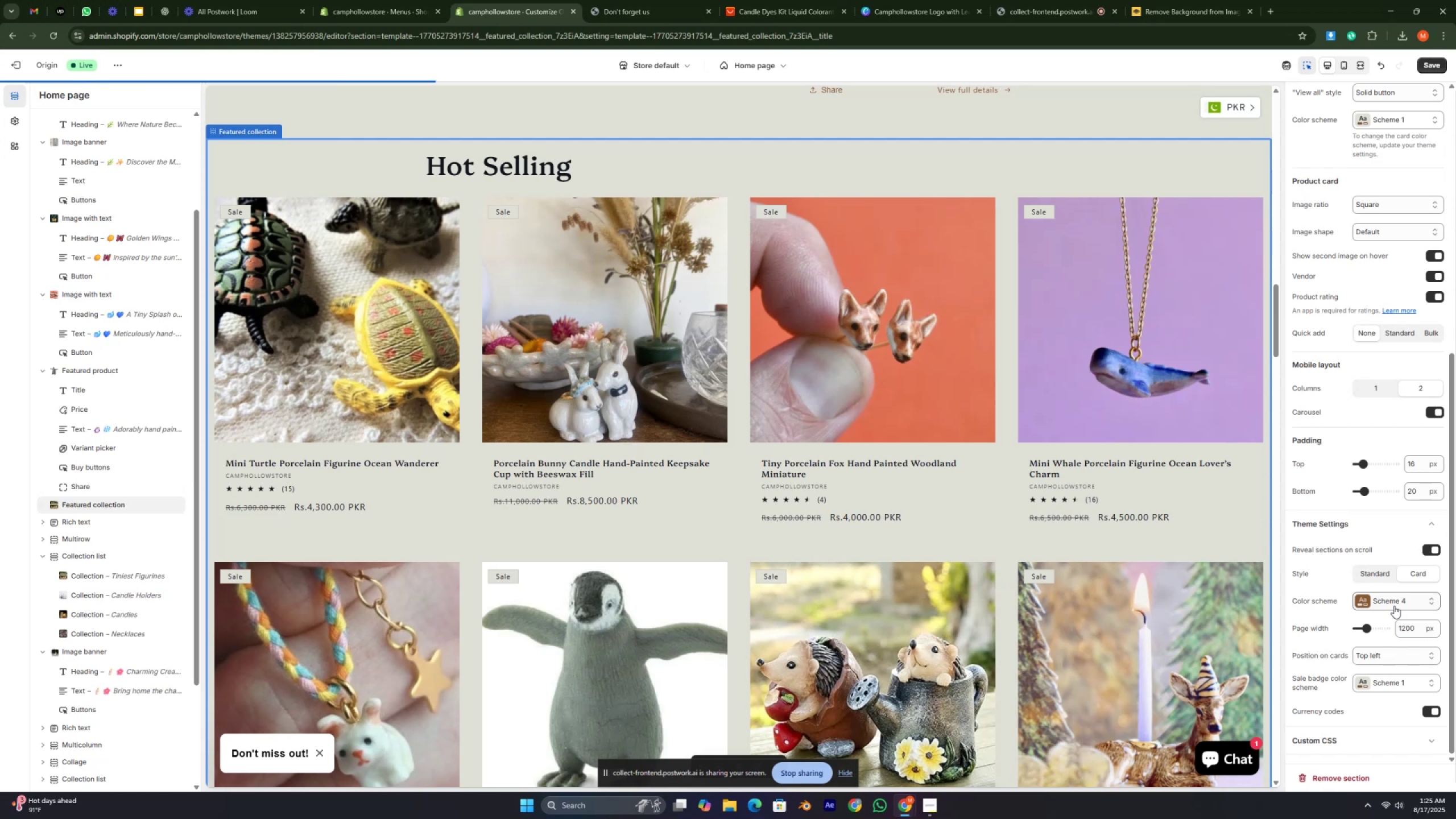 
key(Control+ControlLeft)
 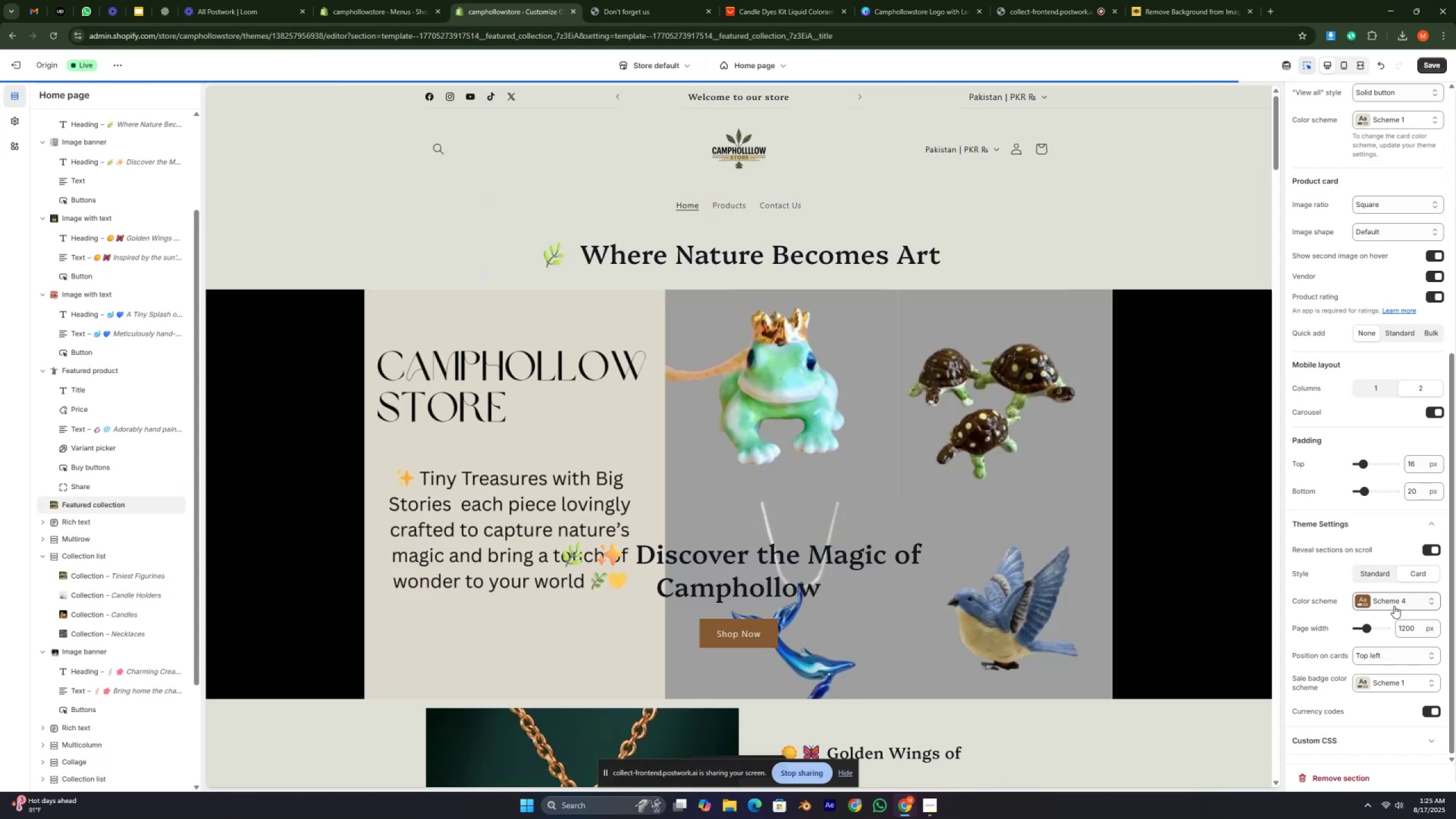 
key(Control+ControlLeft)
 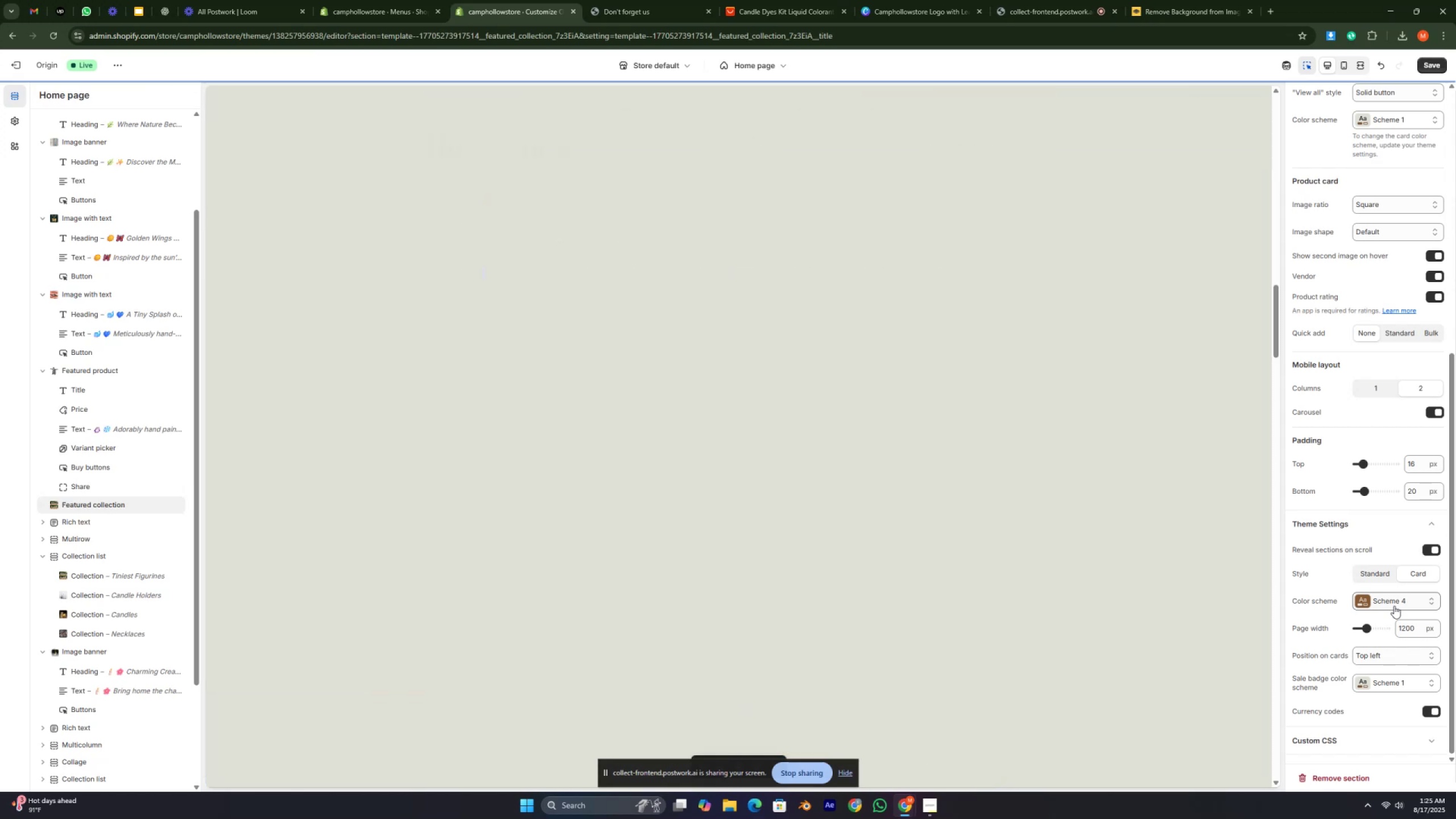 
key(Control+ControlLeft)
 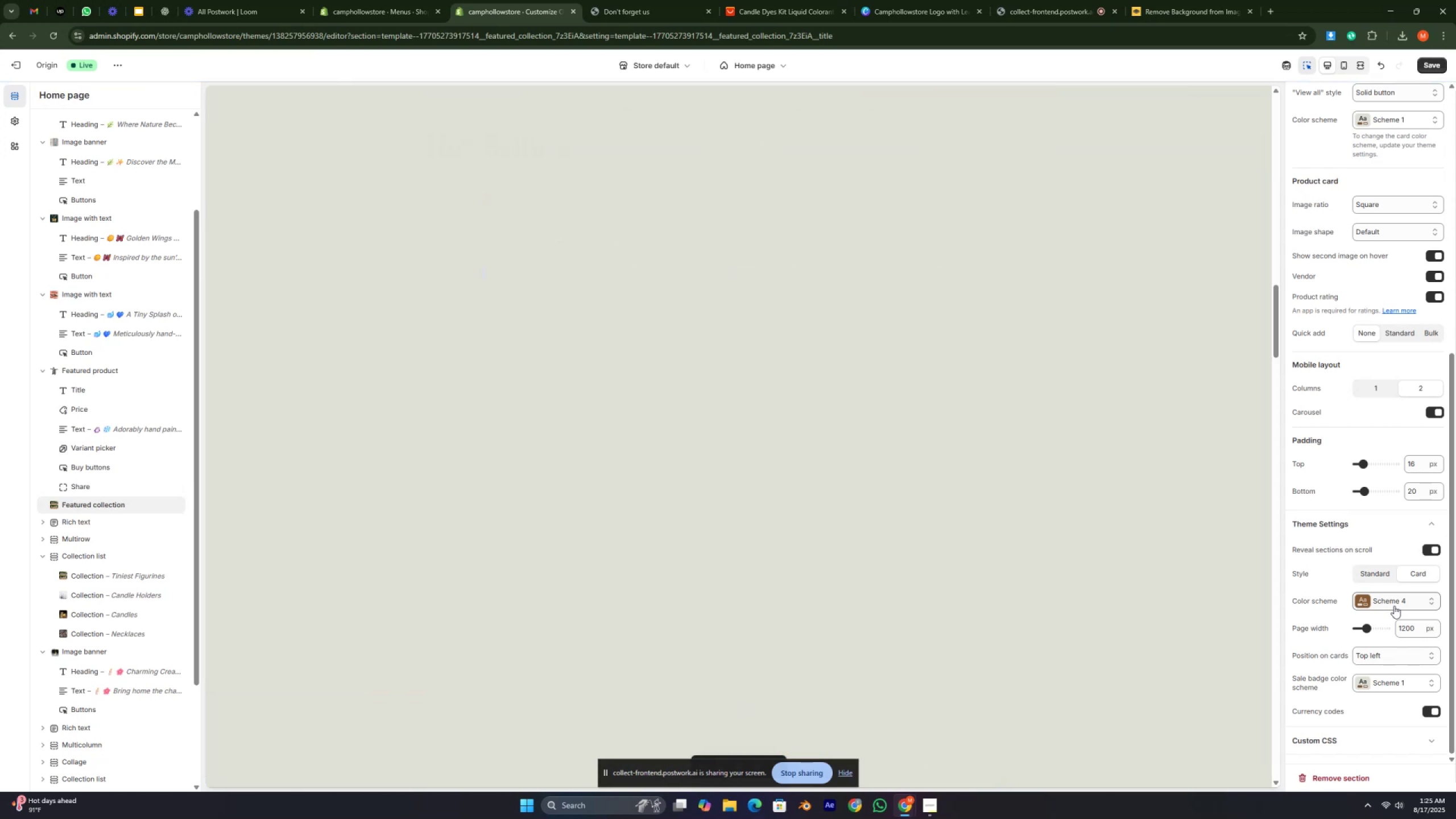 
key(Control+ControlLeft)
 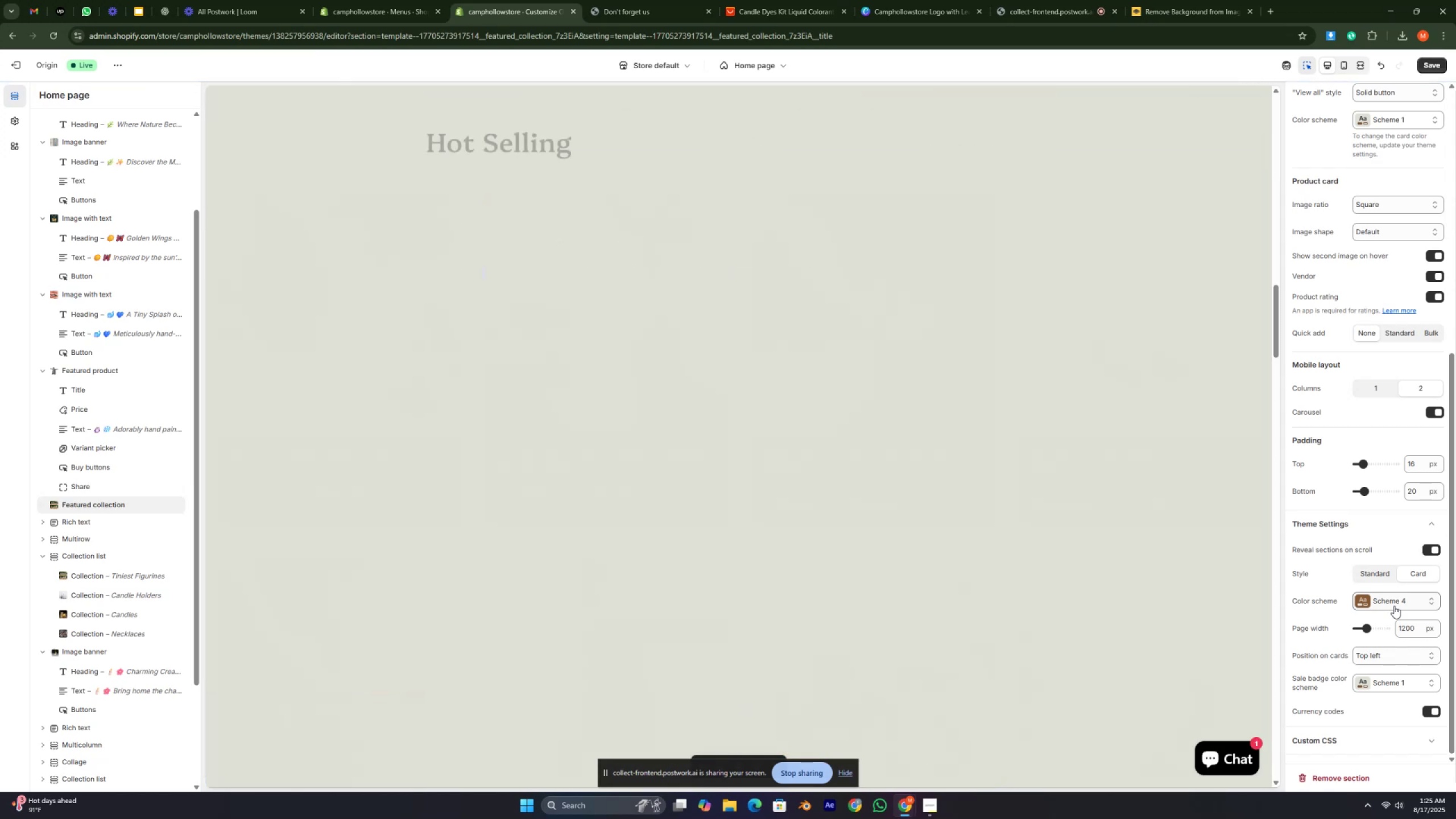 
key(Control+ControlLeft)
 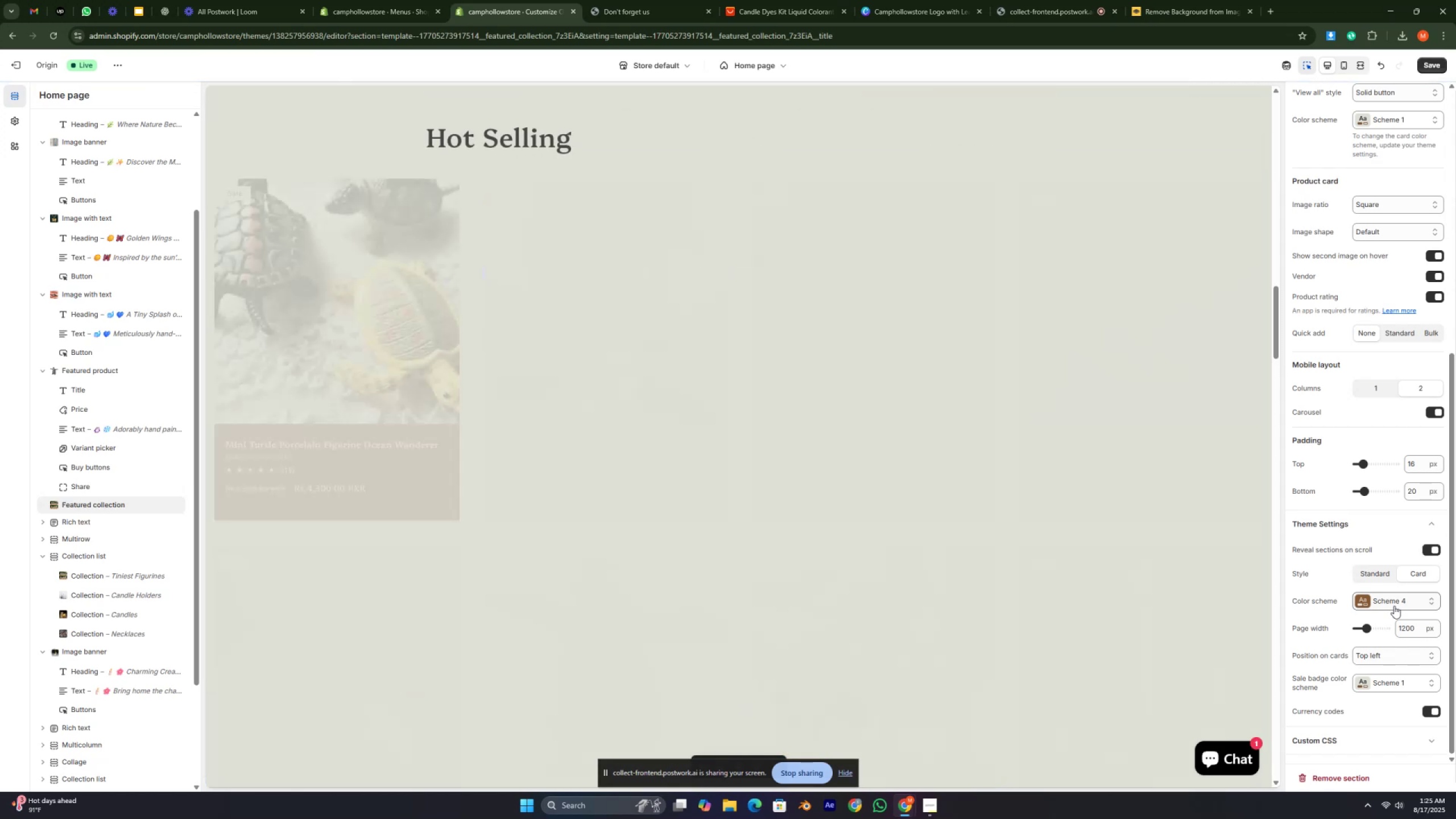 
key(Control+ControlLeft)
 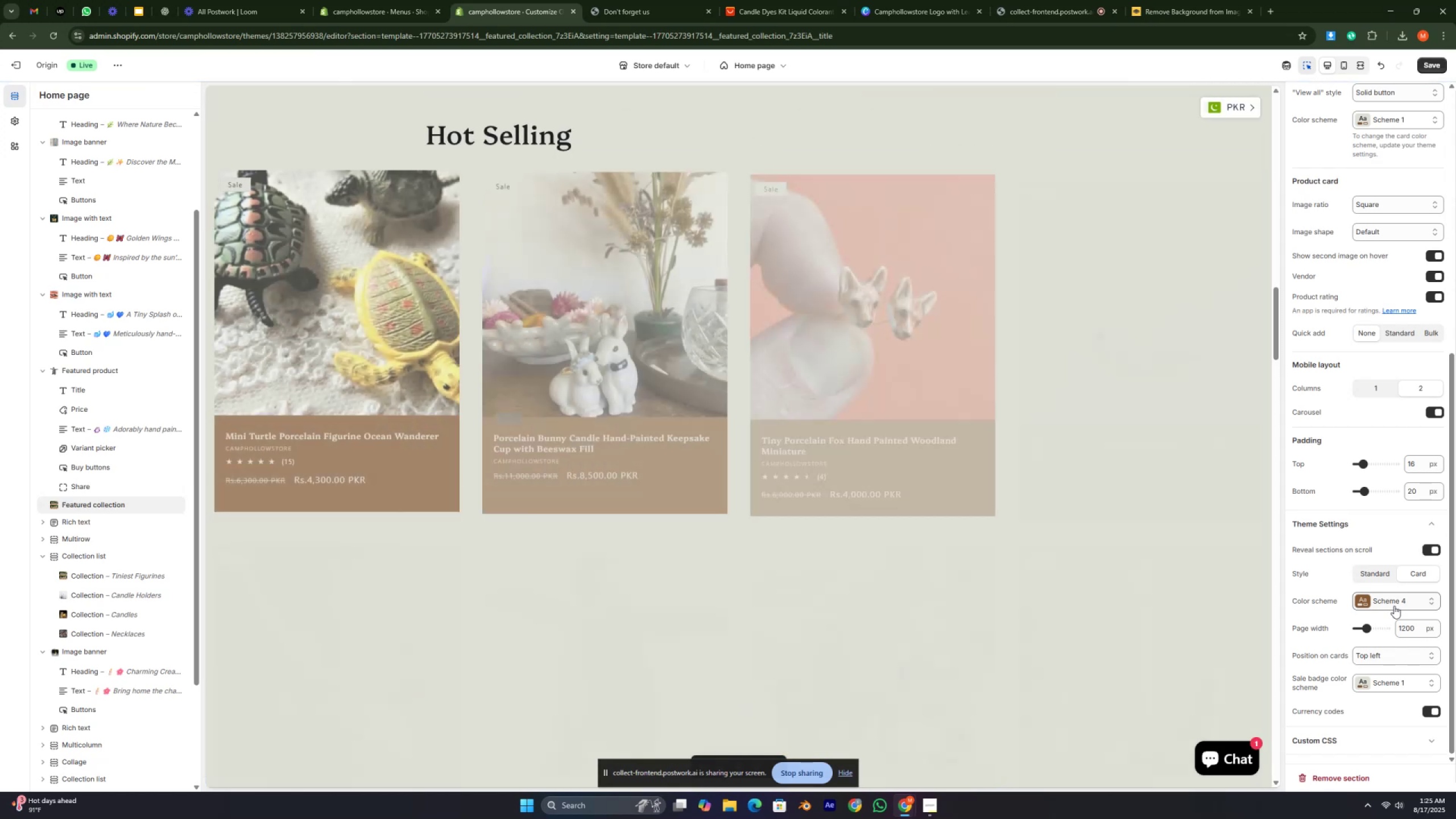 
key(Control+ControlLeft)
 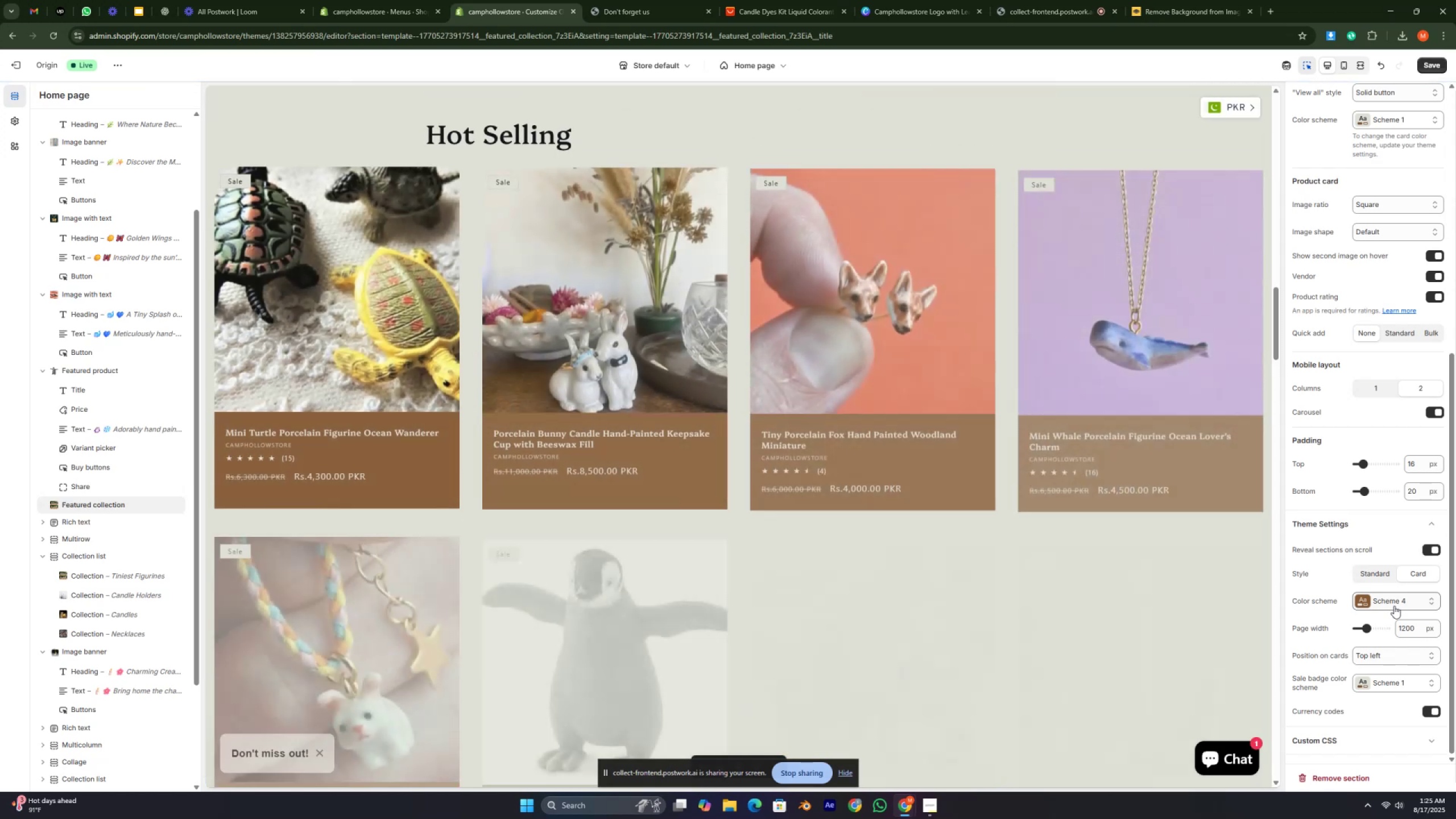 
key(Control+ControlLeft)
 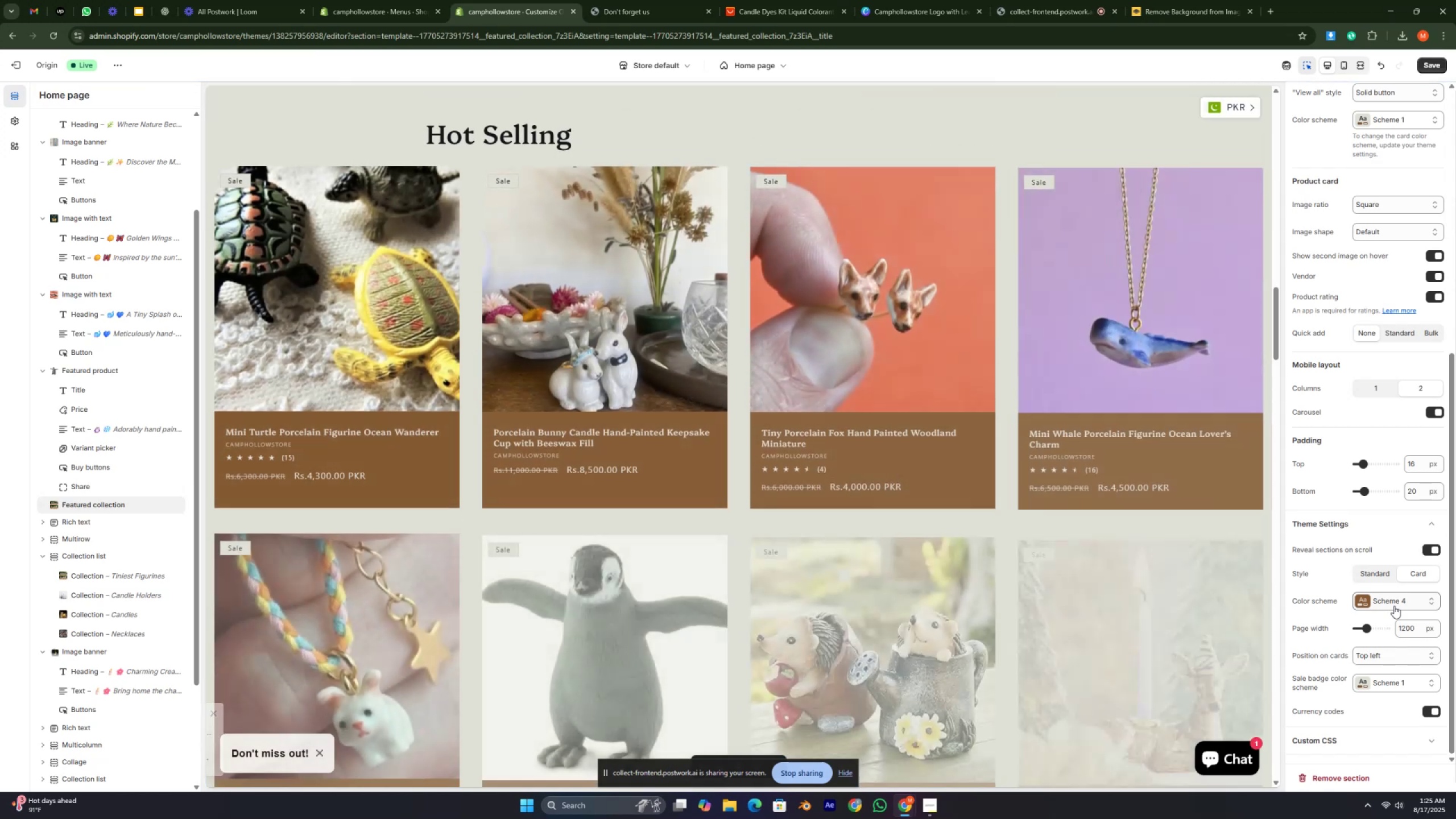 
key(Control+ControlLeft)
 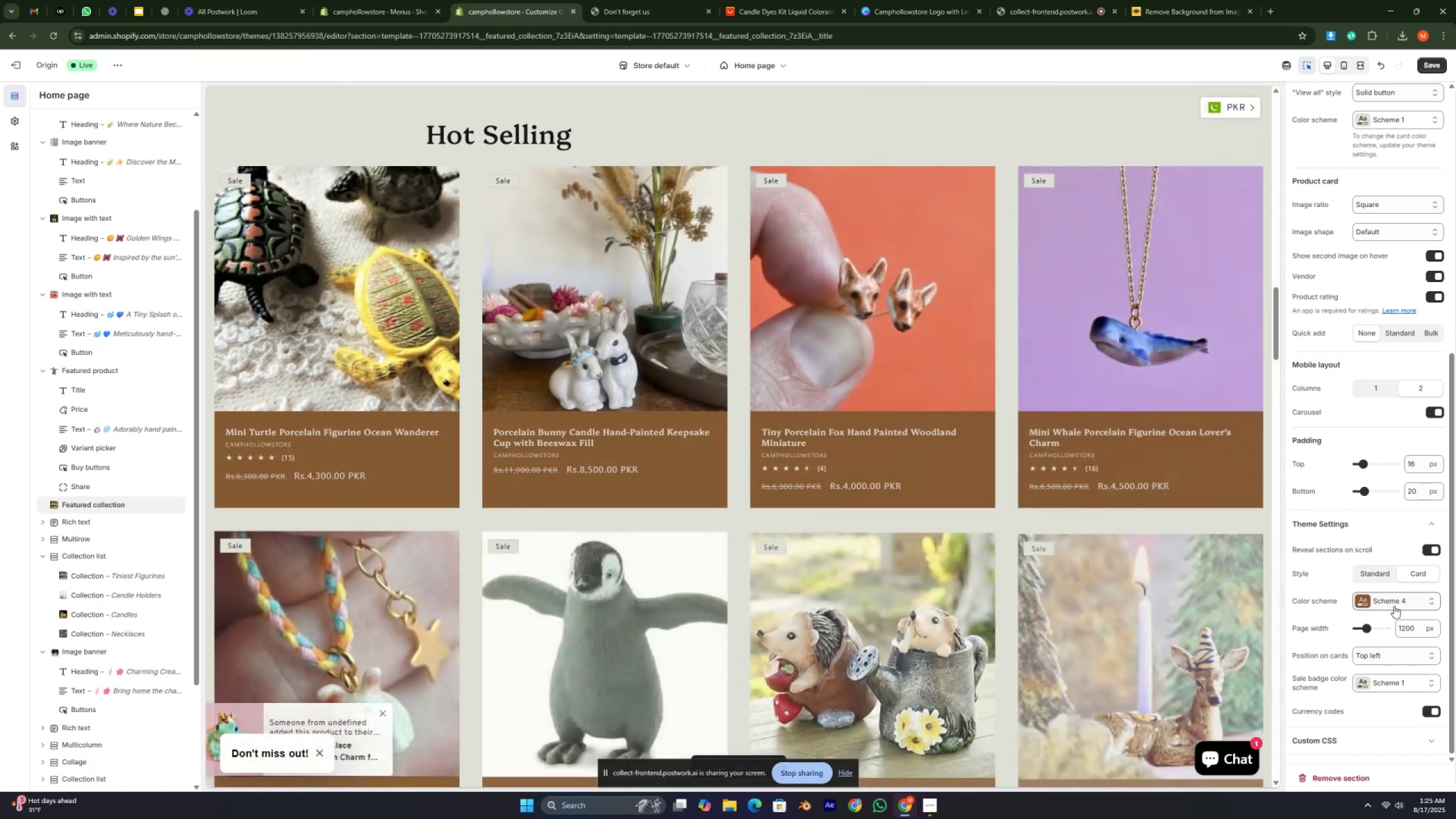 
key(Control+ControlLeft)
 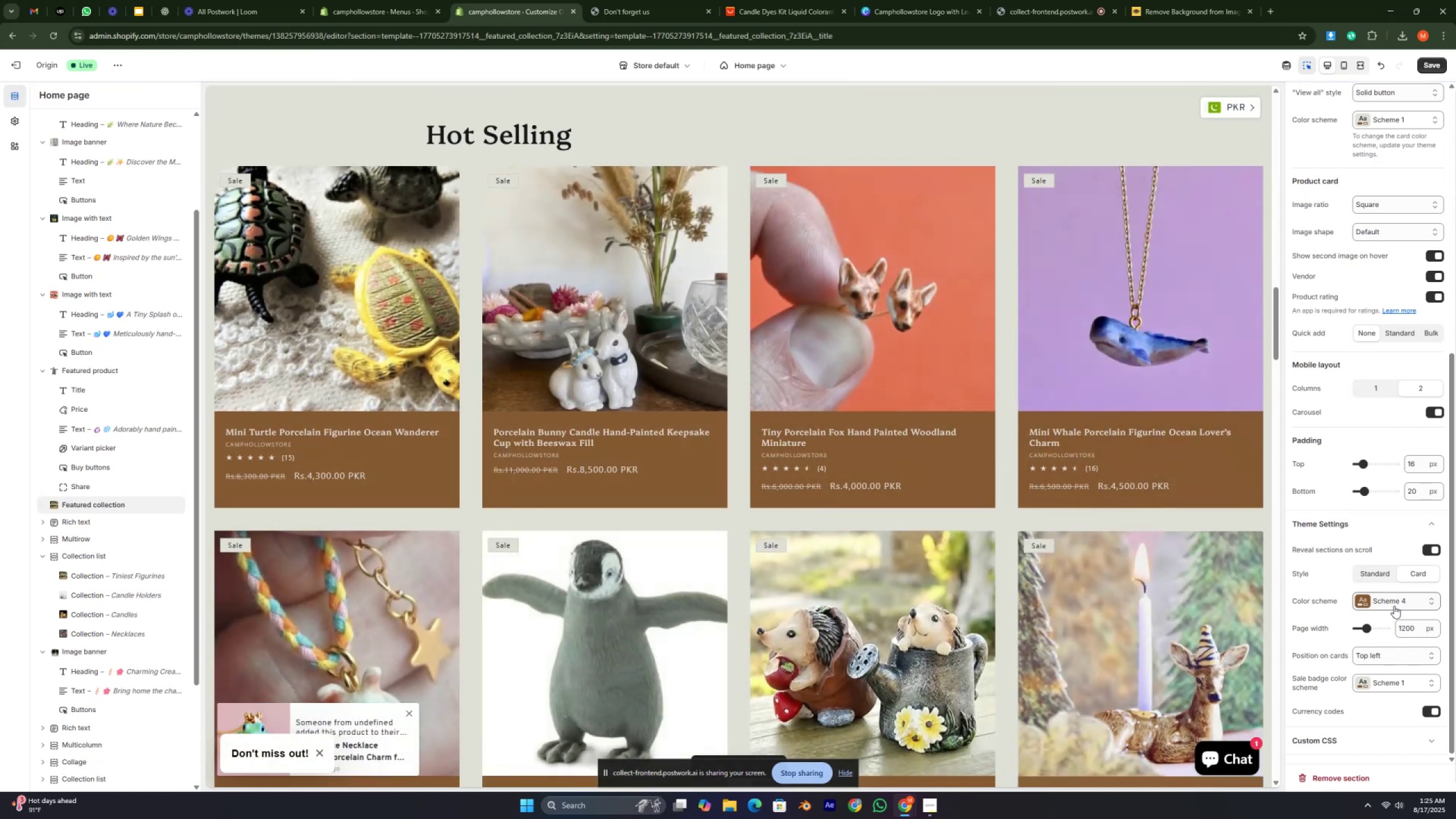 
key(Control+ControlLeft)
 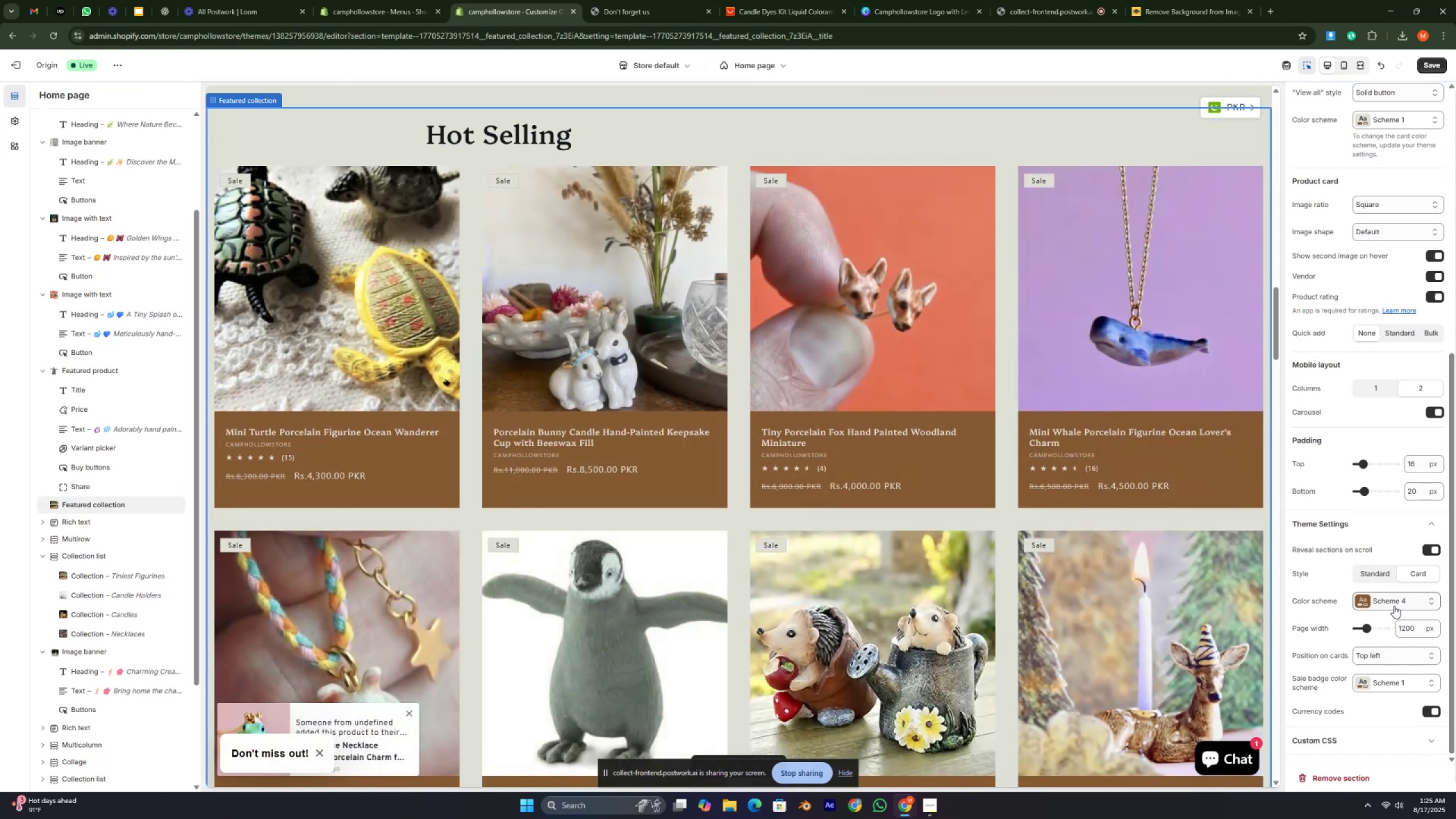 
left_click([1394, 606])
 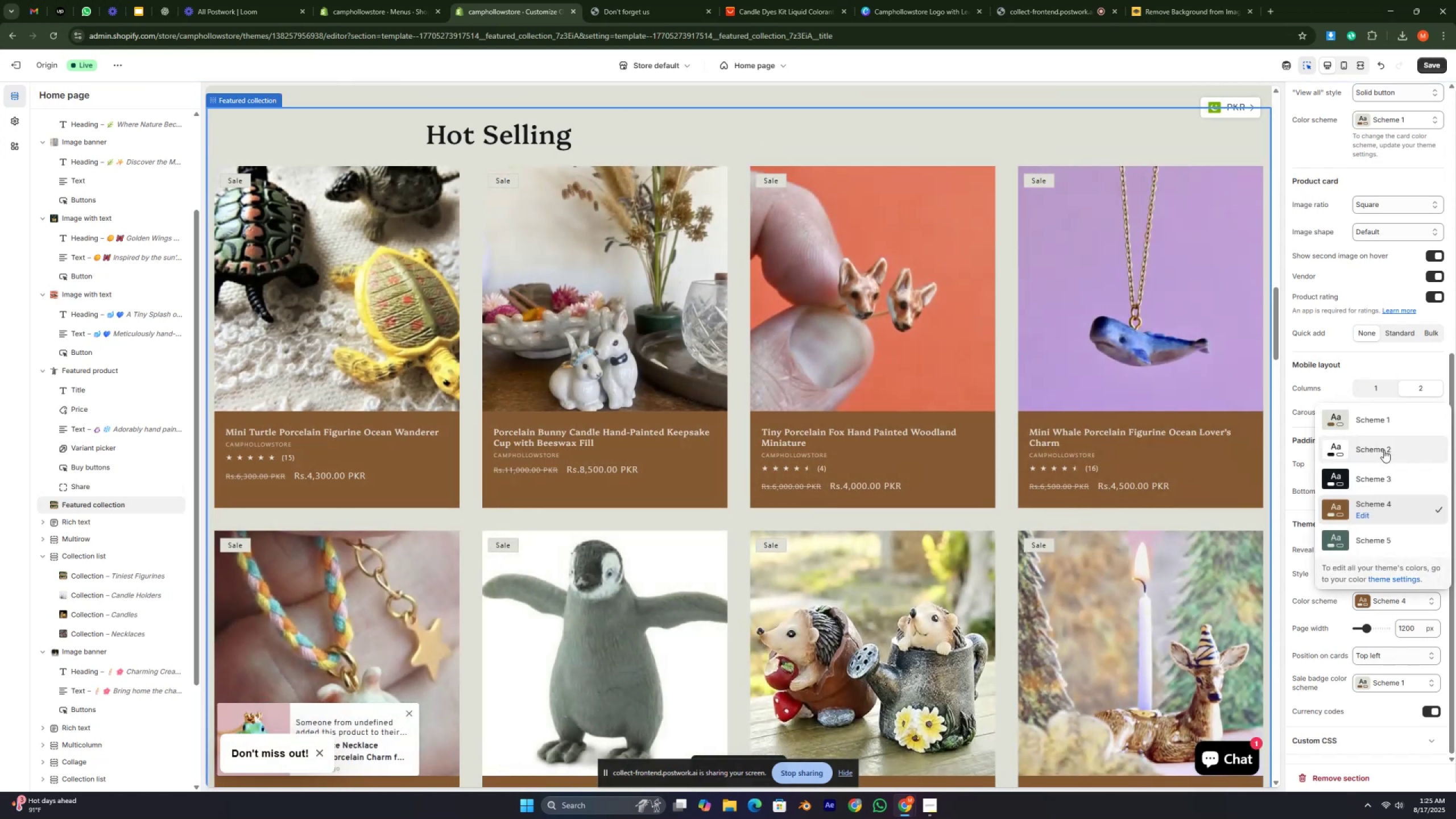 
left_click([1384, 423])
 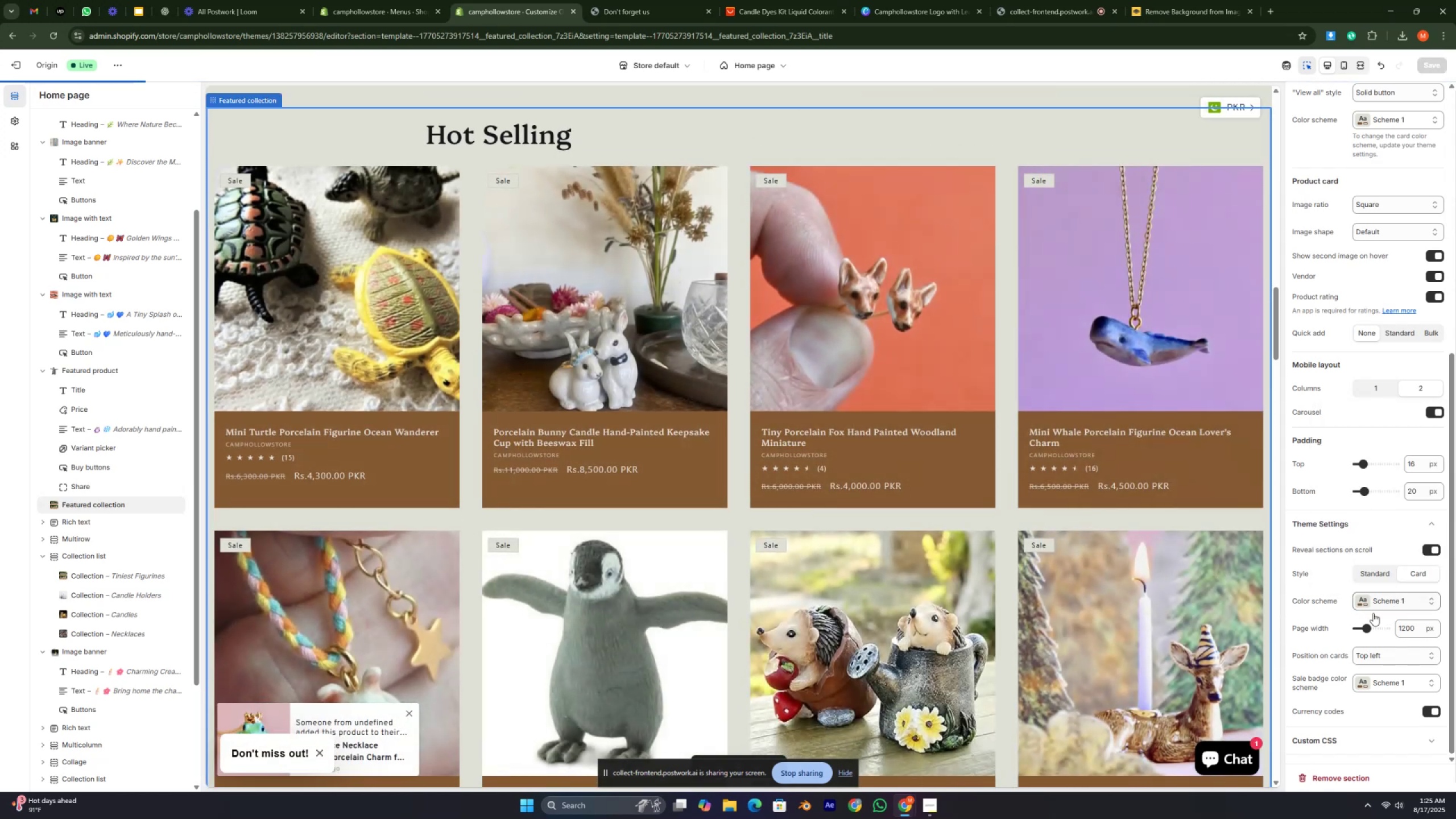 
scroll: coordinate [1379, 630], scroll_direction: down, amount: 5.0
 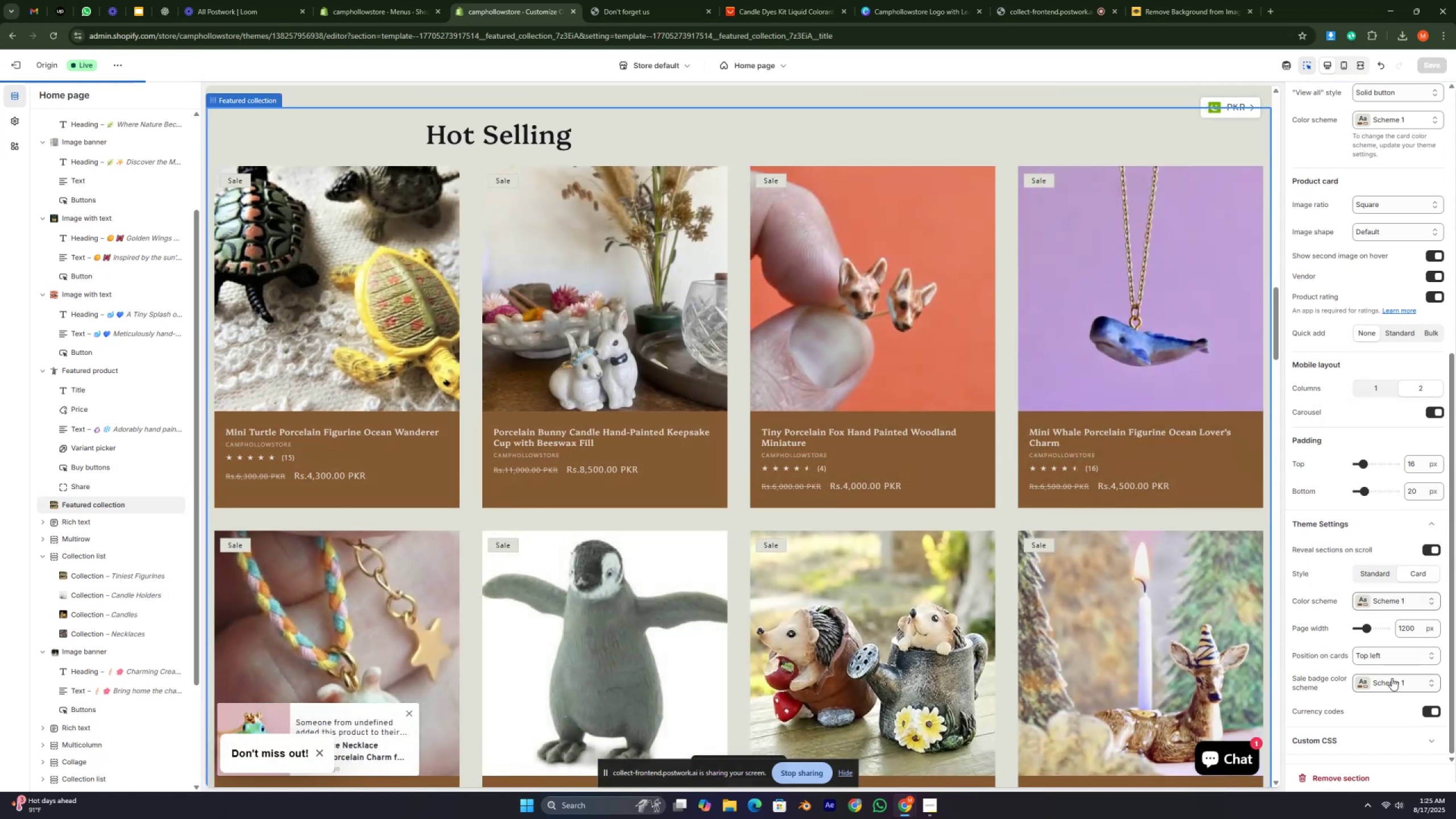 
left_click([1404, 682])
 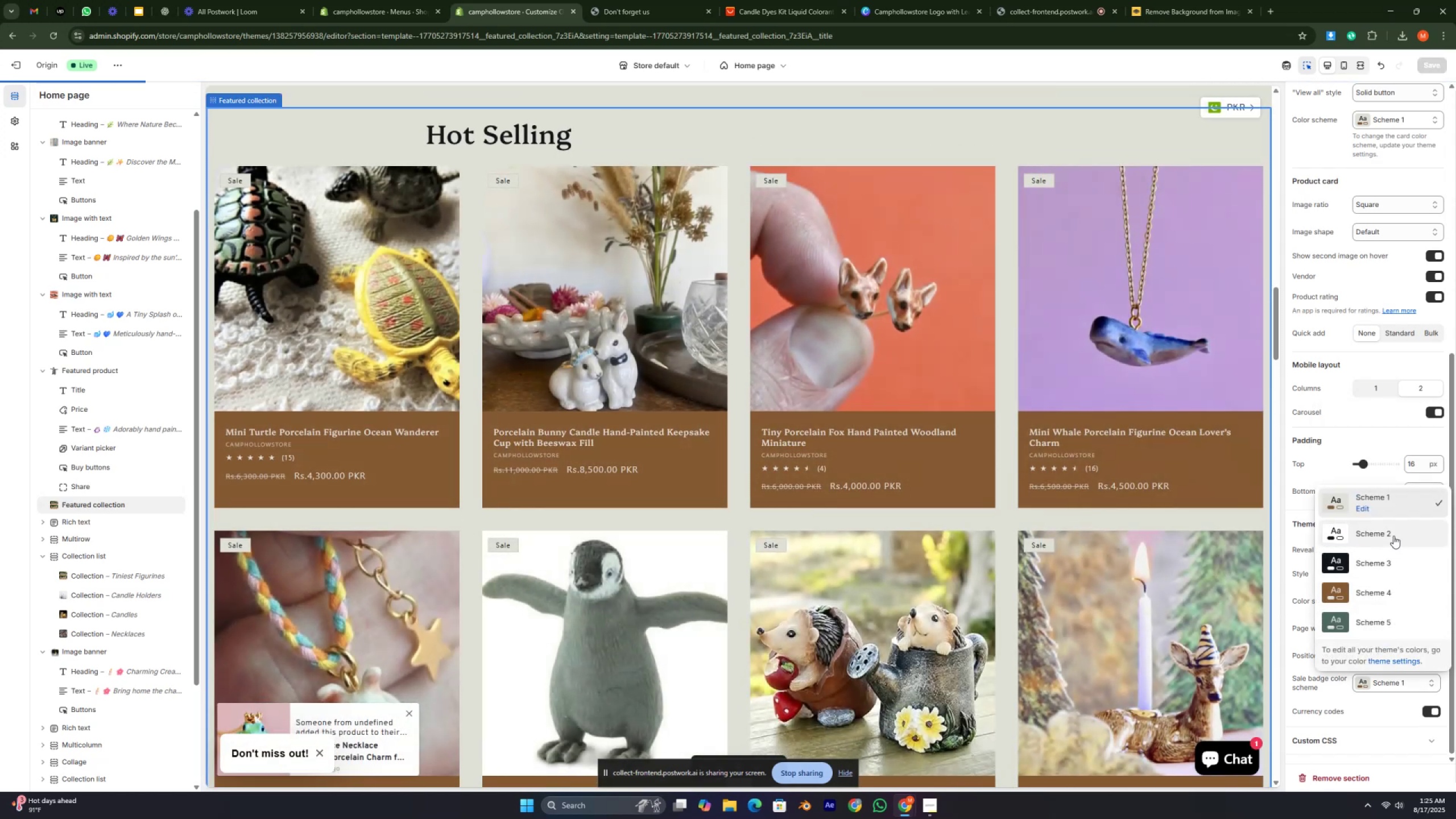 
left_click([1393, 561])
 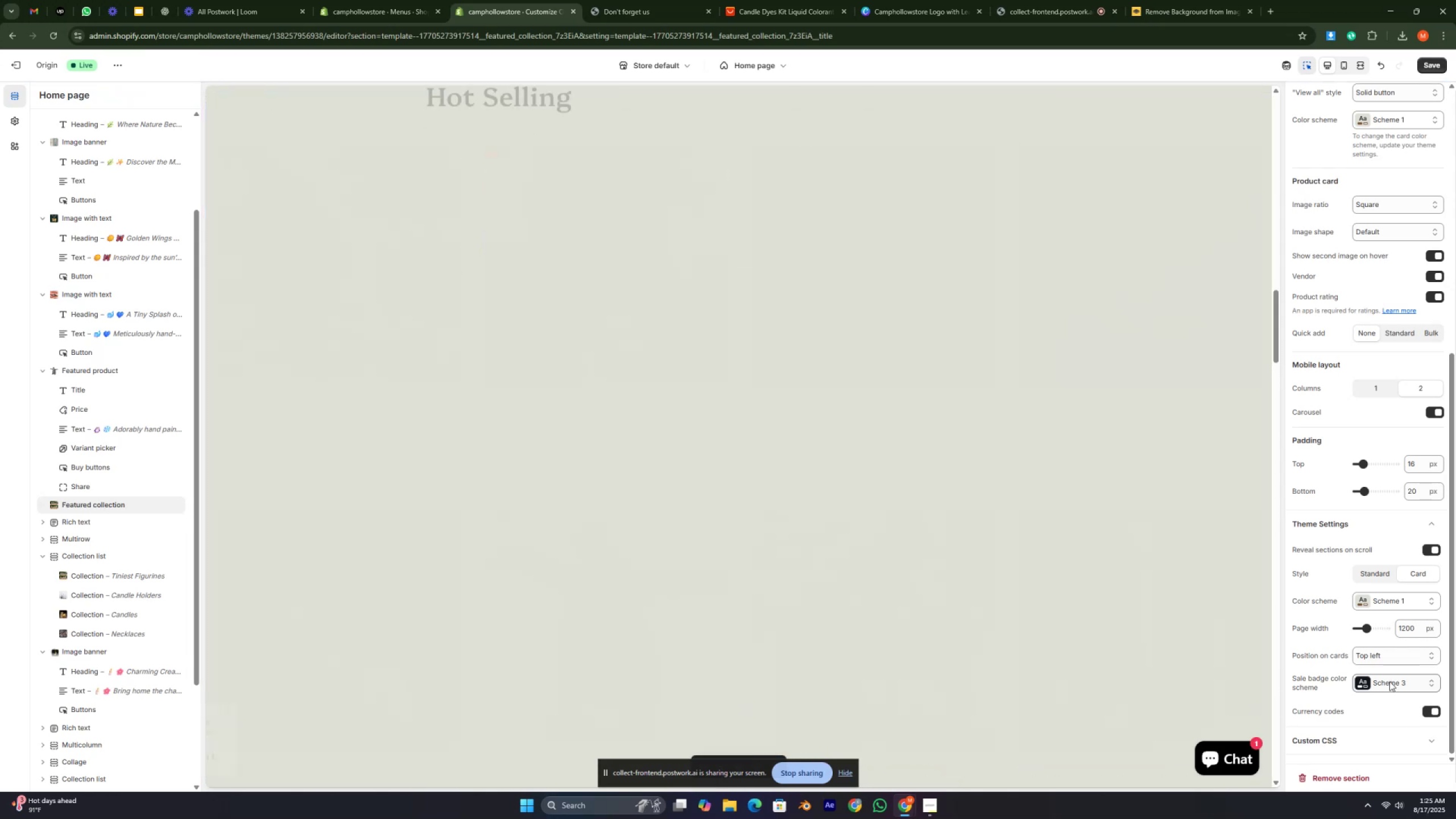 
wait(7.5)
 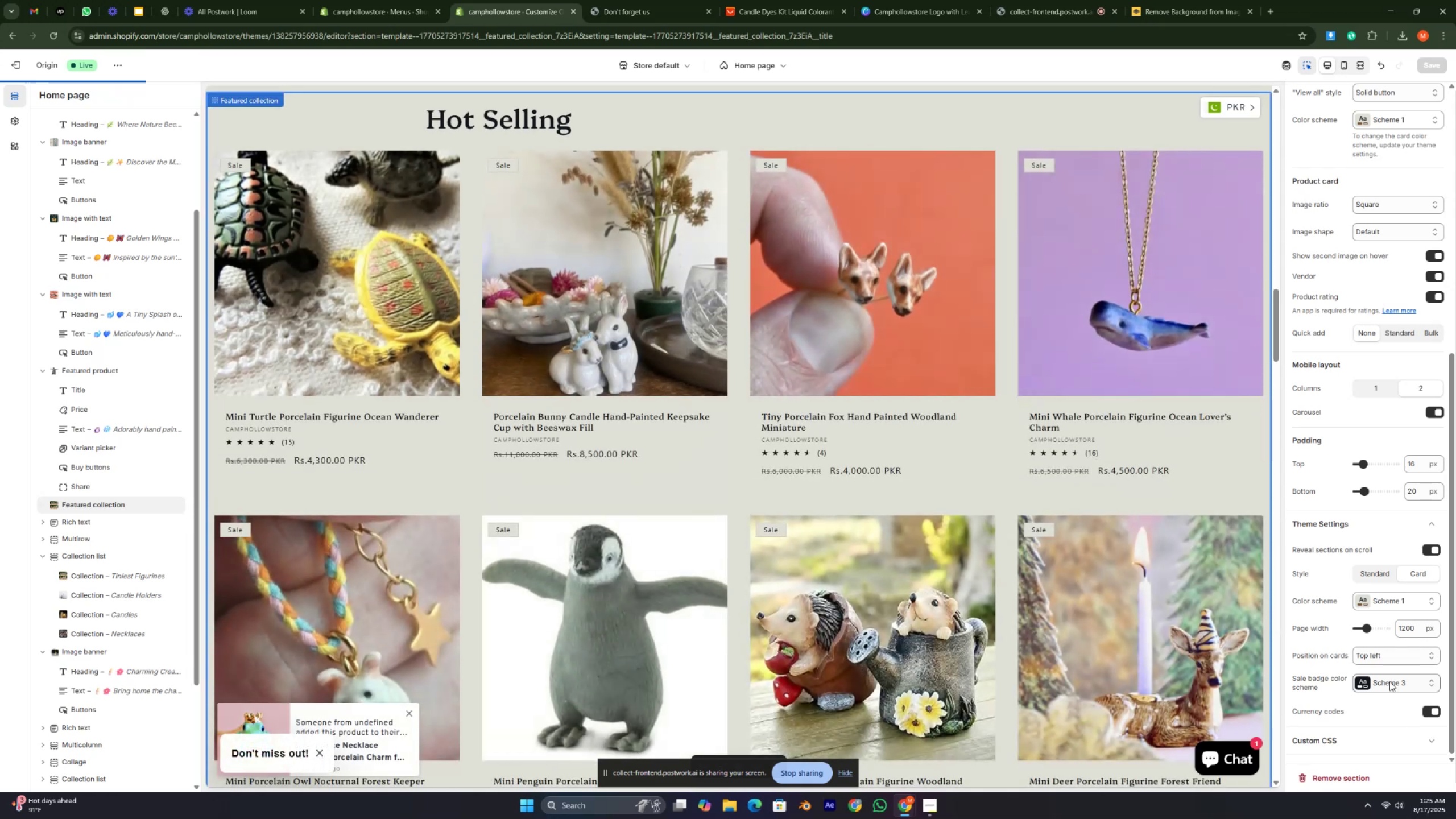 
scroll: coordinate [377, 367], scroll_direction: down, amount: 24.0
 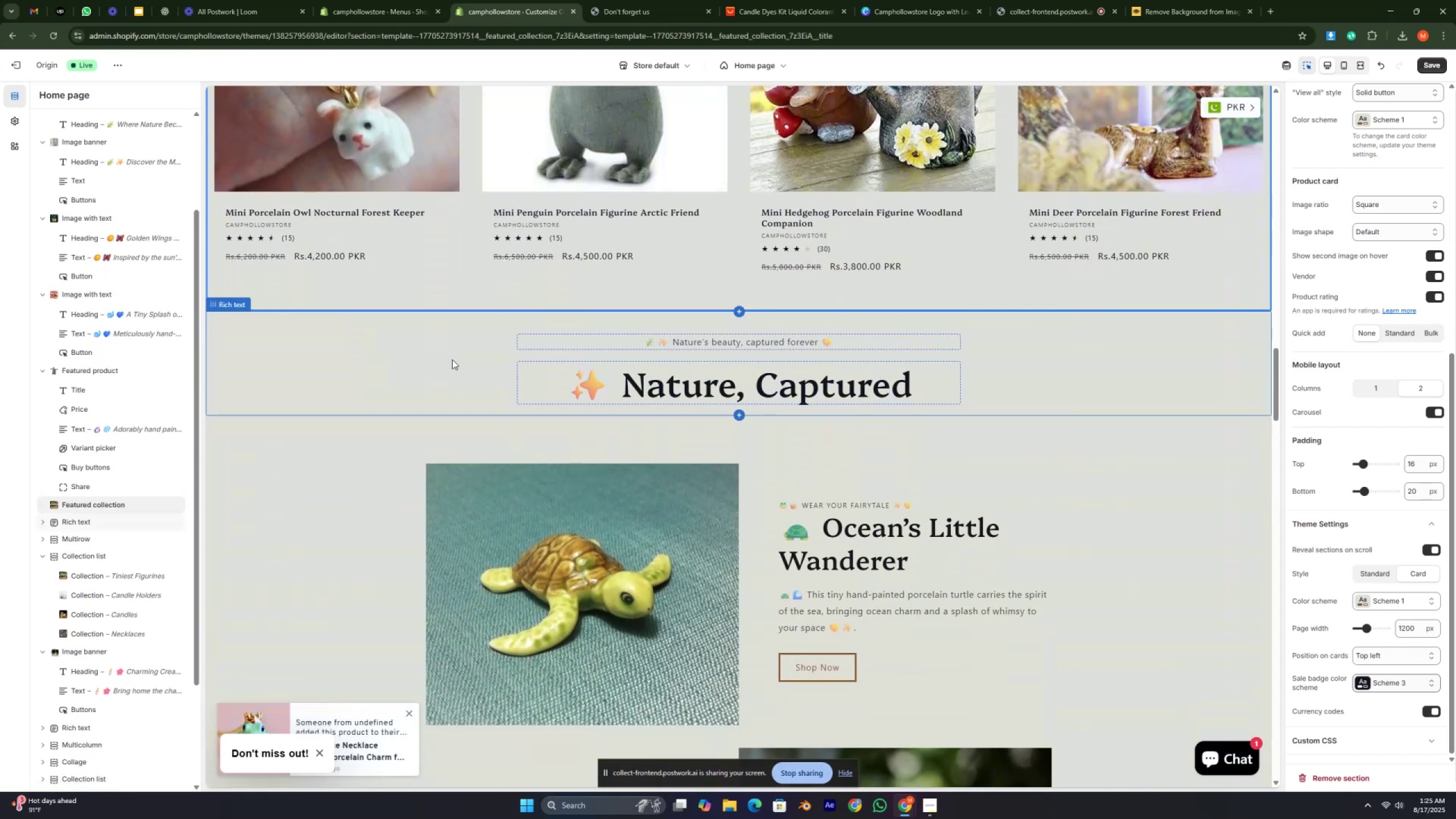 
left_click([452, 362])
 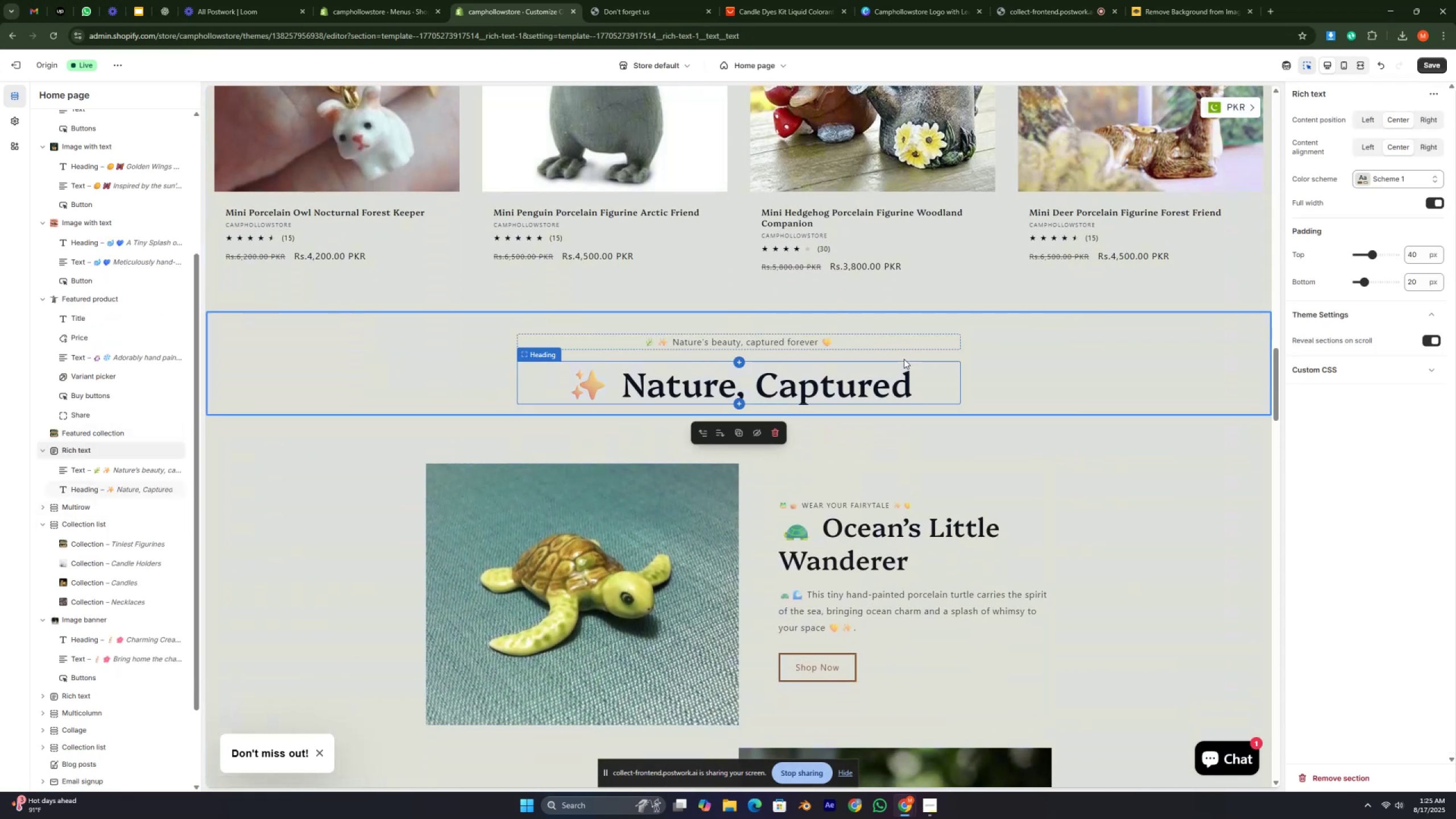 
wait(6.37)
 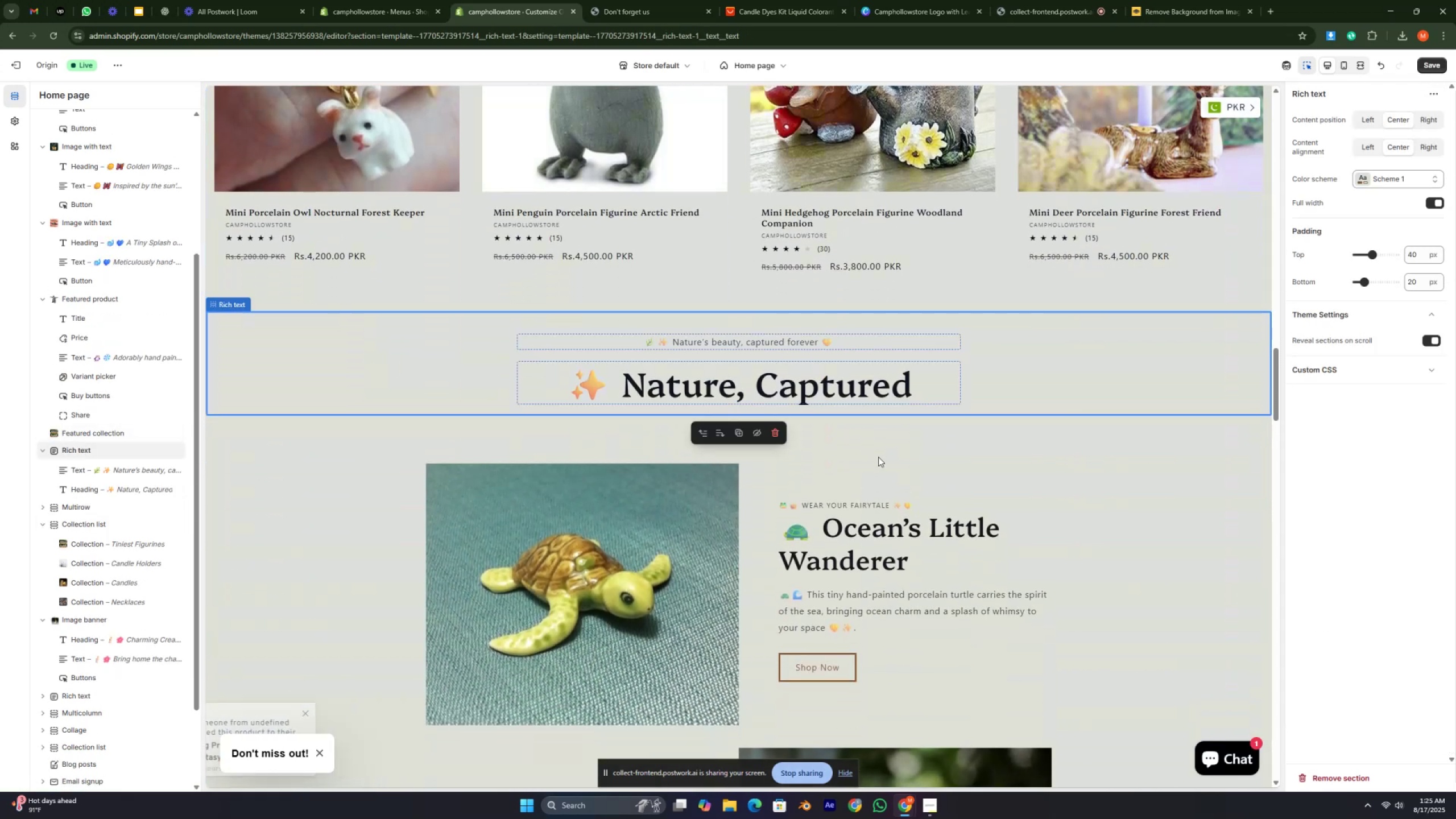 
scroll: coordinate [909, 327], scroll_direction: down, amount: 18.0
 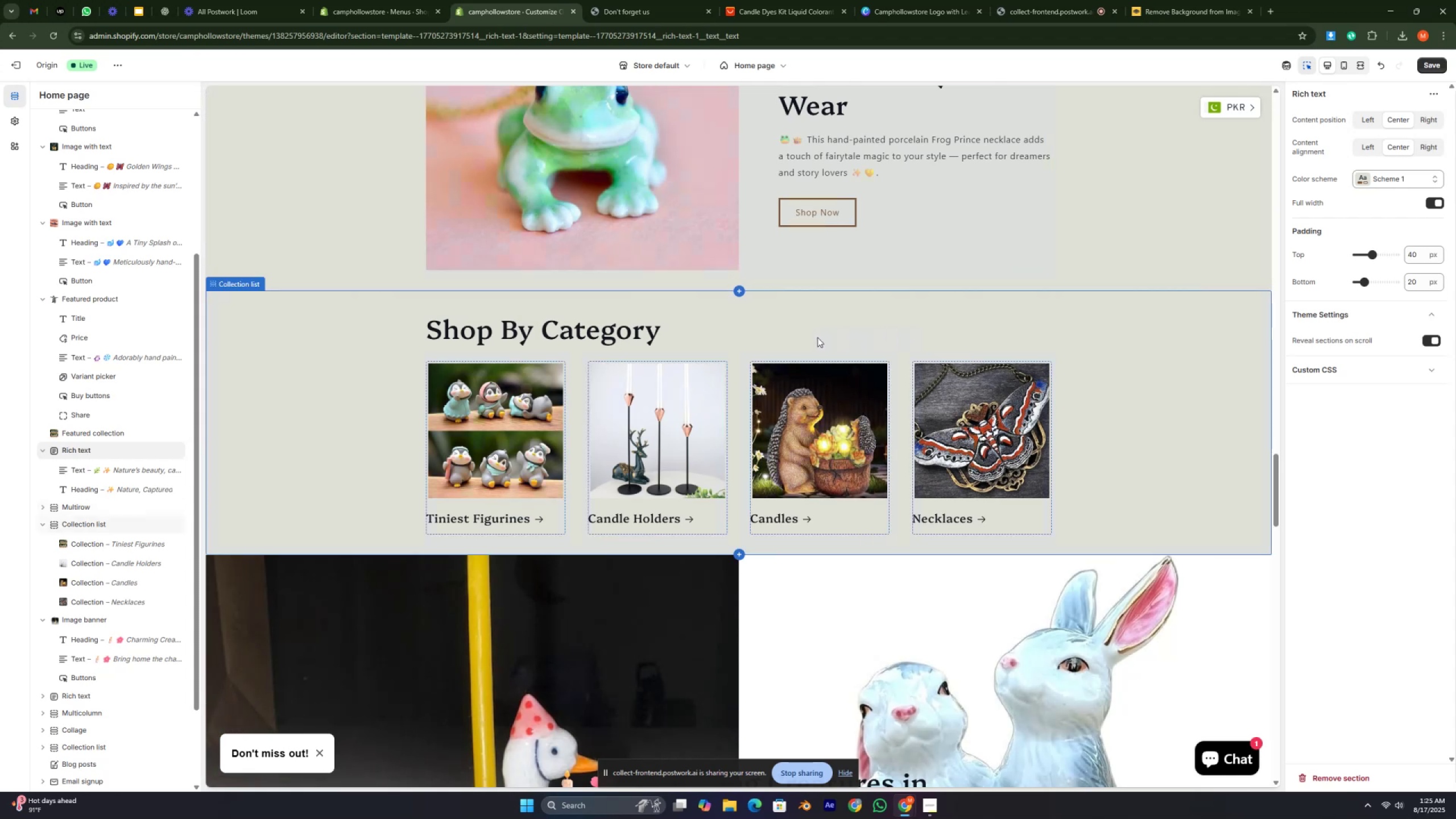 
wait(6.48)
 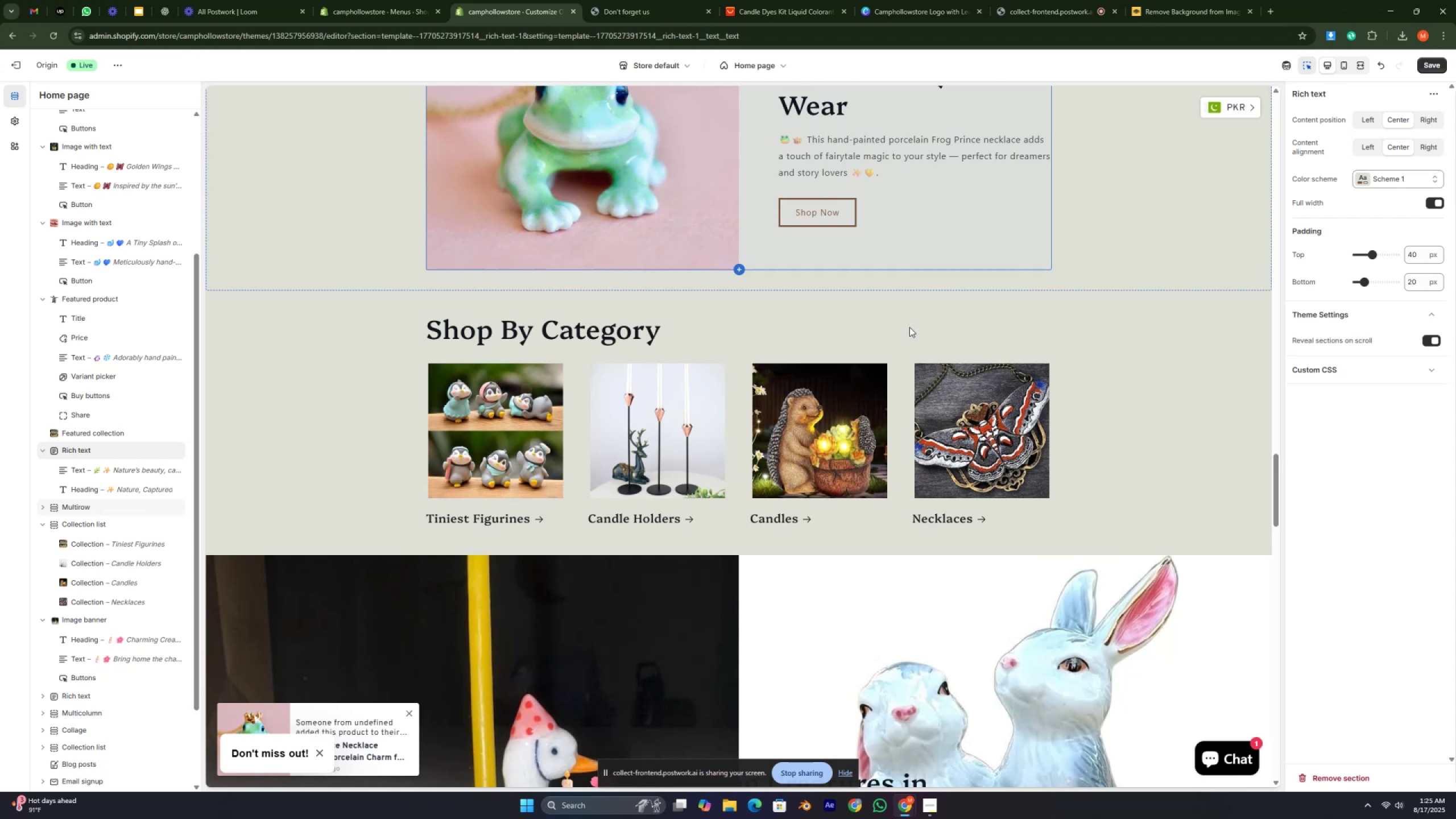 
scroll: coordinate [384, 369], scroll_direction: up, amount: 1.0
 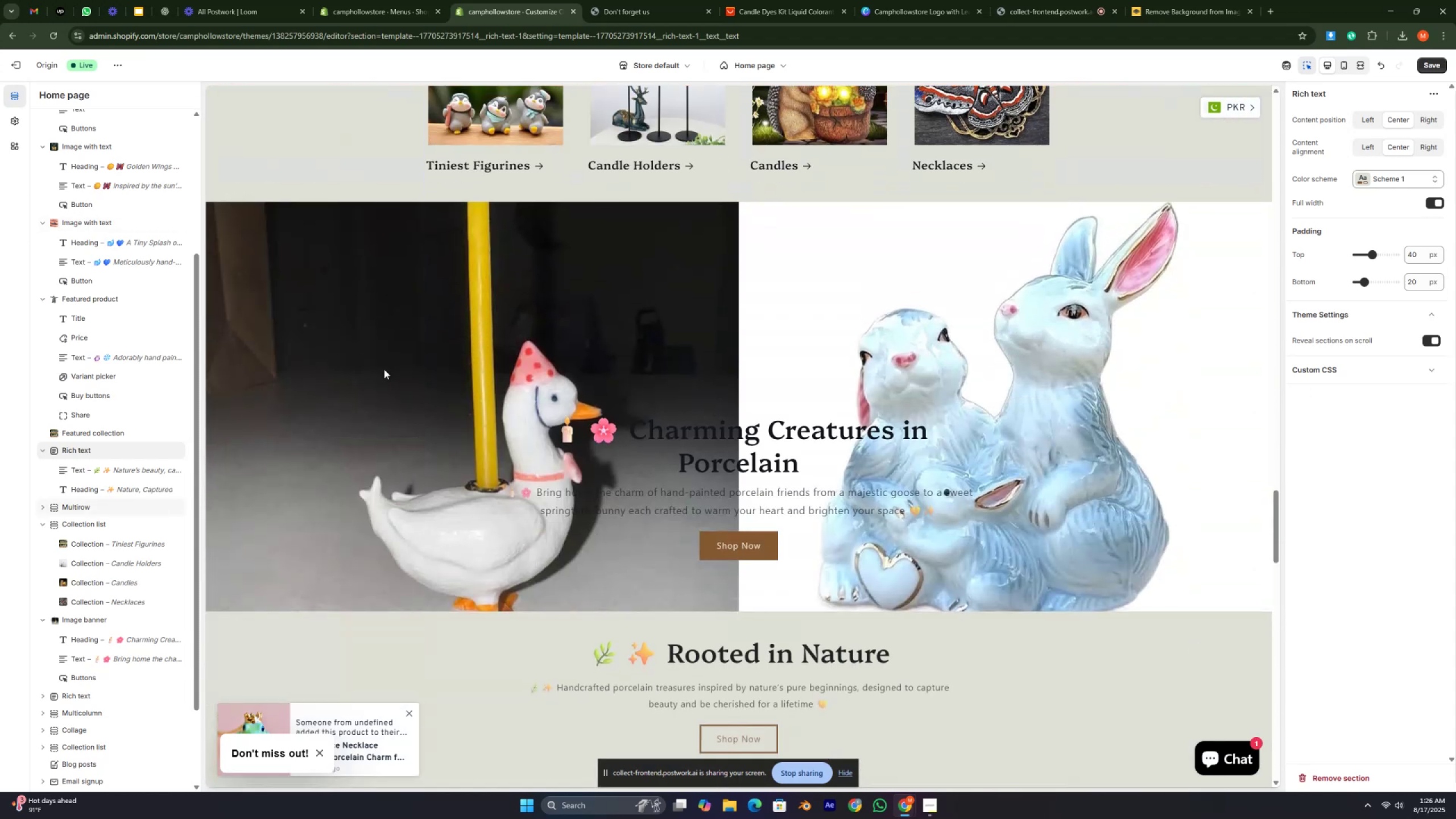 
scroll: coordinate [450, 408], scroll_direction: down, amount: 8.0
 